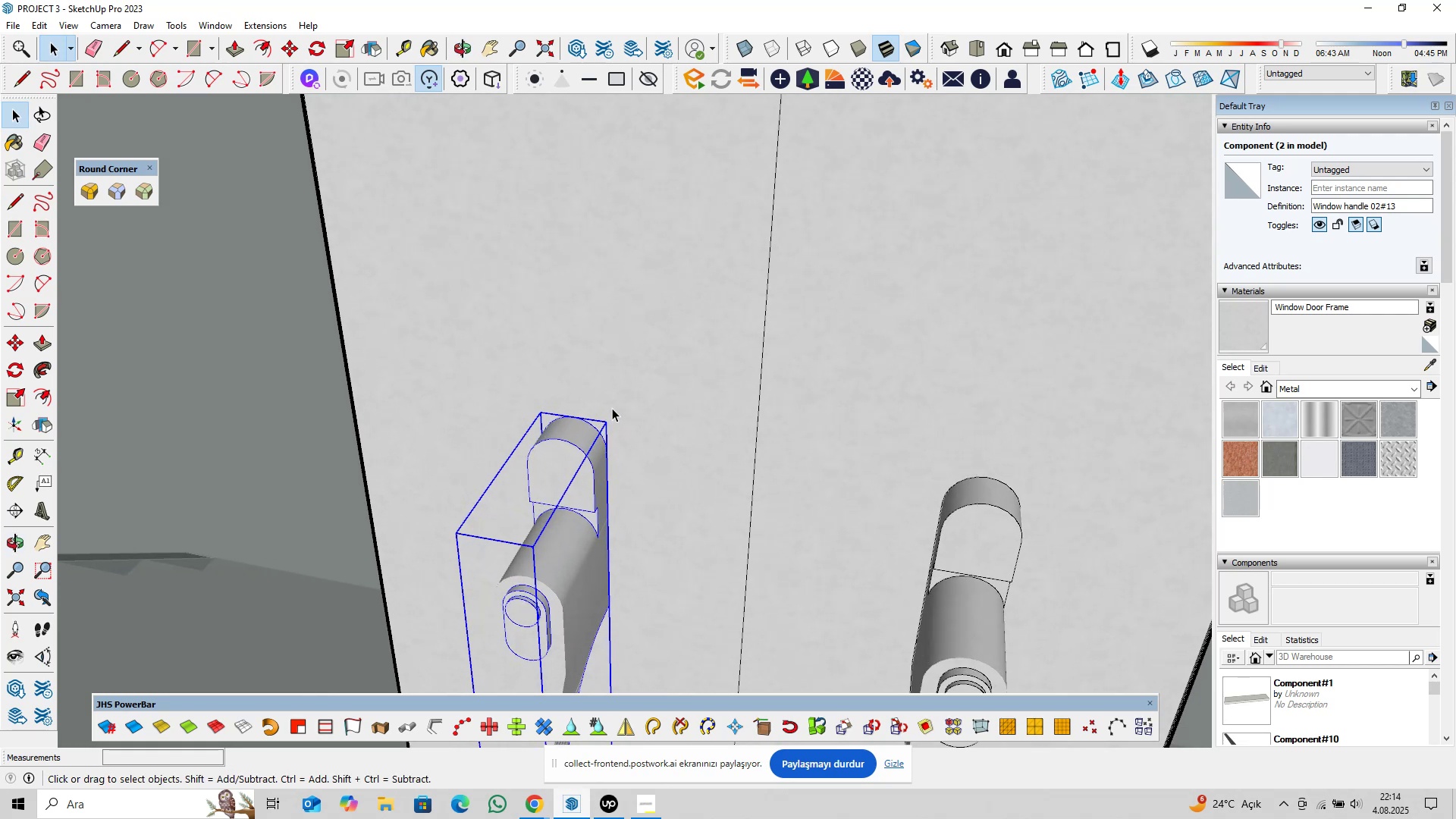 
key(M)
 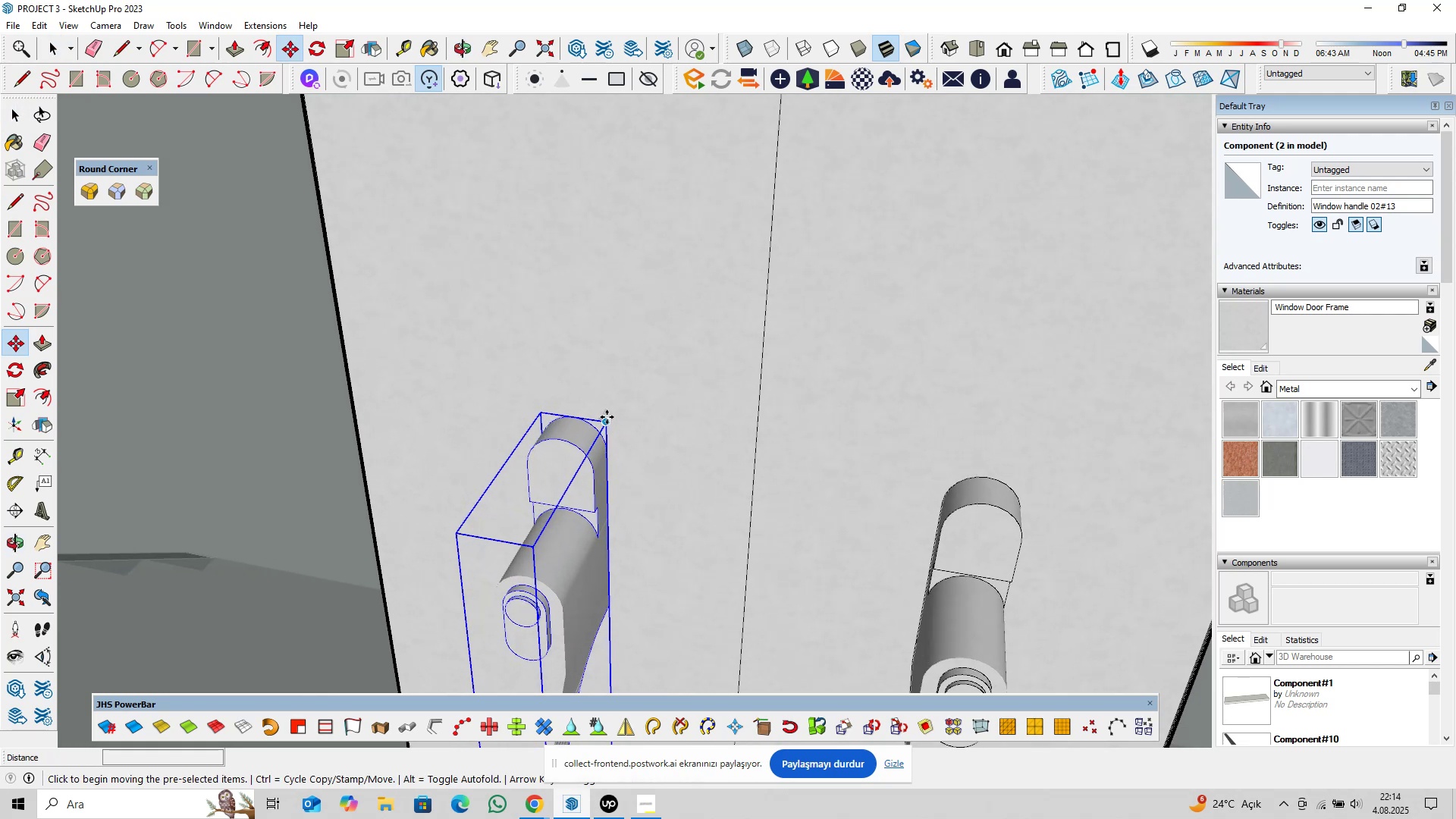 
left_click([607, 417])
 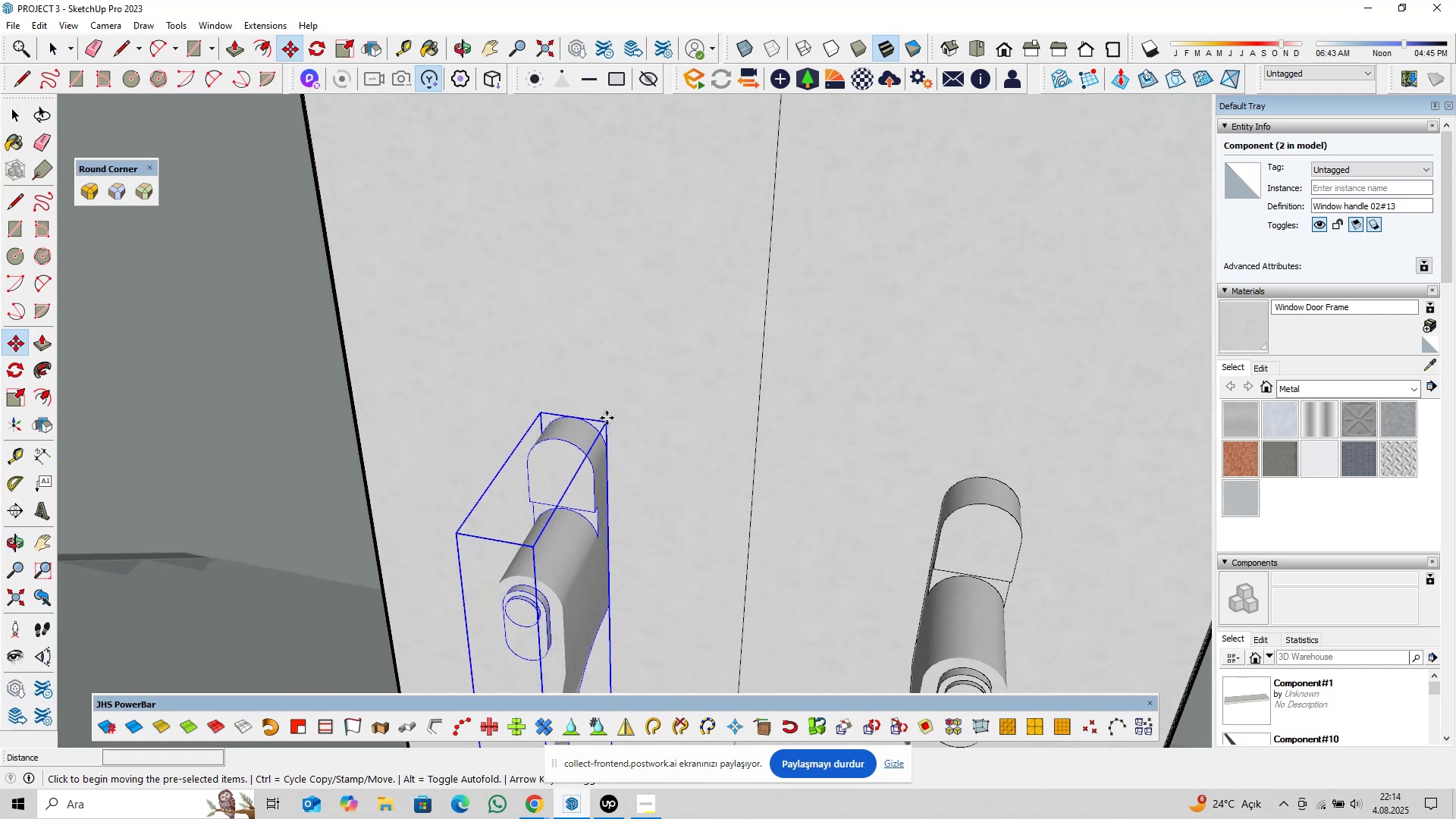 
key(ArrowLeft)
 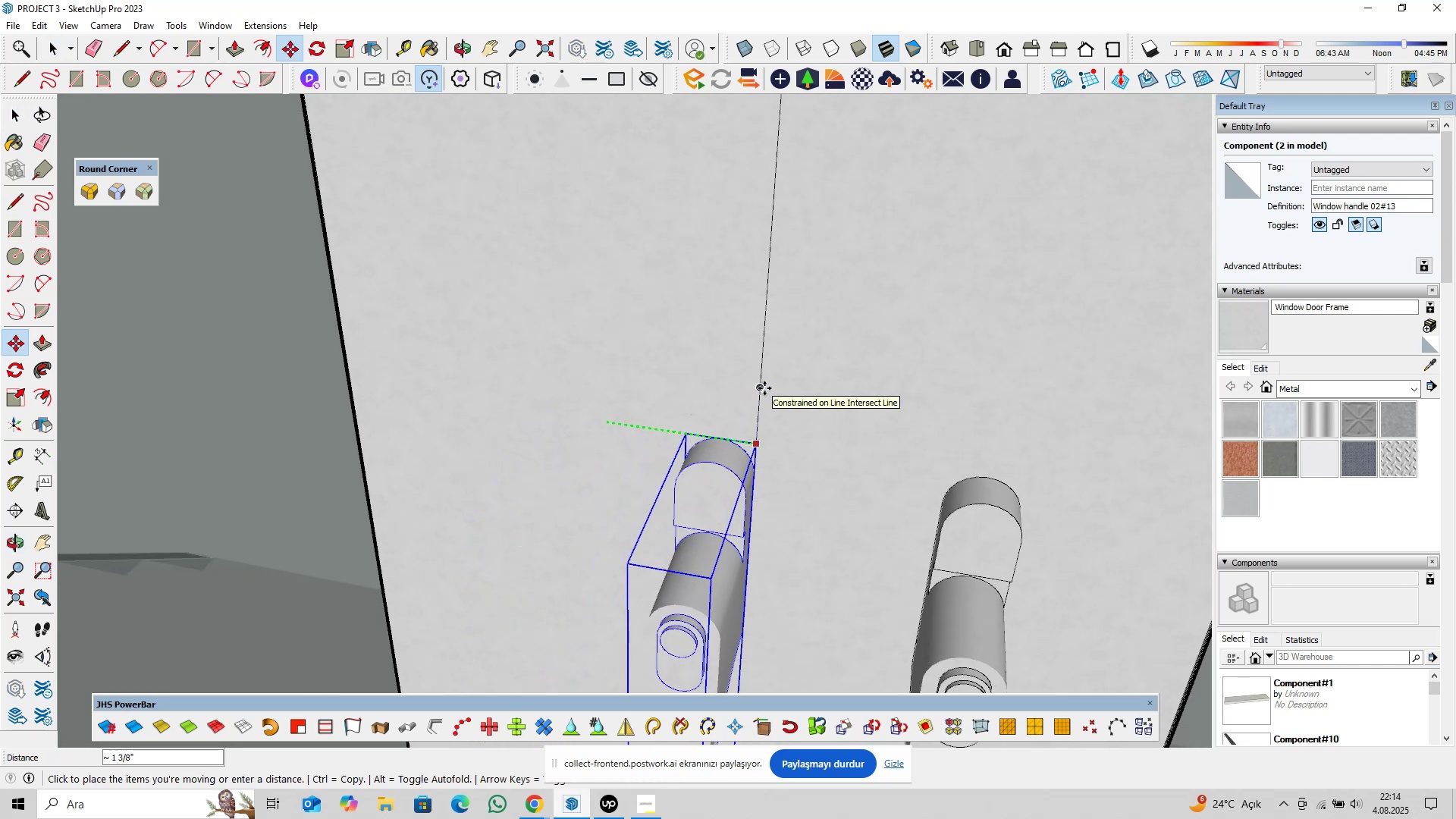 
double_click([717, 407])
 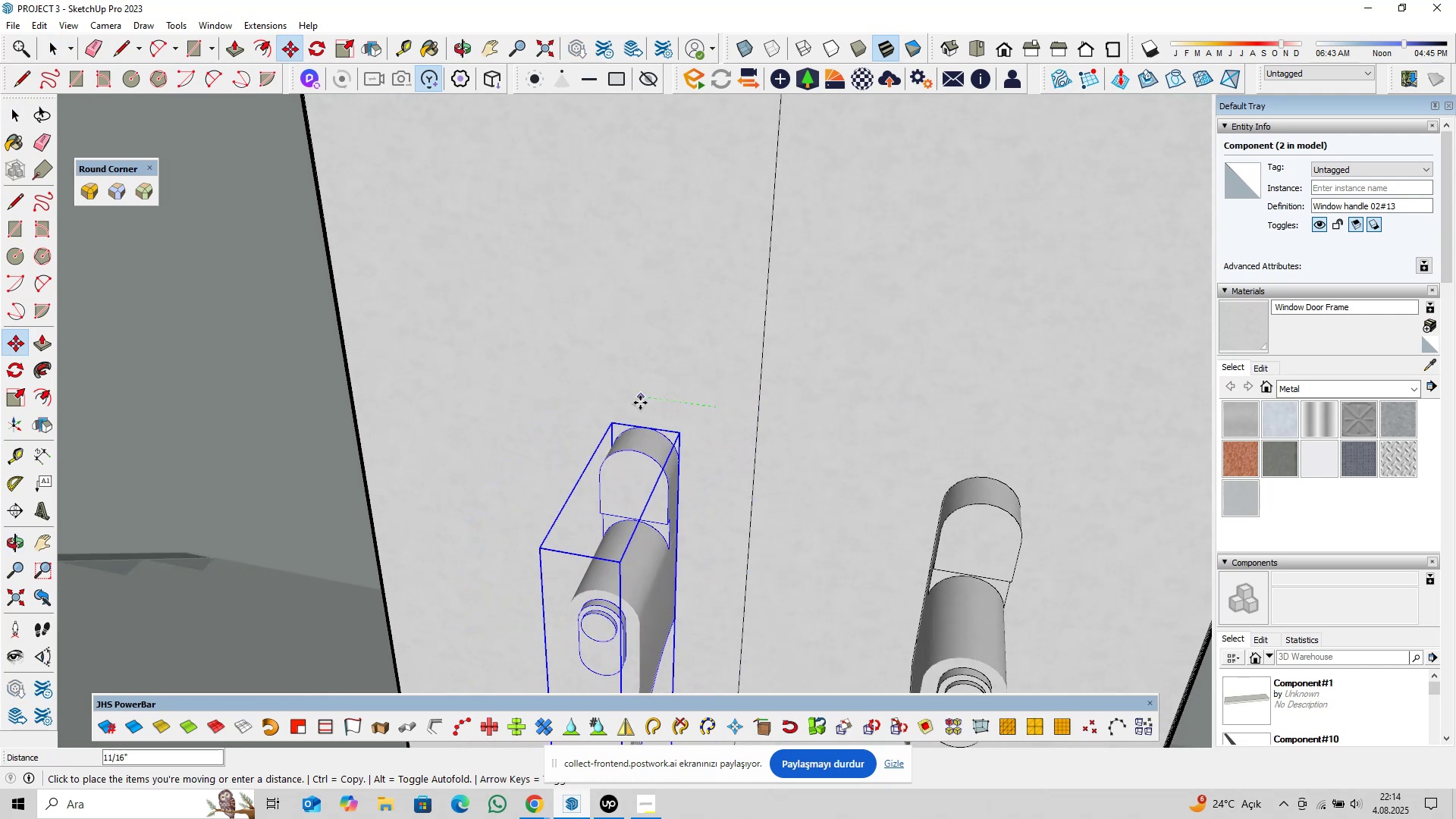 
type(1@625)
key(Backspace)
key(Backspace)
key(Backspace)
key(Backspace)
type(,625)
 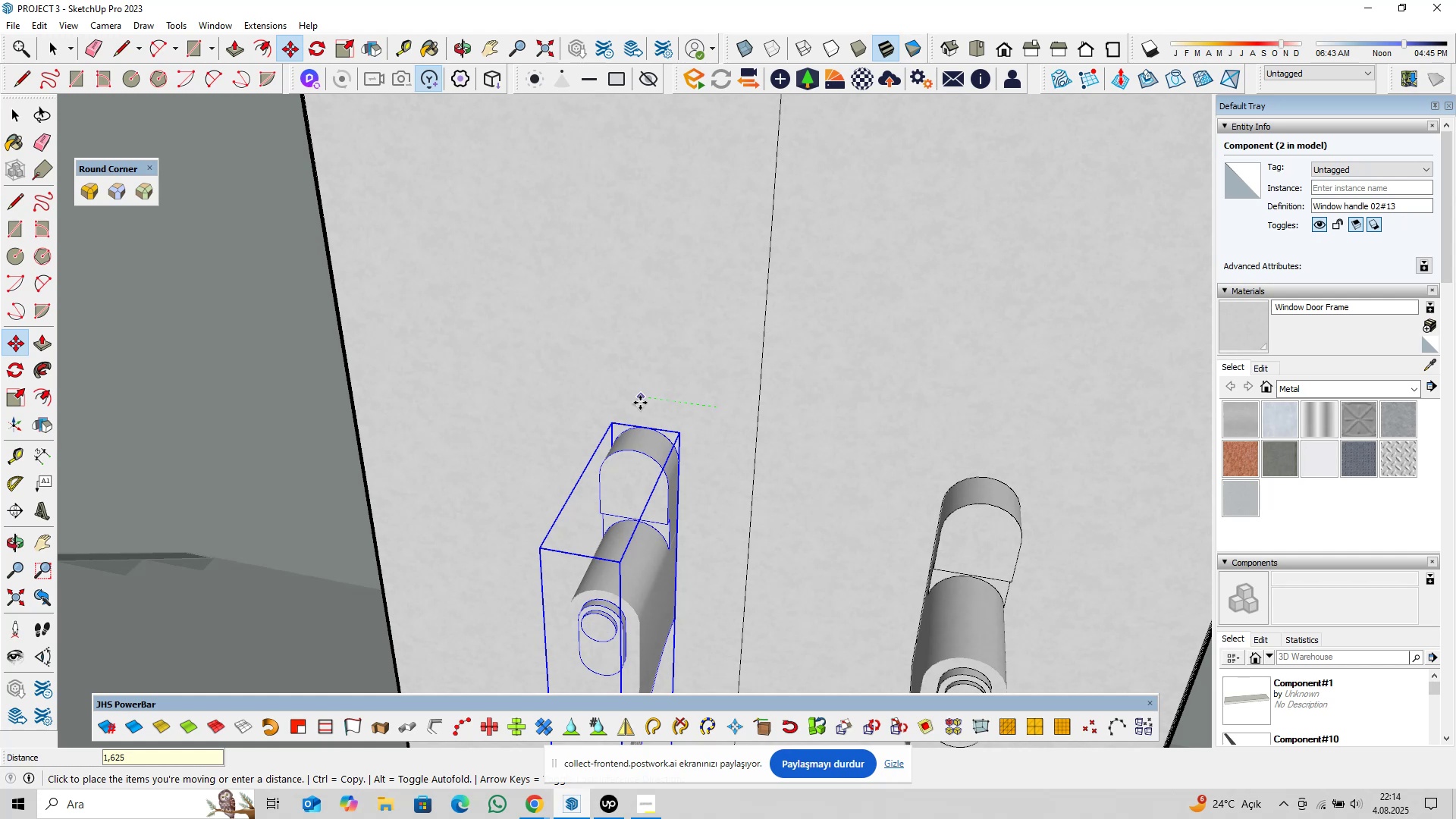 
 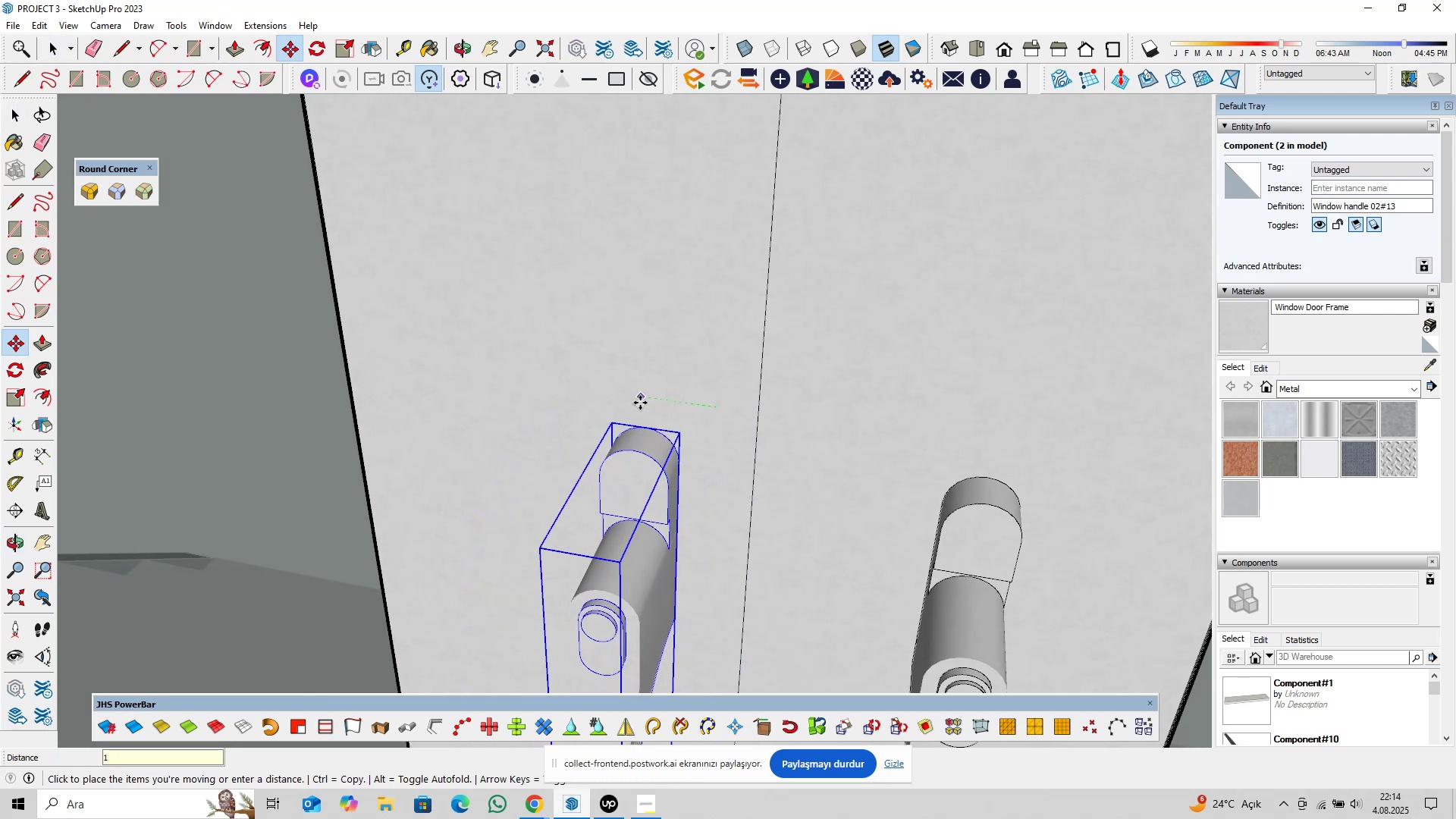 
key(Enter)
 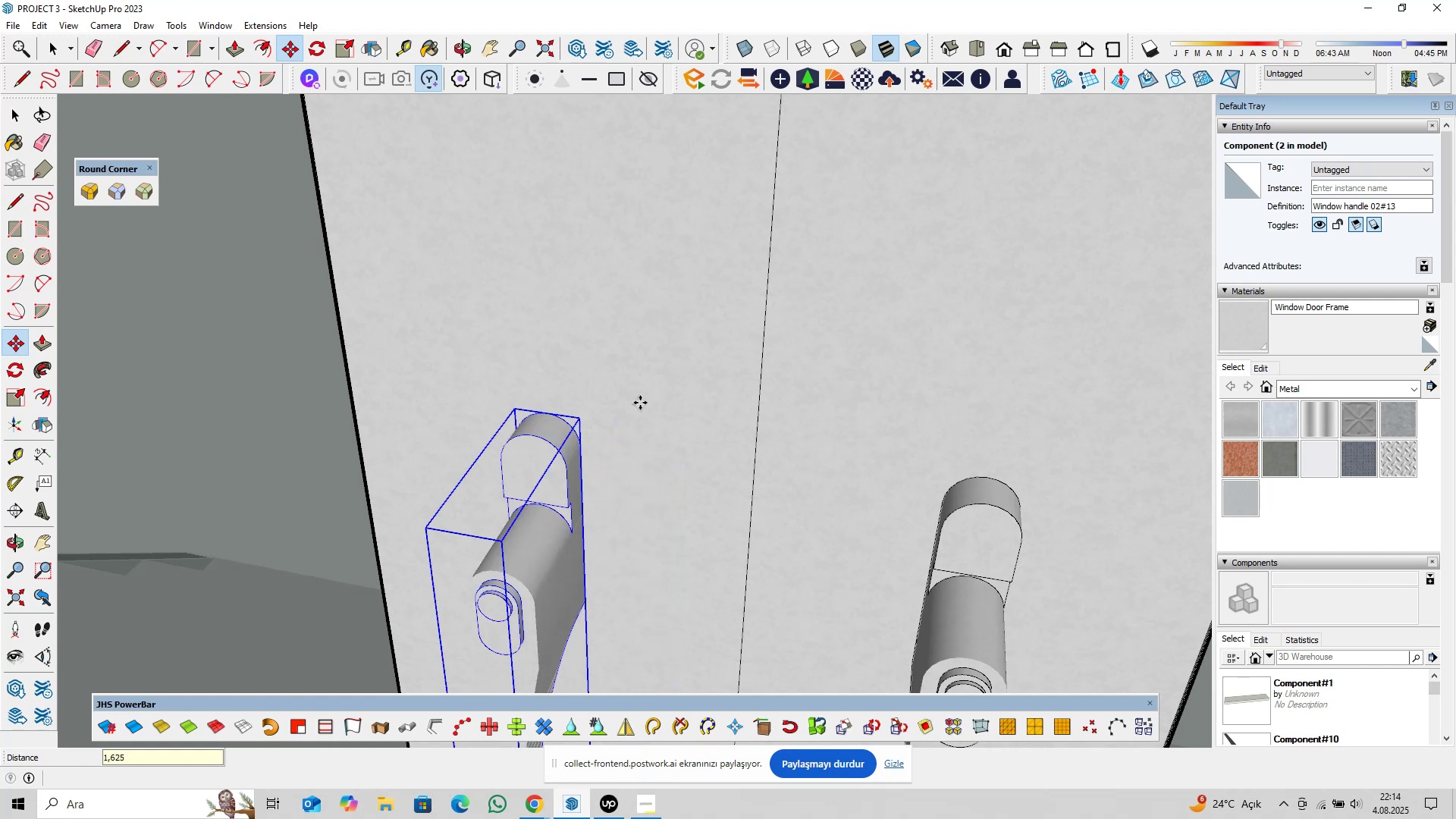 
key(Space)
 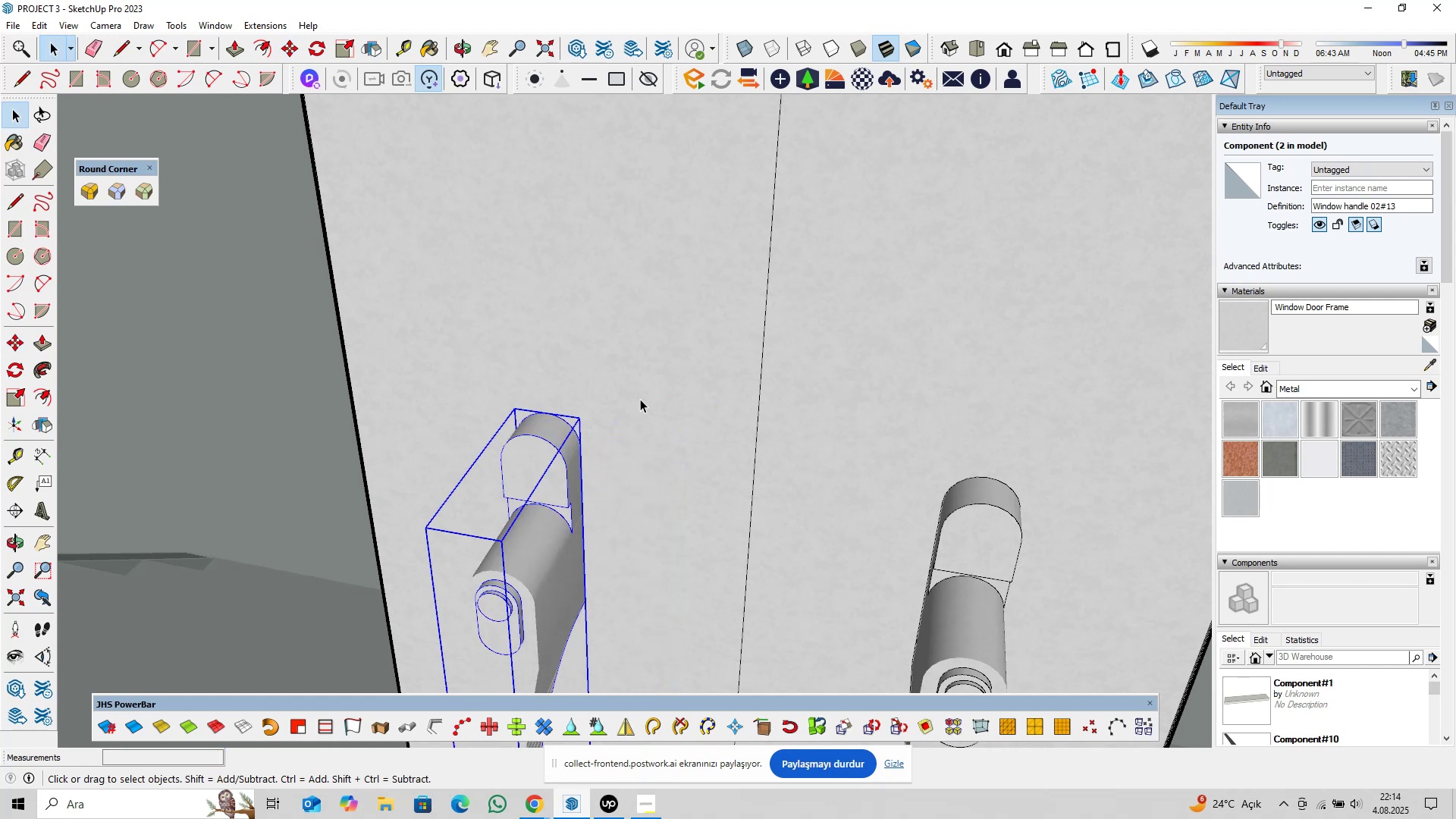 
scroll: coordinate [629, 453], scroll_direction: down, amount: 17.0
 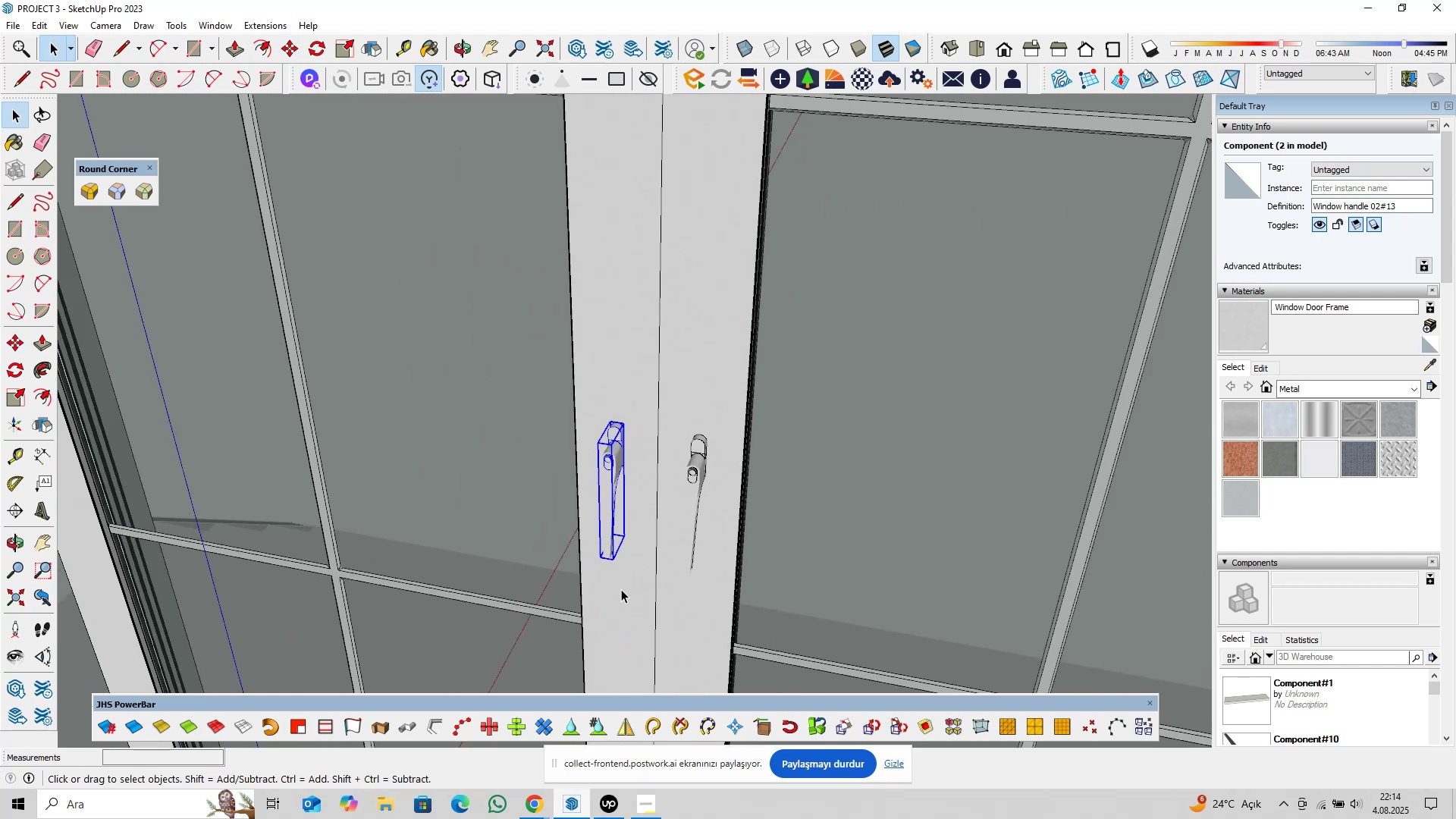 
key(Shift+ShiftLeft)
 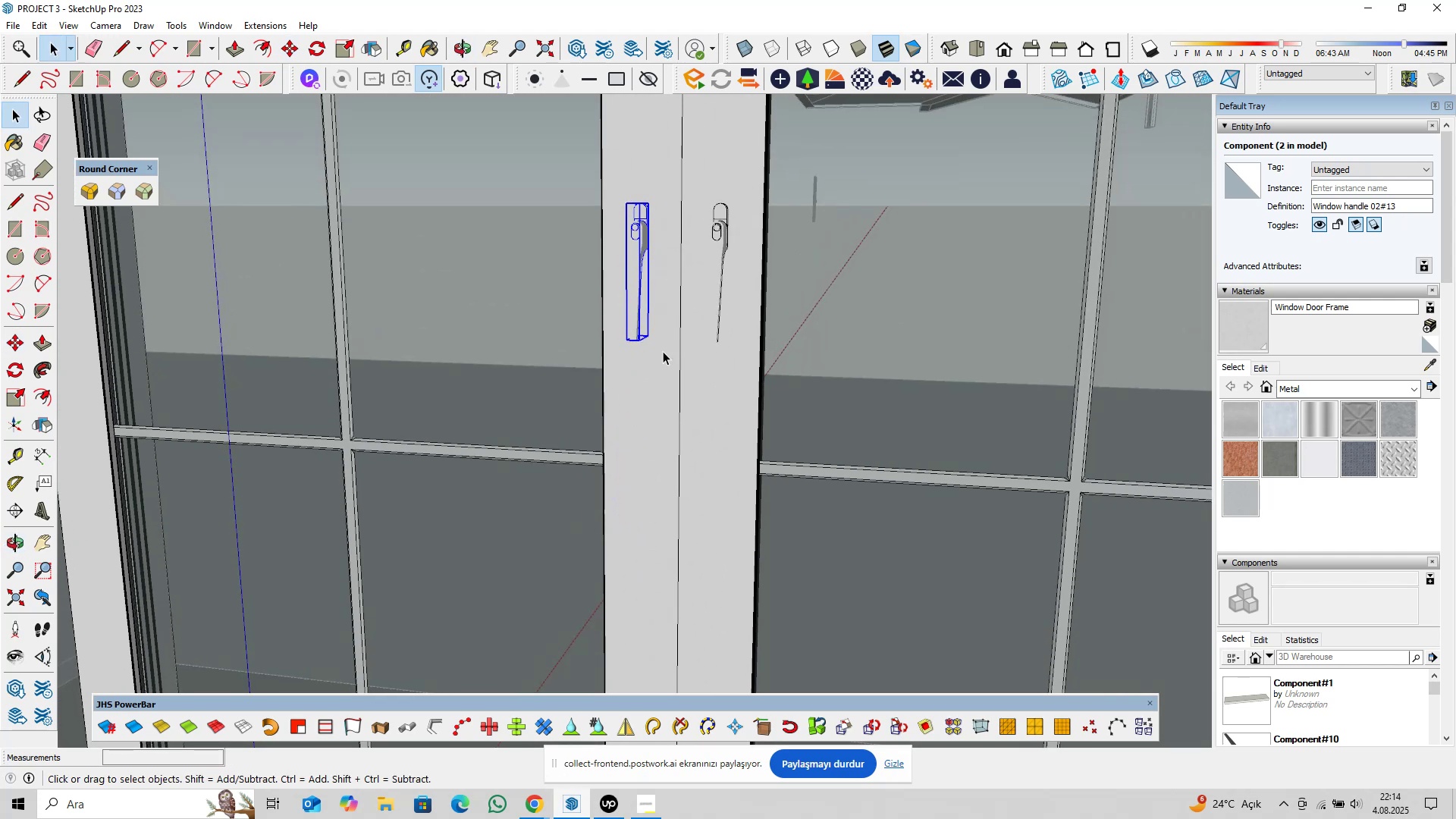 
scroll: coordinate [650, 492], scroll_direction: down, amount: 10.0
 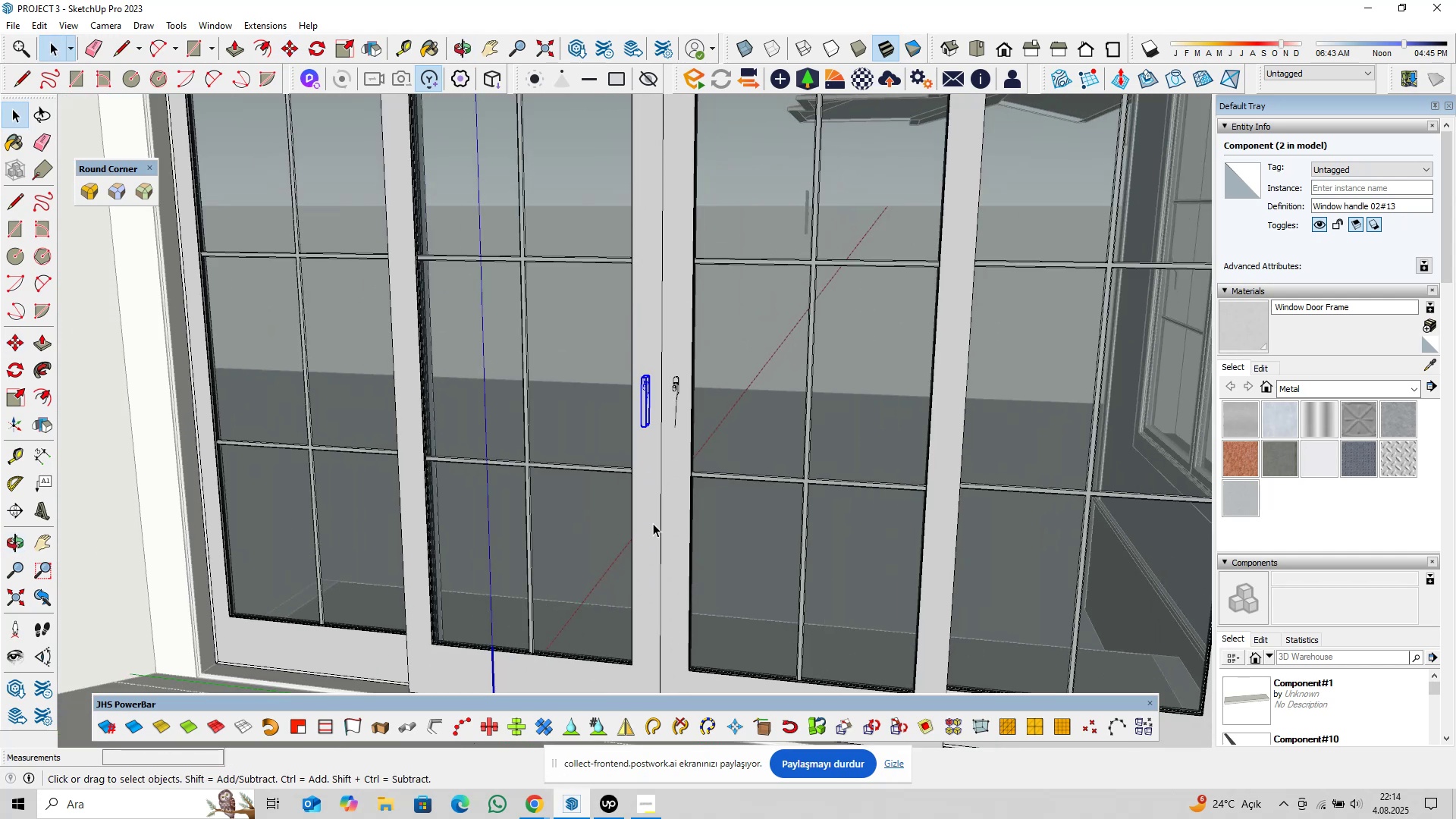 
hold_key(key=ShiftLeft, duration=0.31)
 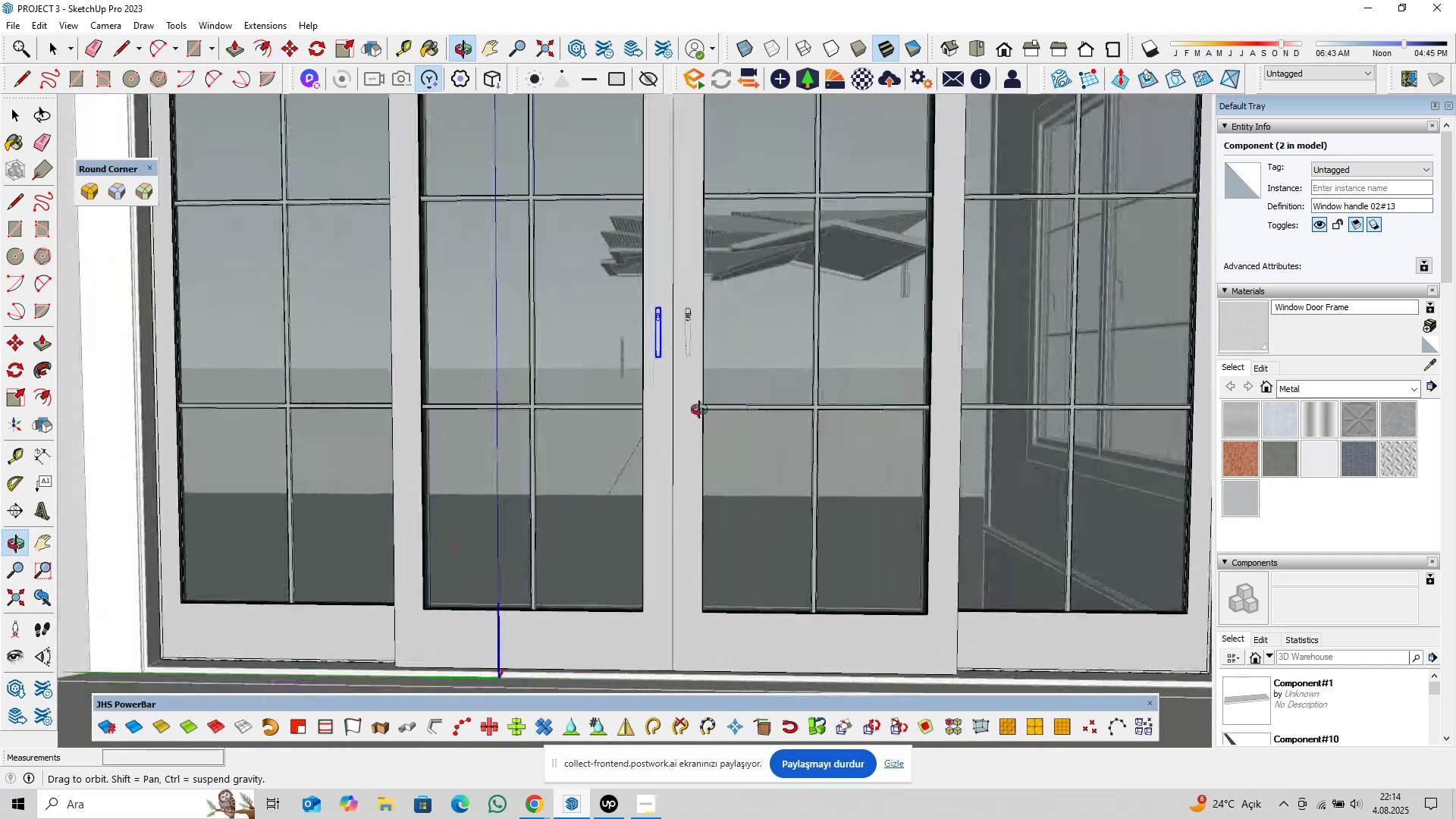 
hold_key(key=ShiftLeft, duration=0.41)
 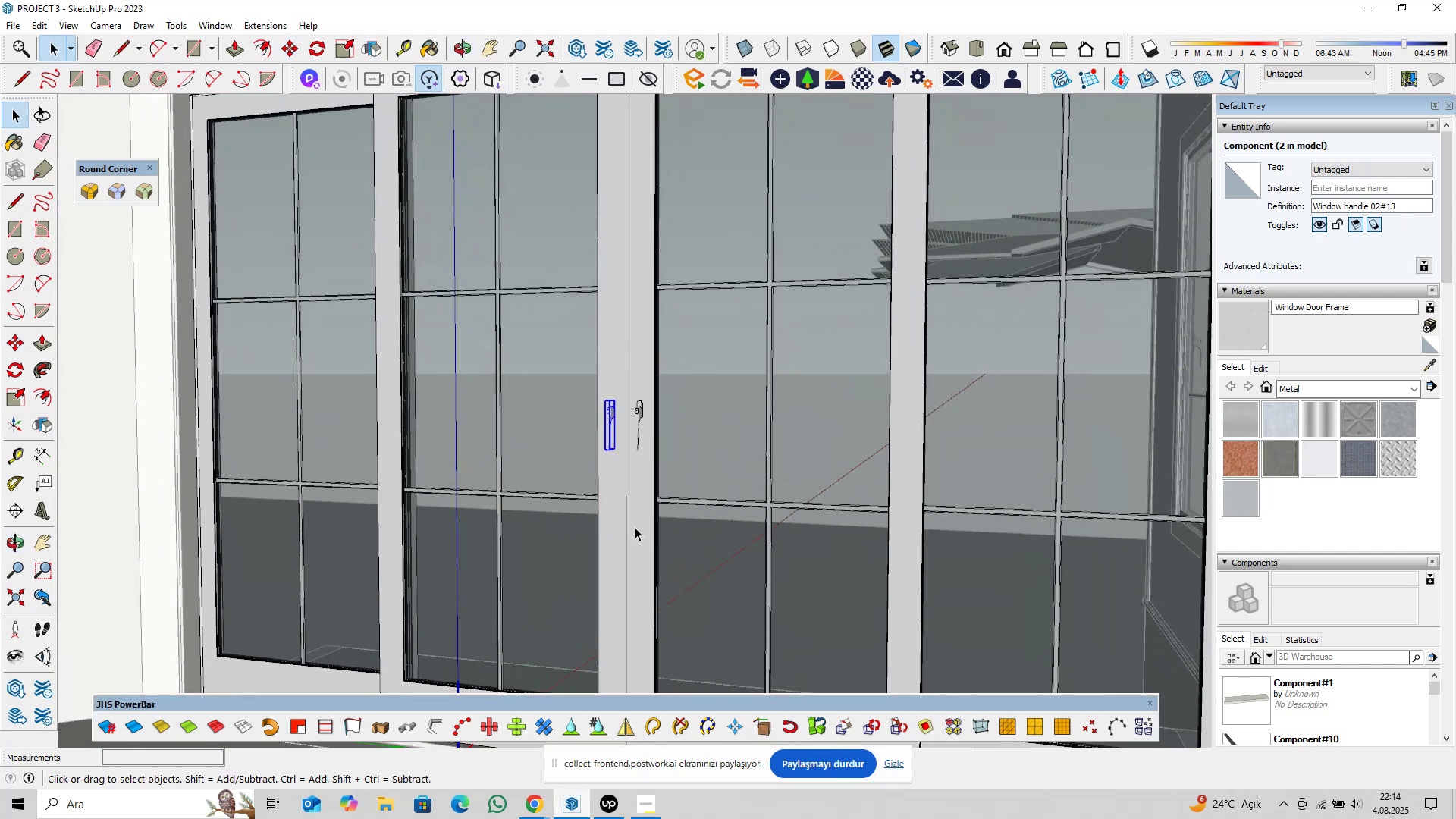 
scroll: coordinate [635, 527], scroll_direction: down, amount: 3.0
 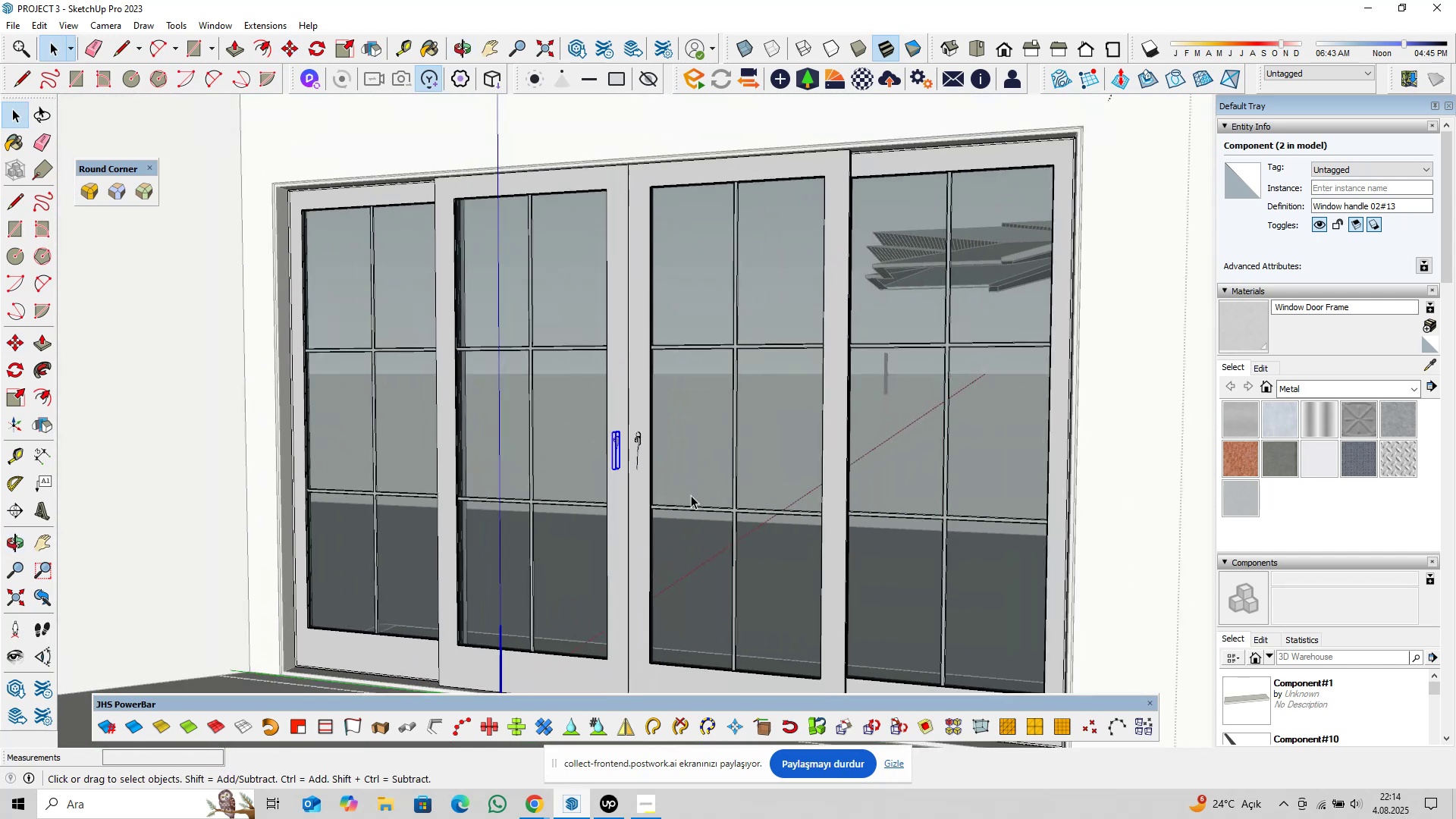 
hold_key(key=ShiftLeft, duration=0.45)
 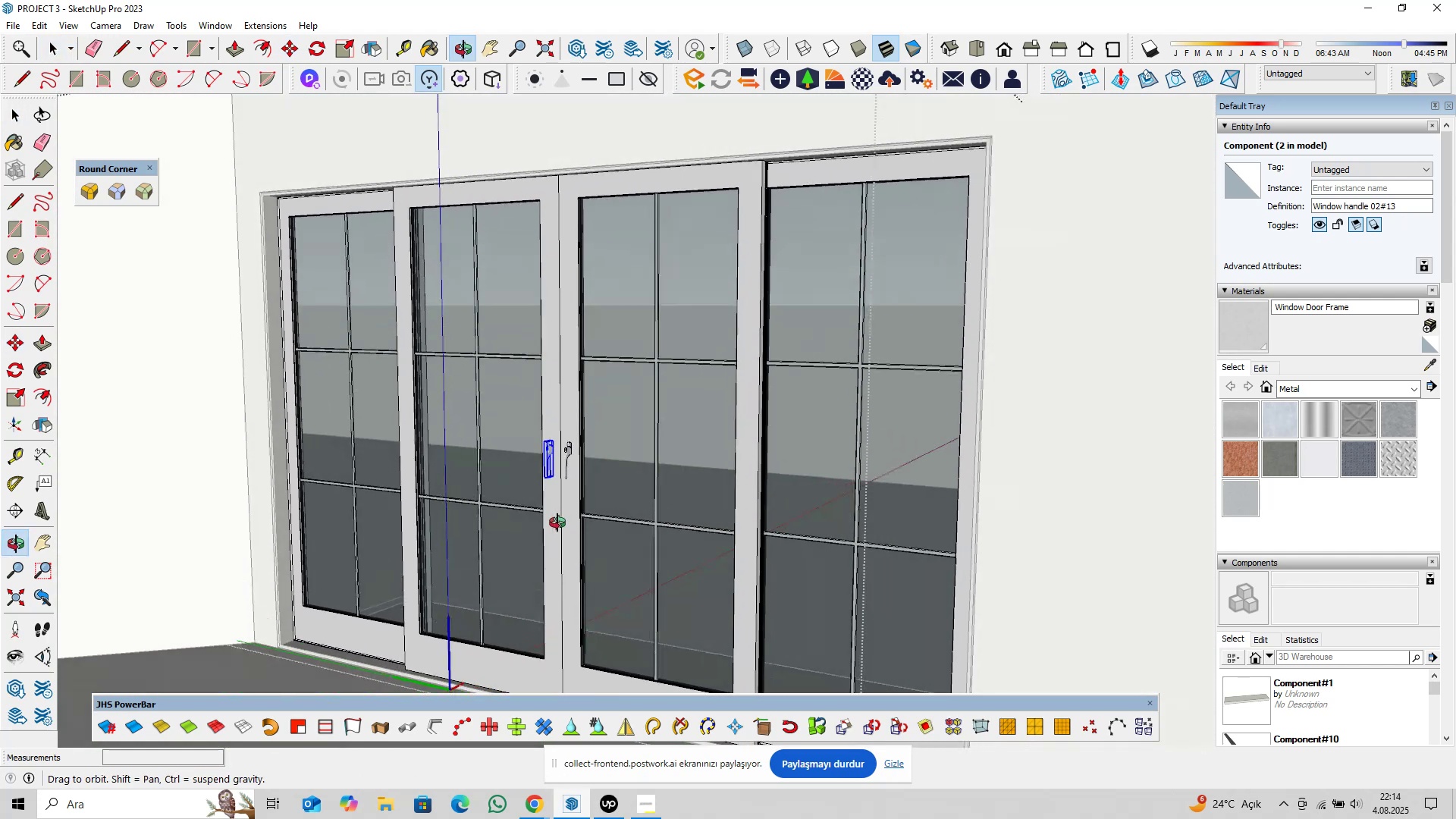 
hold_key(key=ShiftLeft, duration=0.36)
 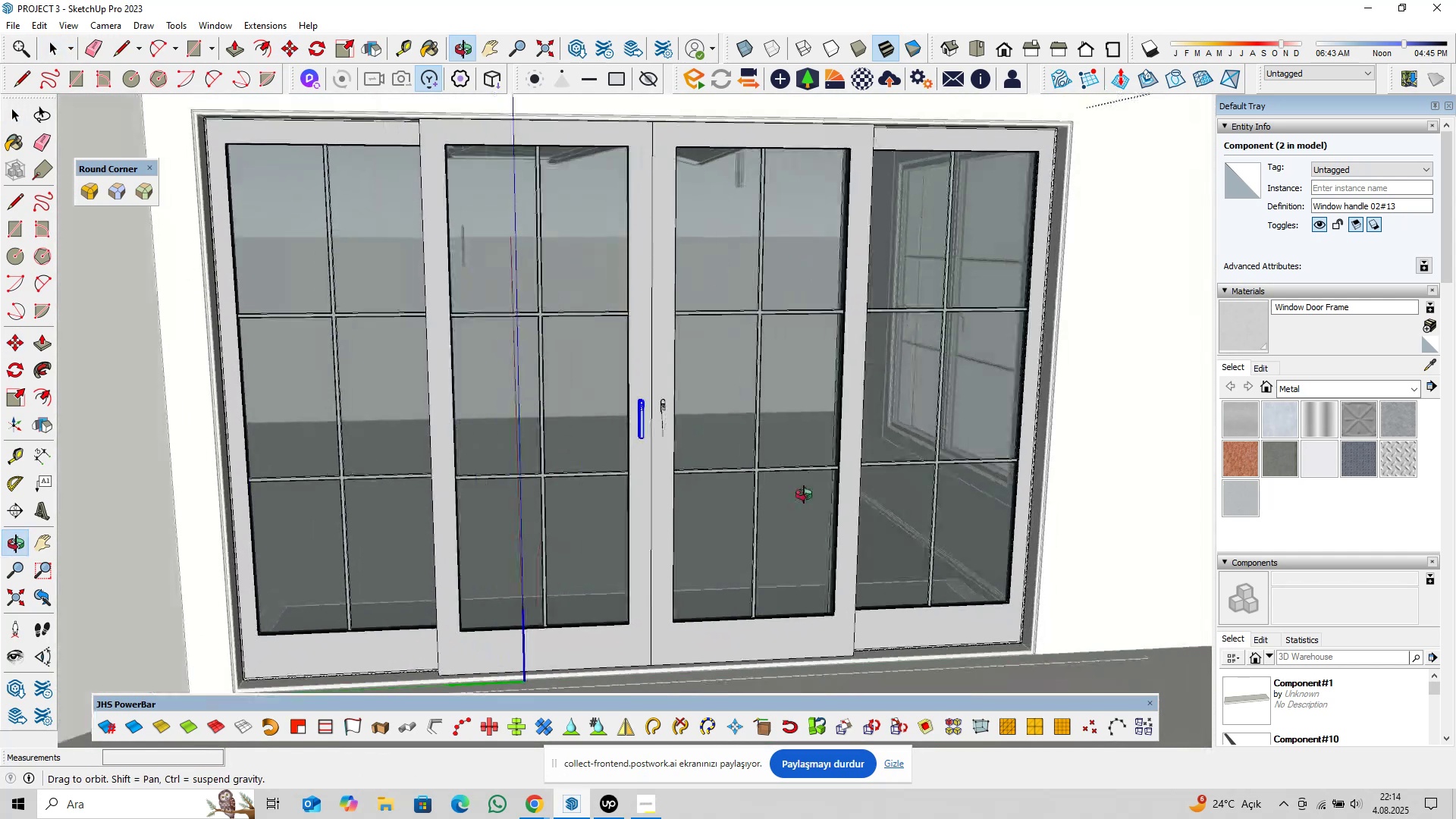 
hold_key(key=ShiftLeft, duration=0.43)
 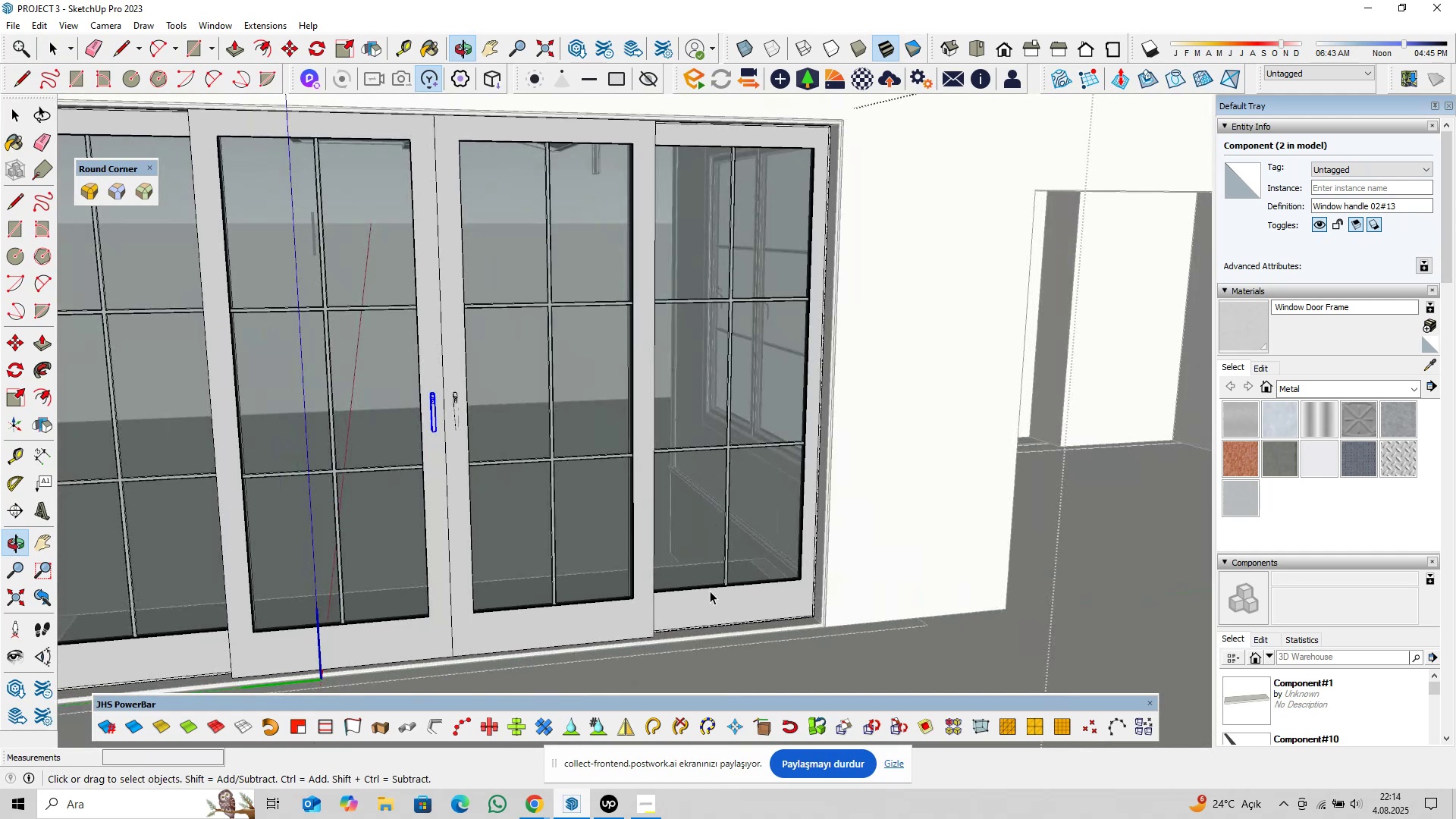 
scroll: coordinate [710, 598], scroll_direction: up, amount: 3.0
 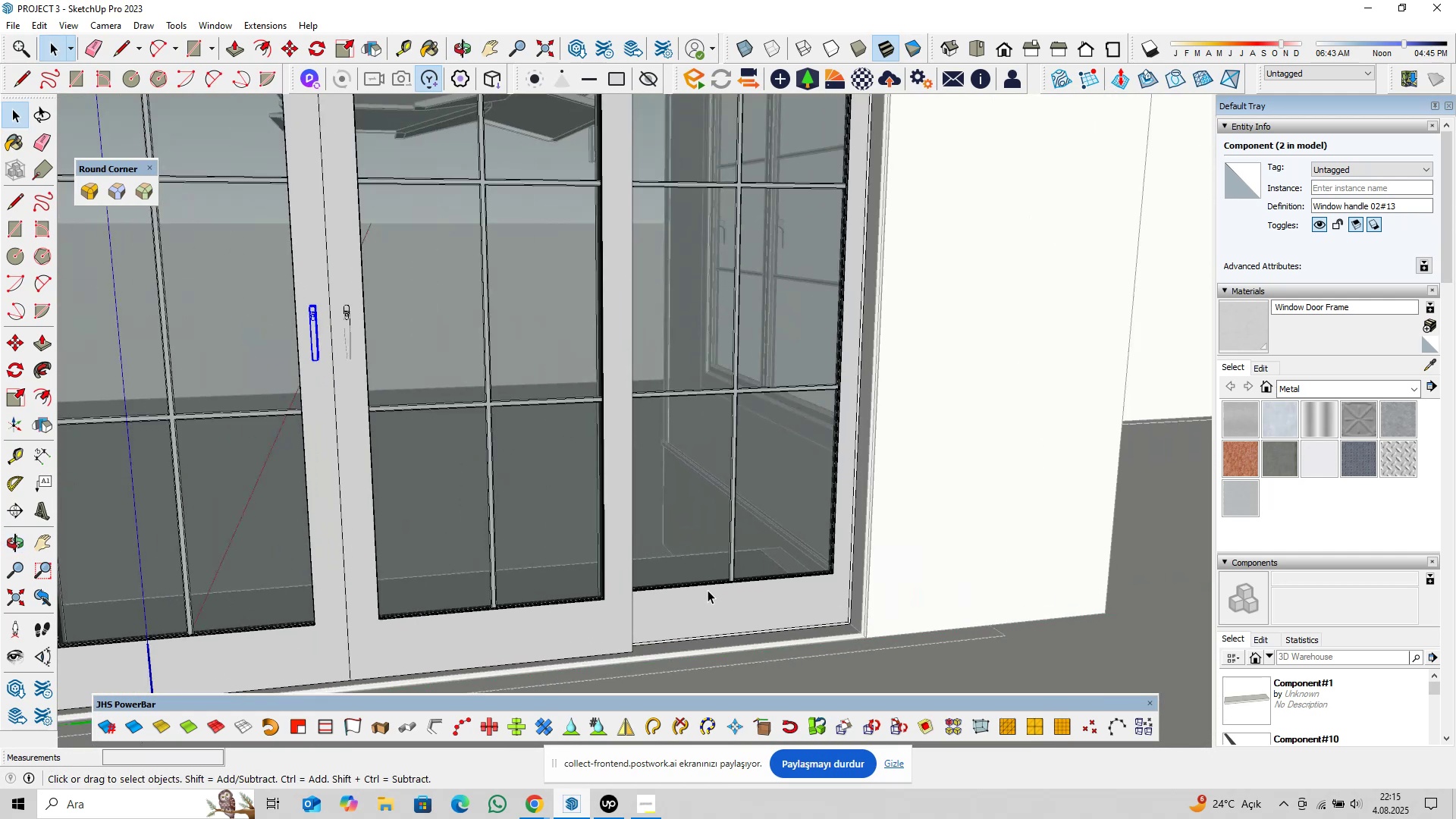 
wait(8.3)
 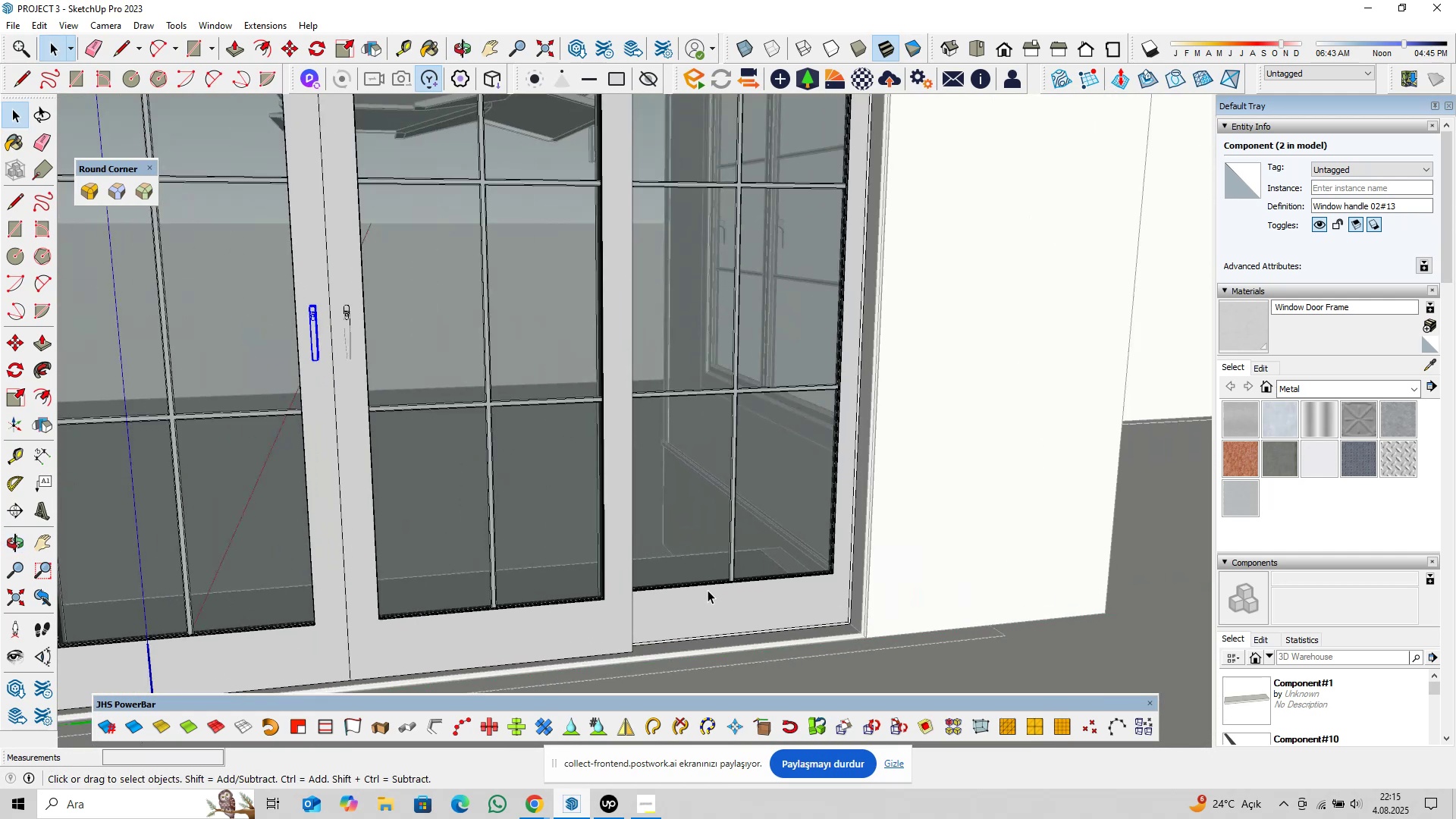 
key(Shift+ShiftLeft)
 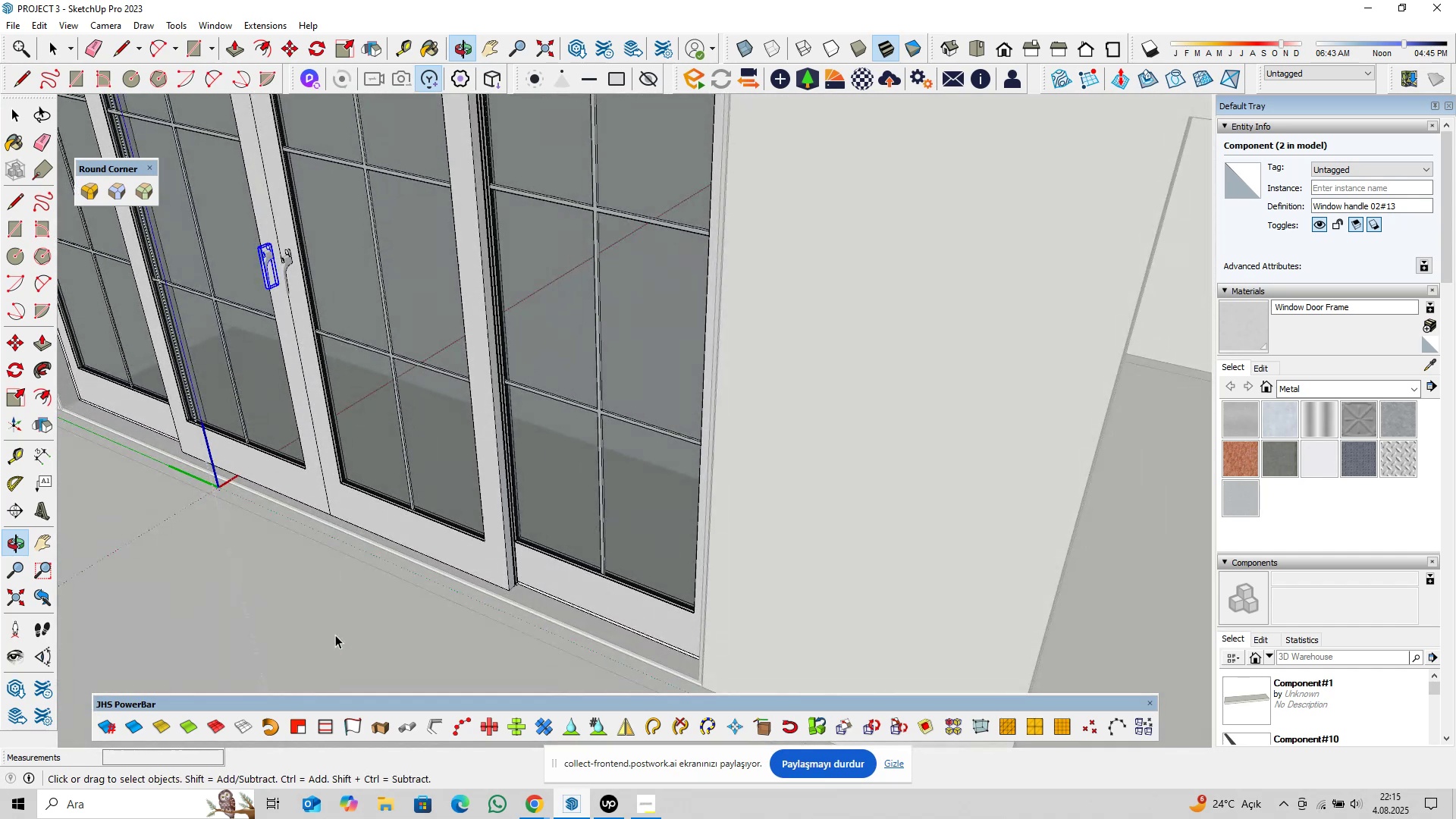 
scroll: coordinate [501, 595], scroll_direction: up, amount: 14.0
 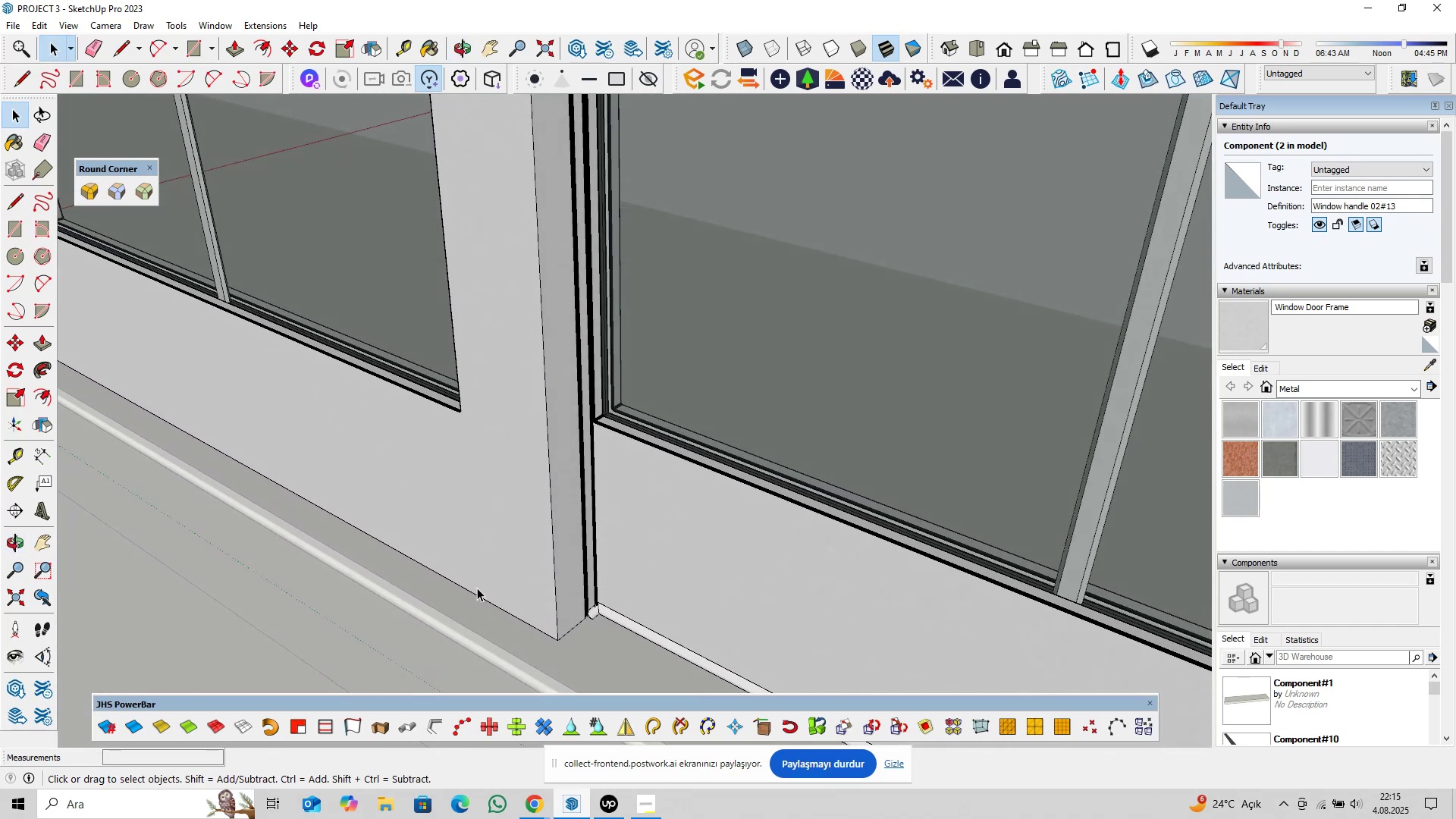 
scroll: coordinate [547, 568], scroll_direction: down, amount: 11.0
 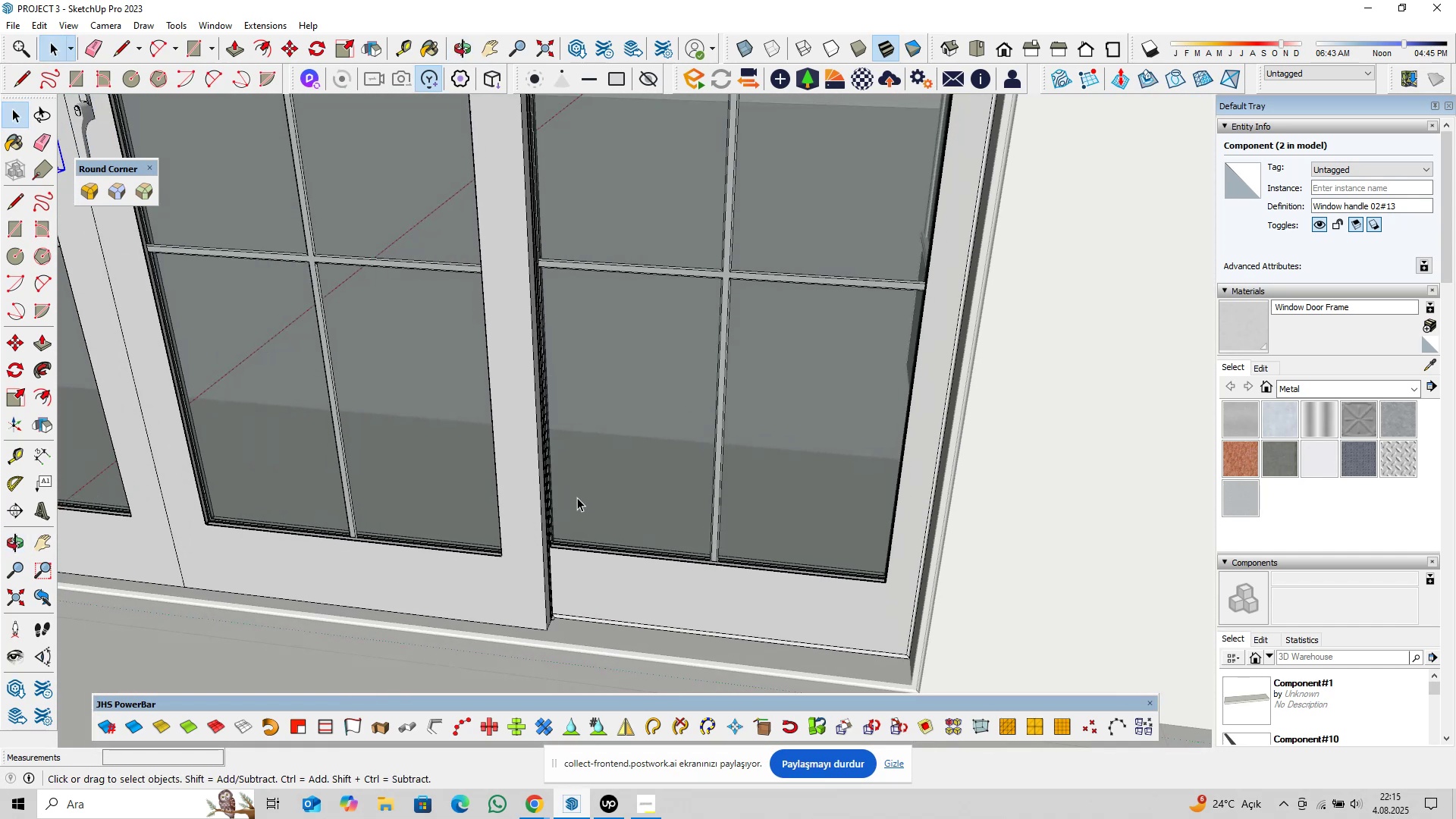 
key(Escape)
 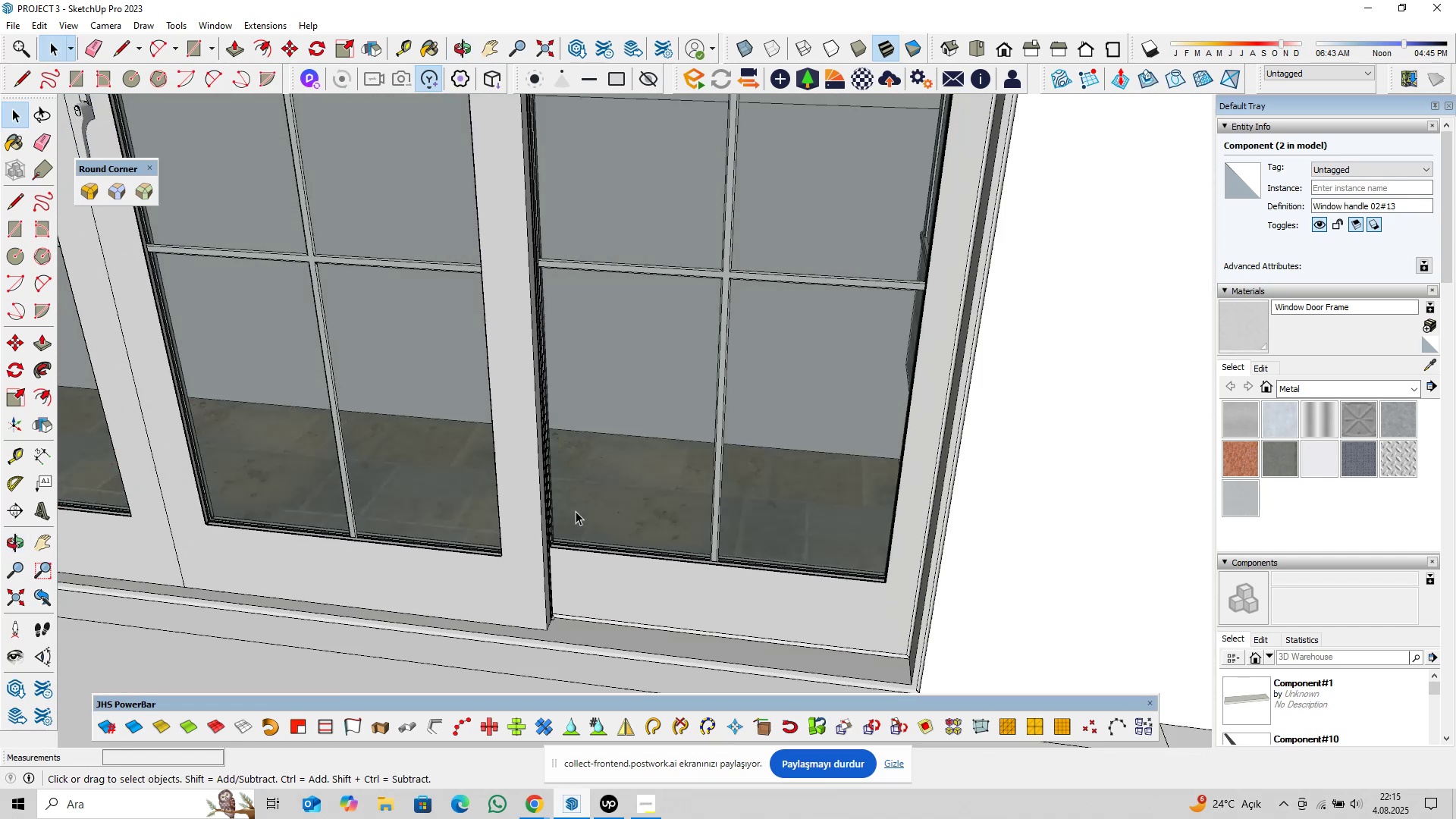 
key(Escape)
 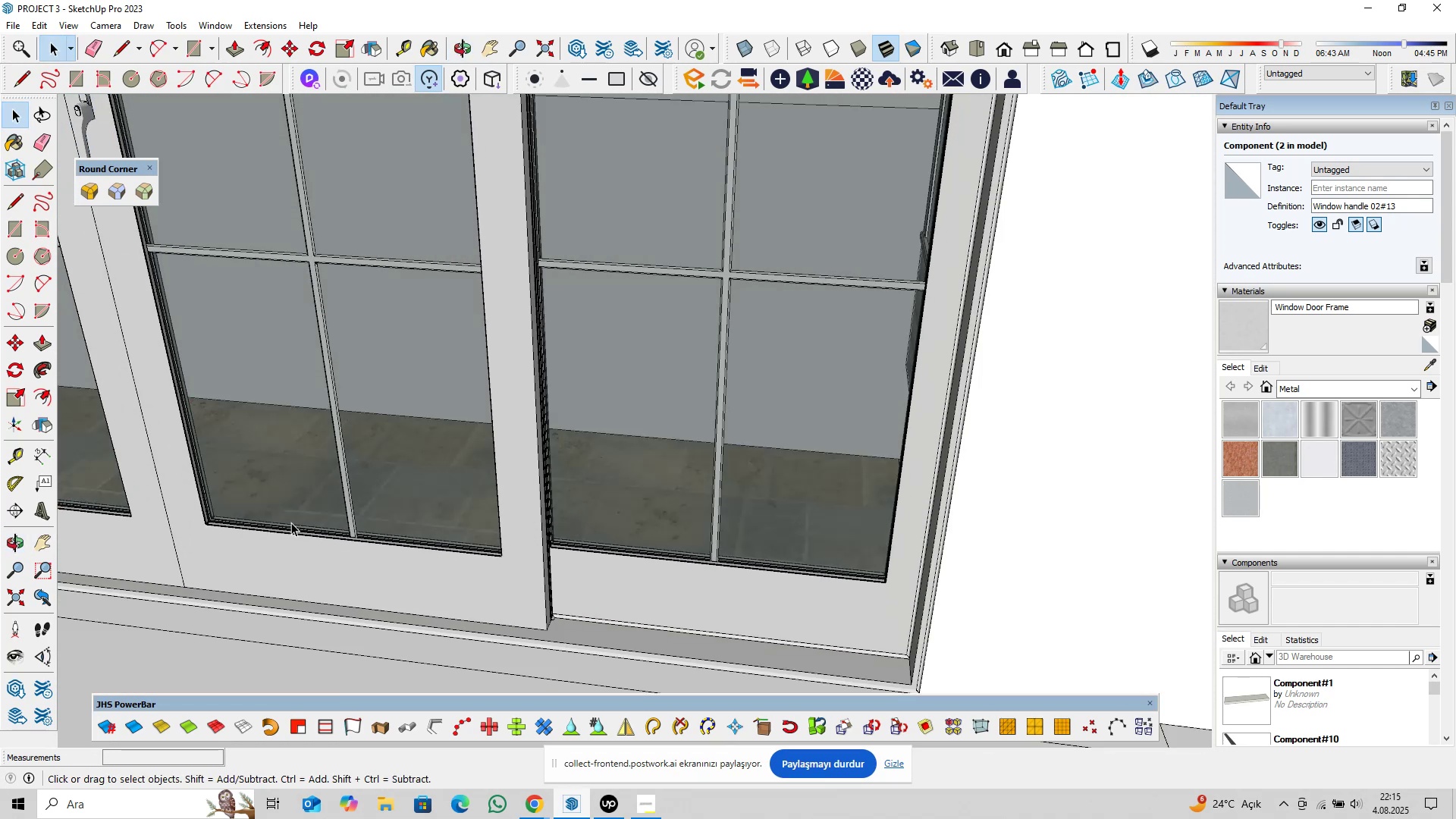 
hold_key(key=ShiftLeft, duration=1.14)
 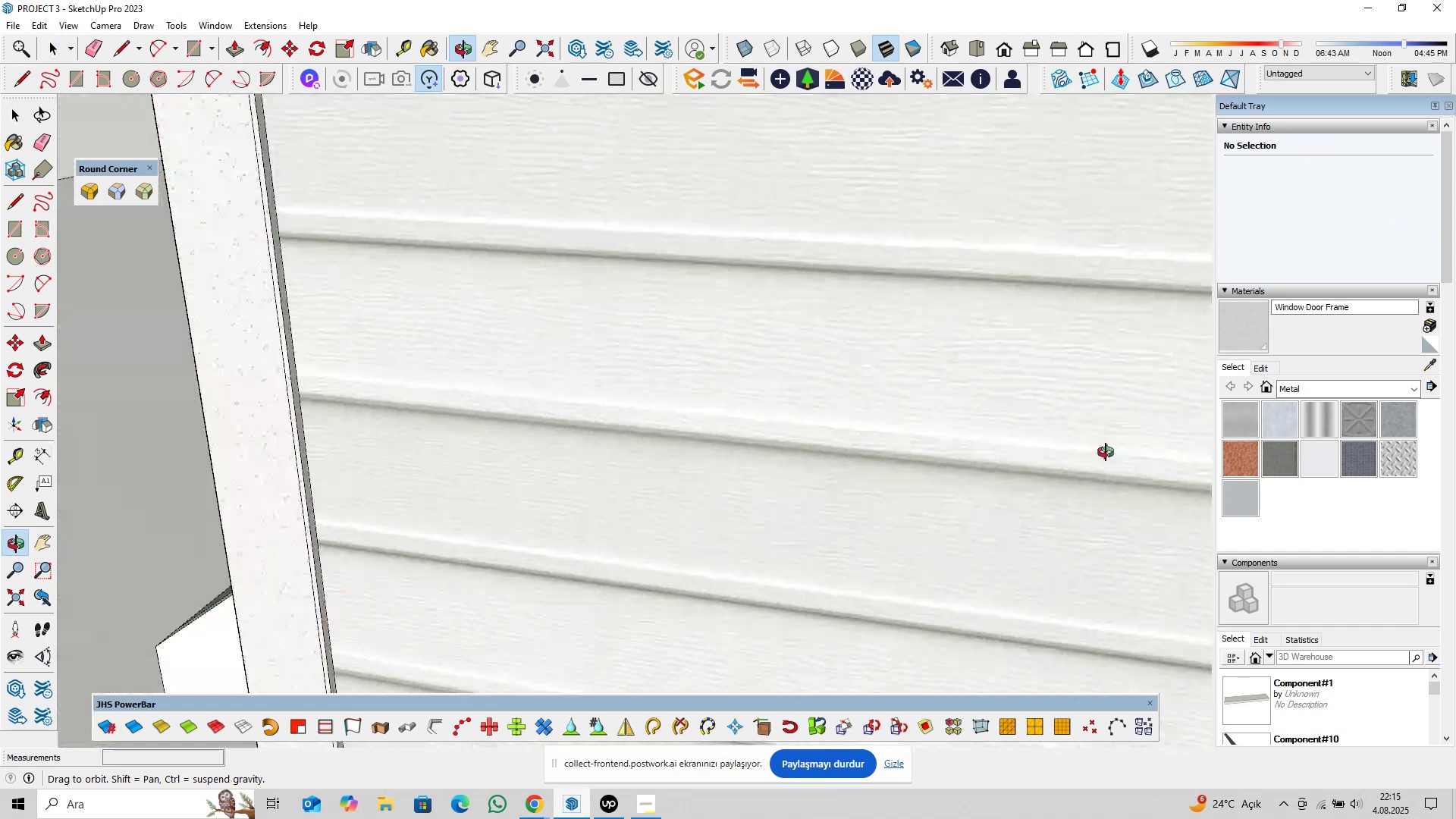 
hold_key(key=ShiftLeft, duration=3.7)
scroll: coordinate [617, 513], scroll_direction: down, amount: 34.0
 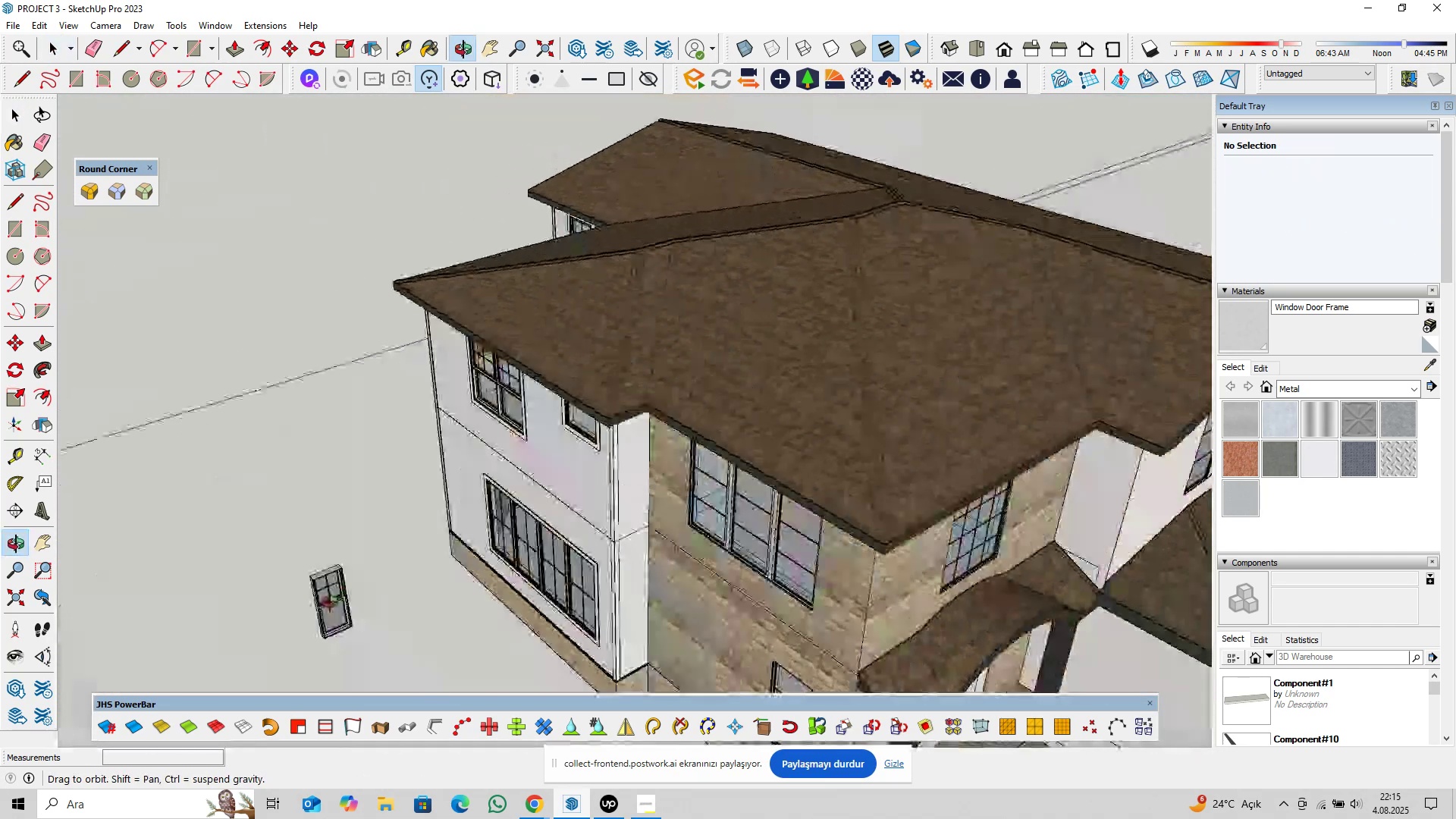 
scroll: coordinate [645, 565], scroll_direction: up, amount: 51.0
 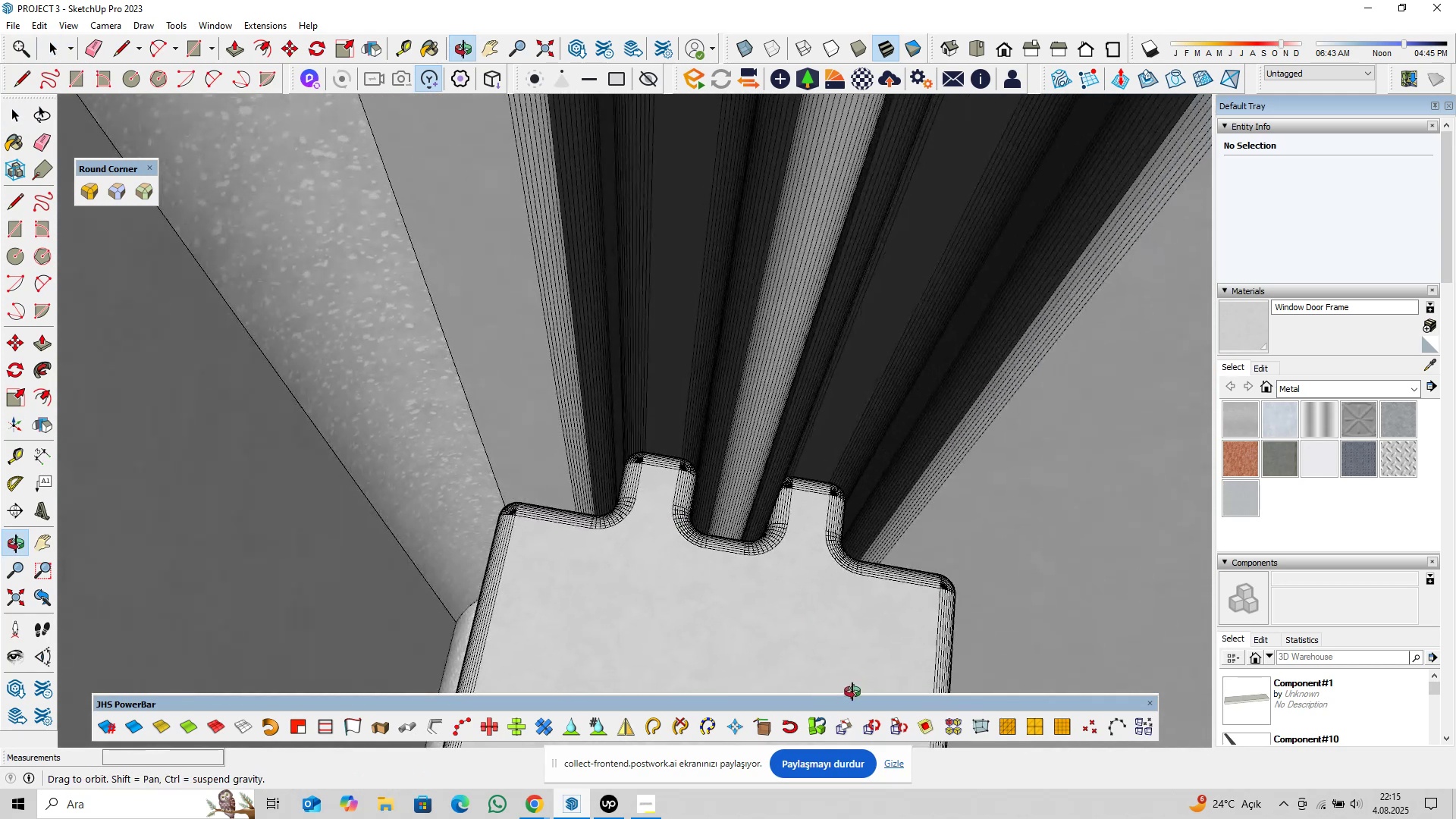 
type(pl)
 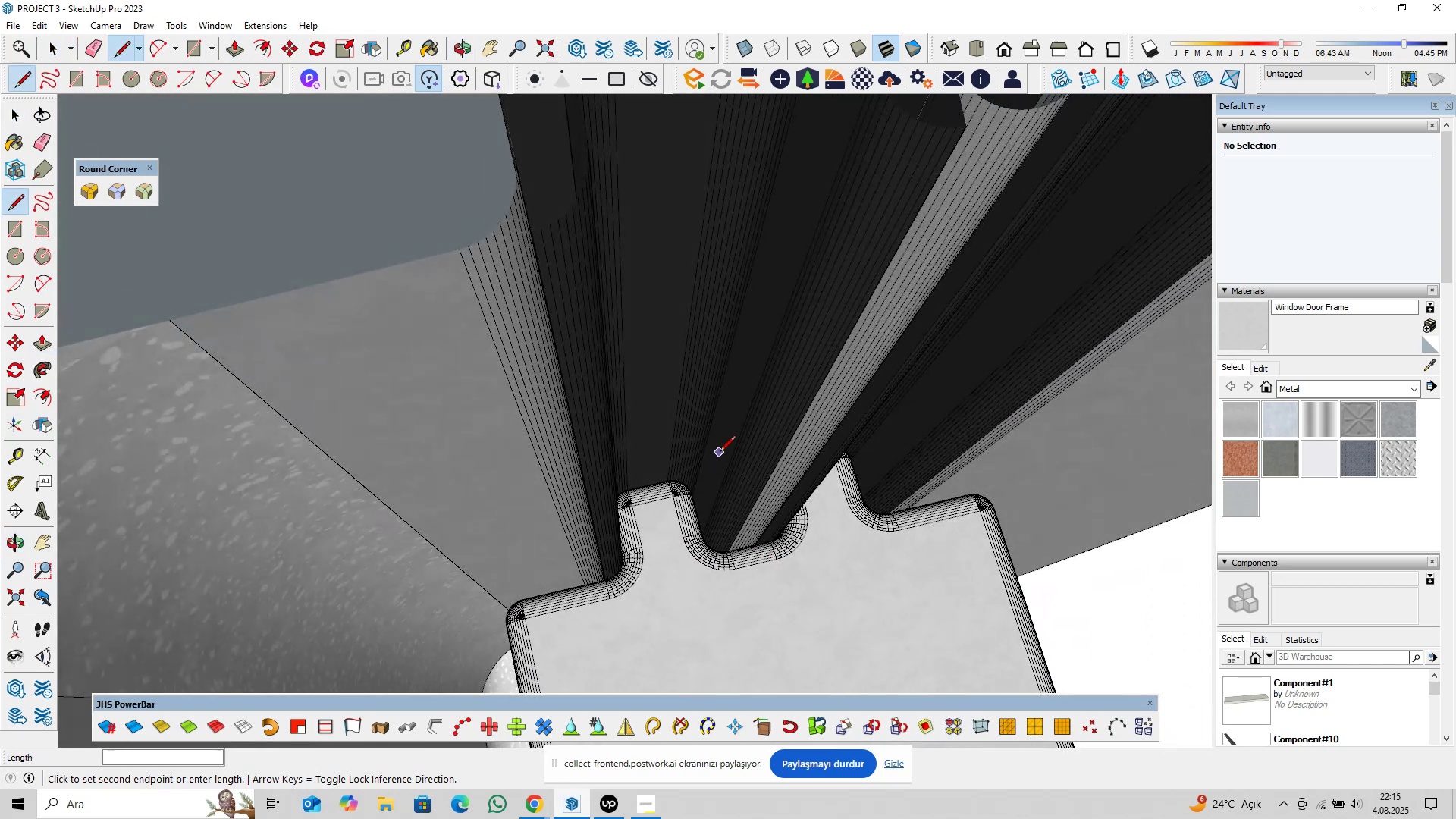 
scroll: coordinate [642, 551], scroll_direction: up, amount: 1.0
 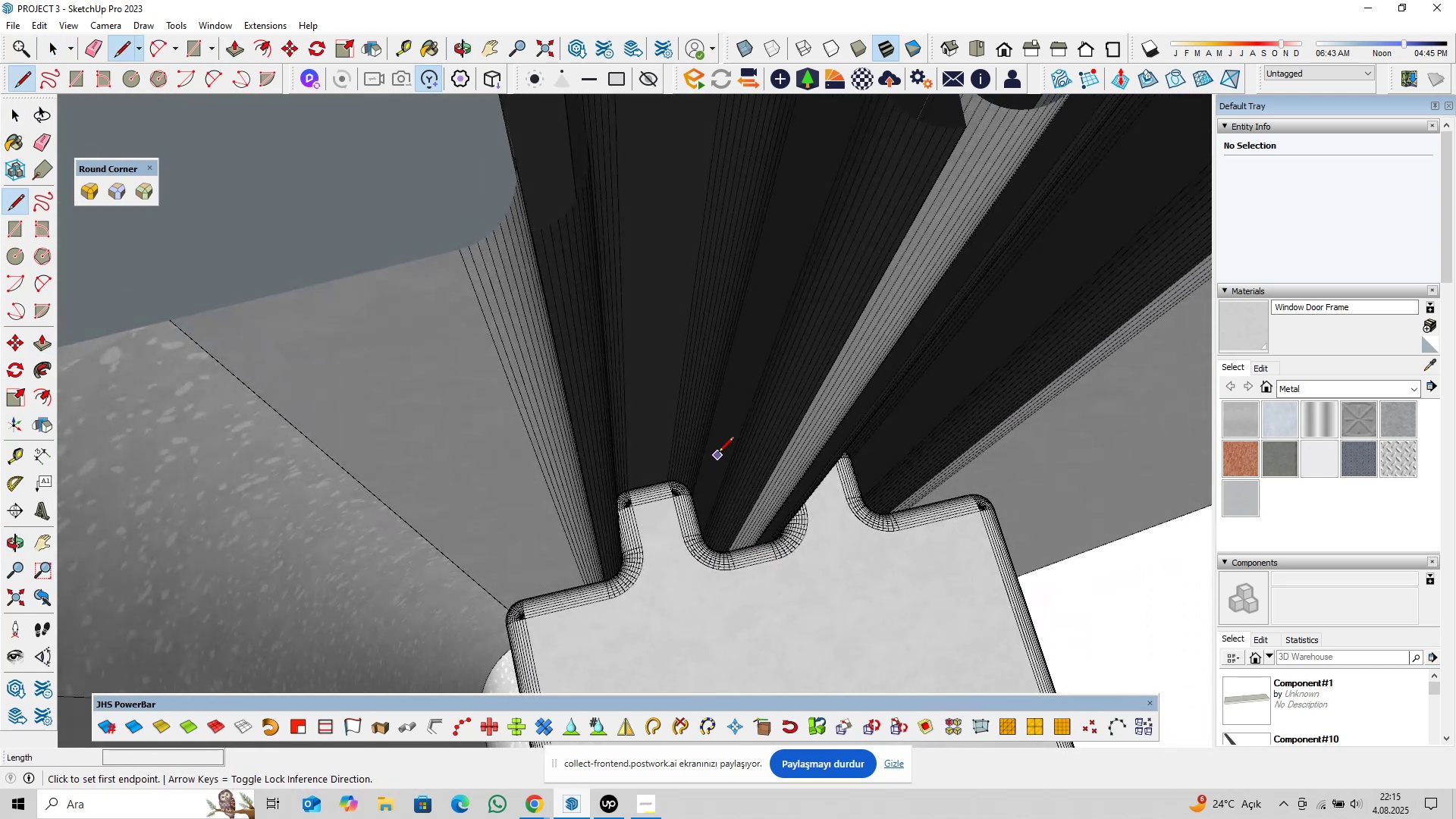 
left_click([720, 453])
 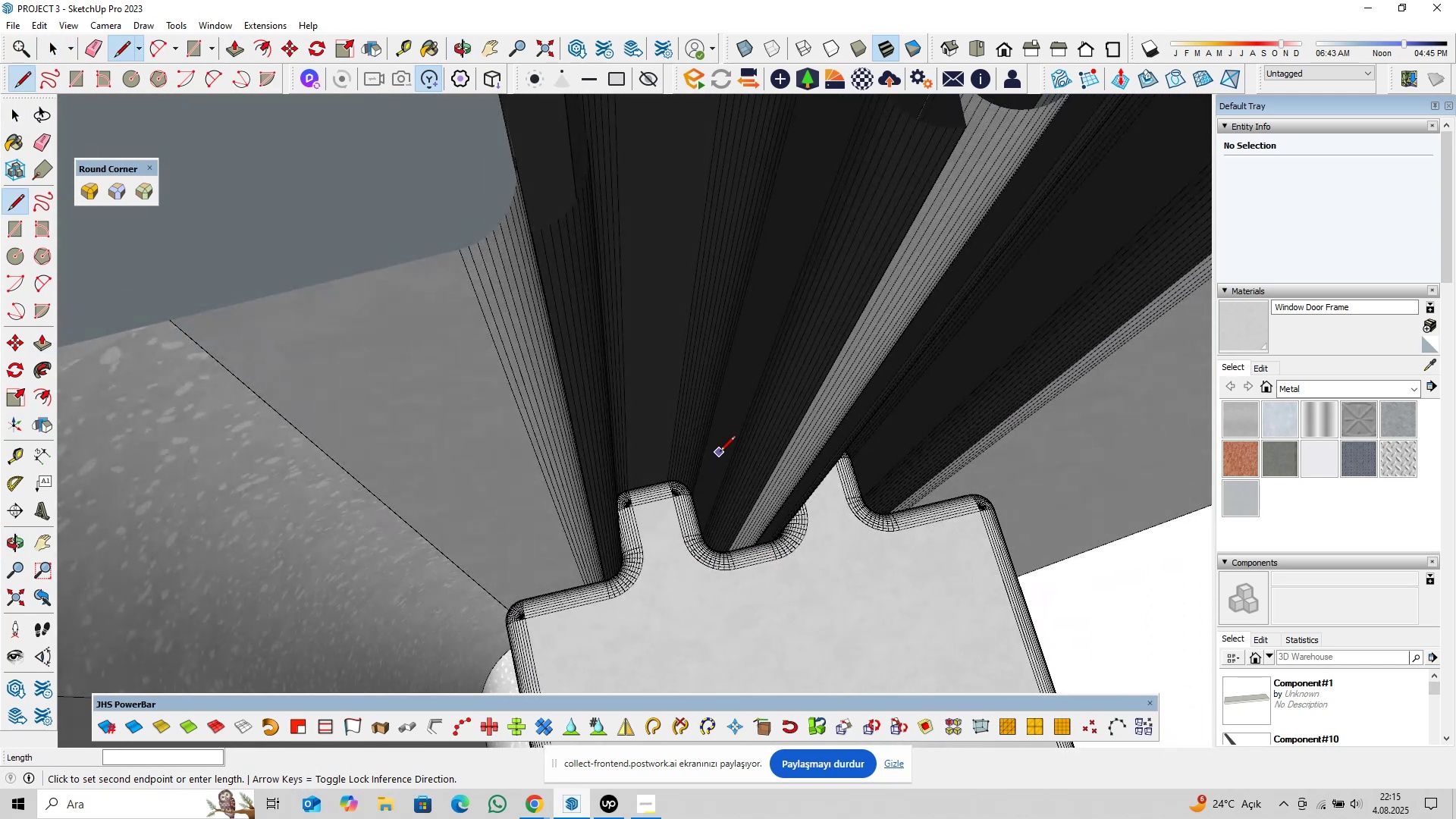 
key(ArrowLeft)
 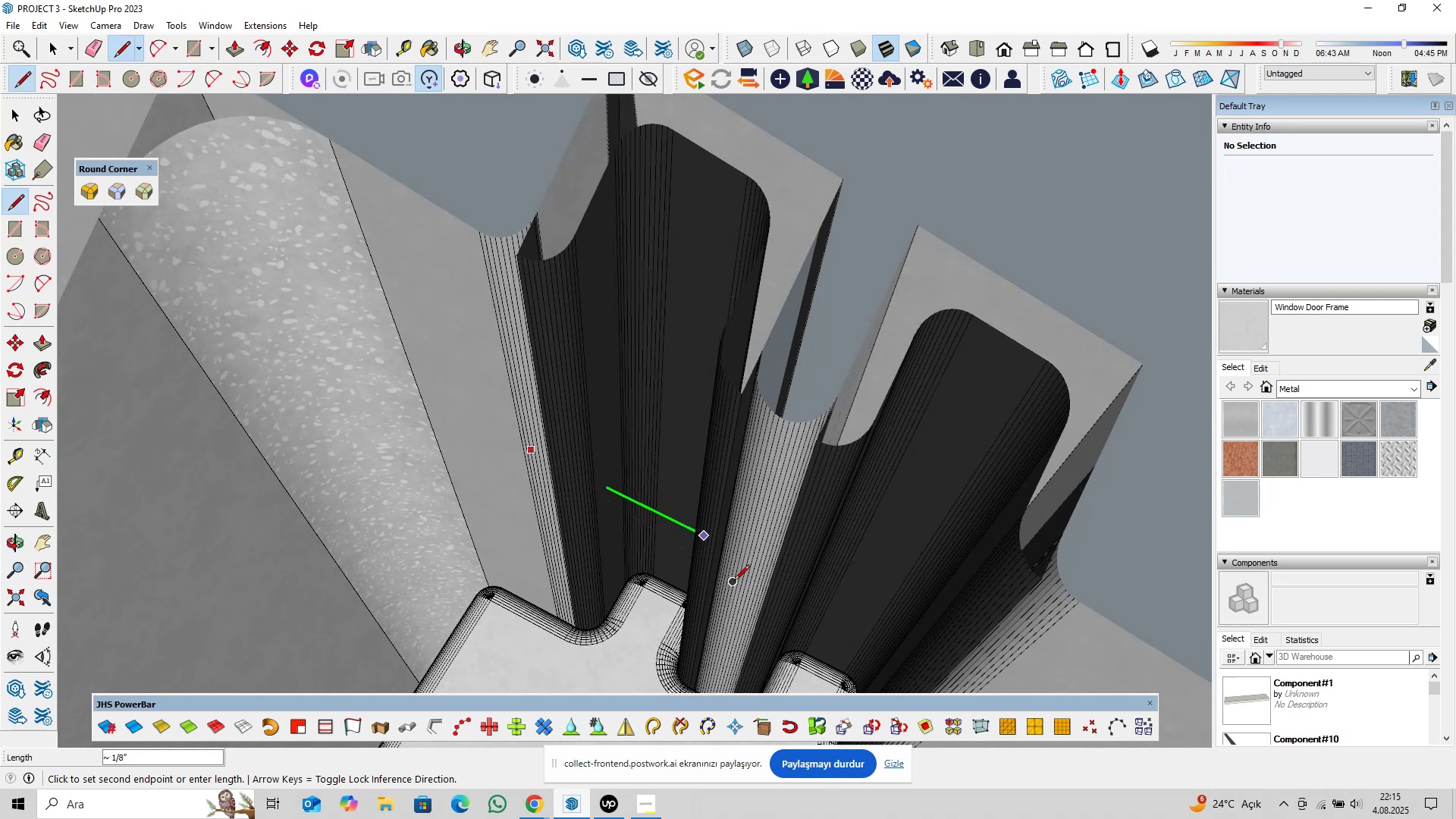 
key(Shift+Break)
 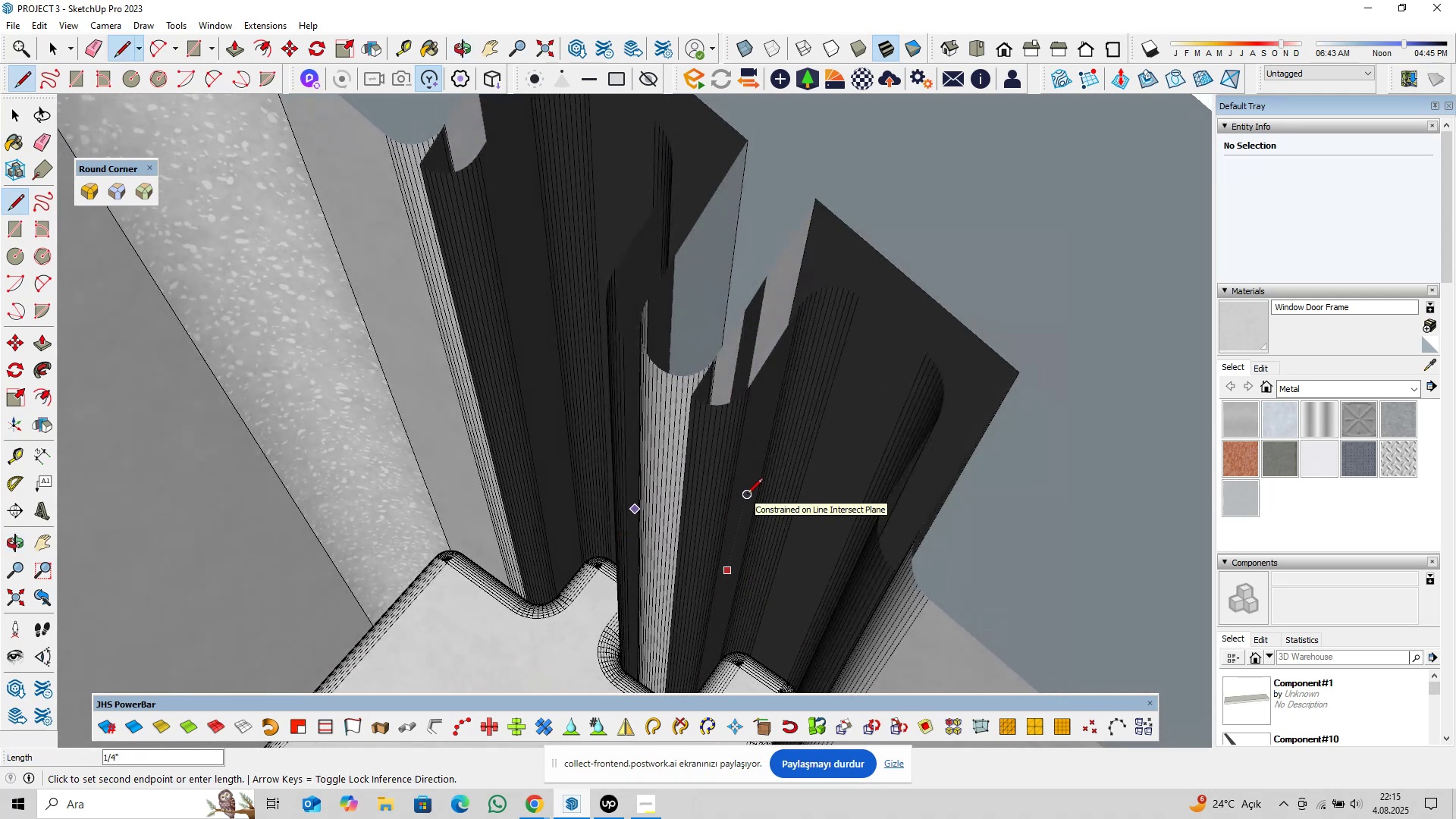 
wait(10.22)
 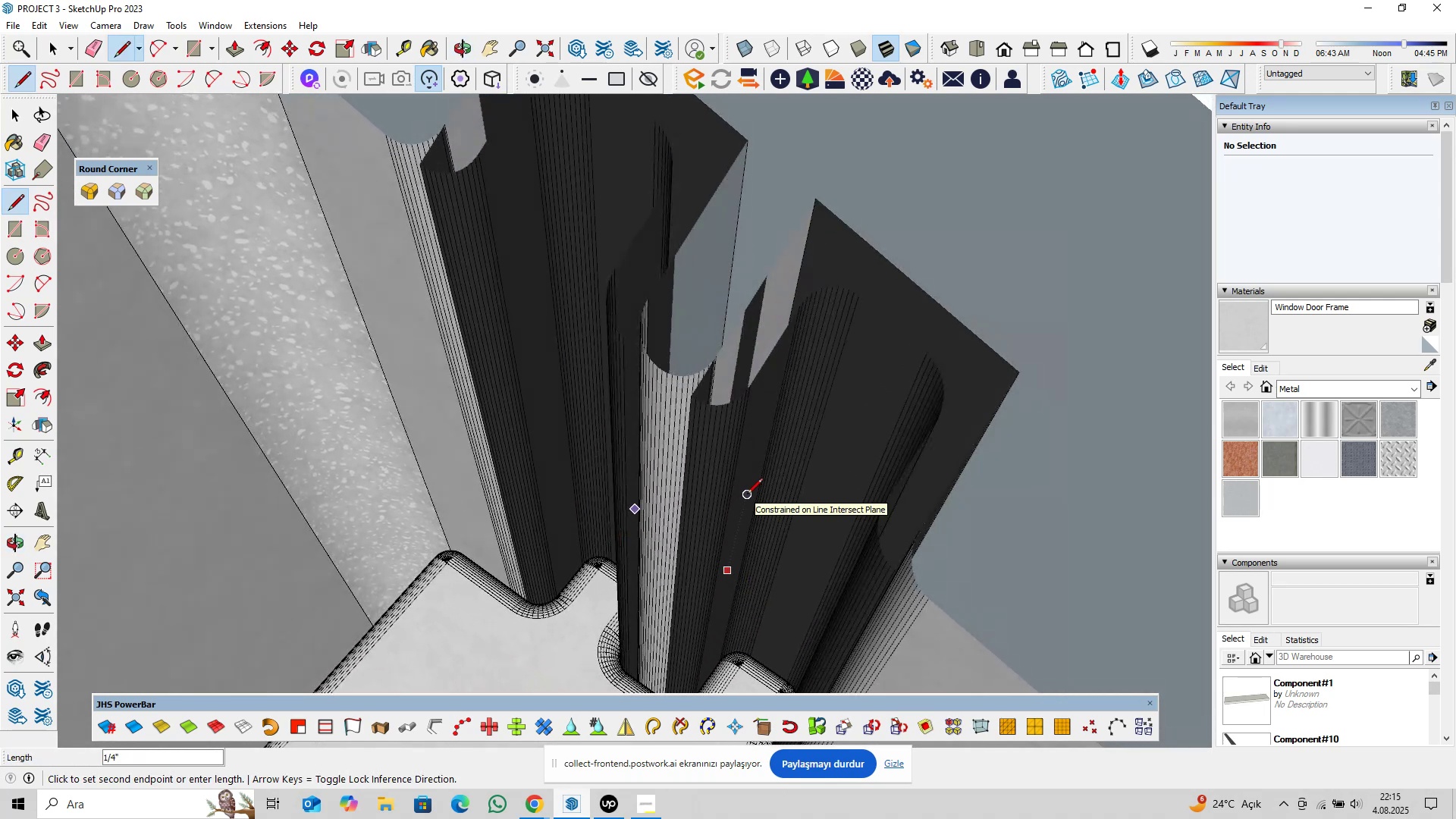 
key(Space)
 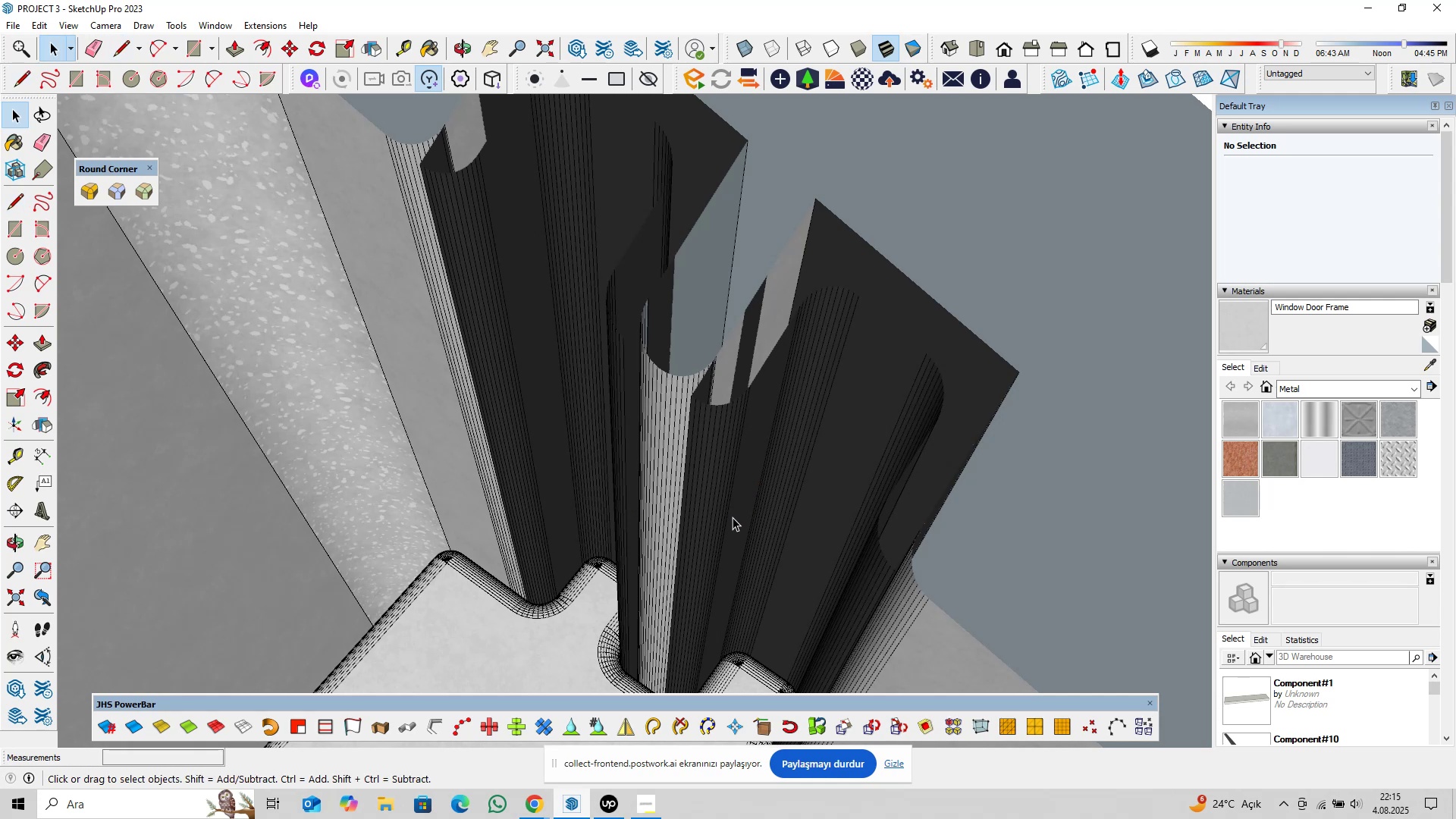 
scroll: coordinate [722, 544], scroll_direction: down, amount: 4.0
 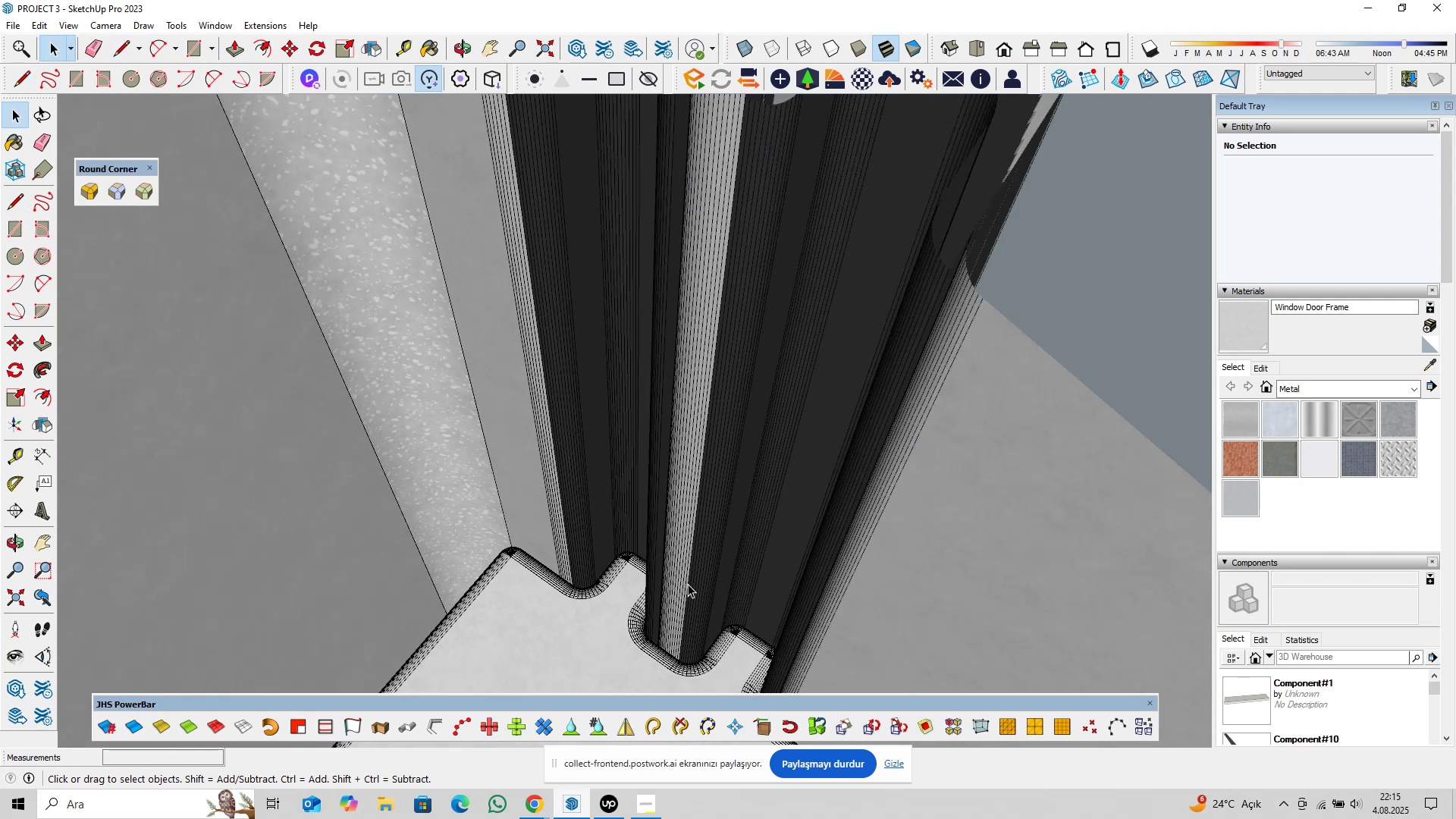 
hold_key(key=ShiftLeft, duration=0.4)
 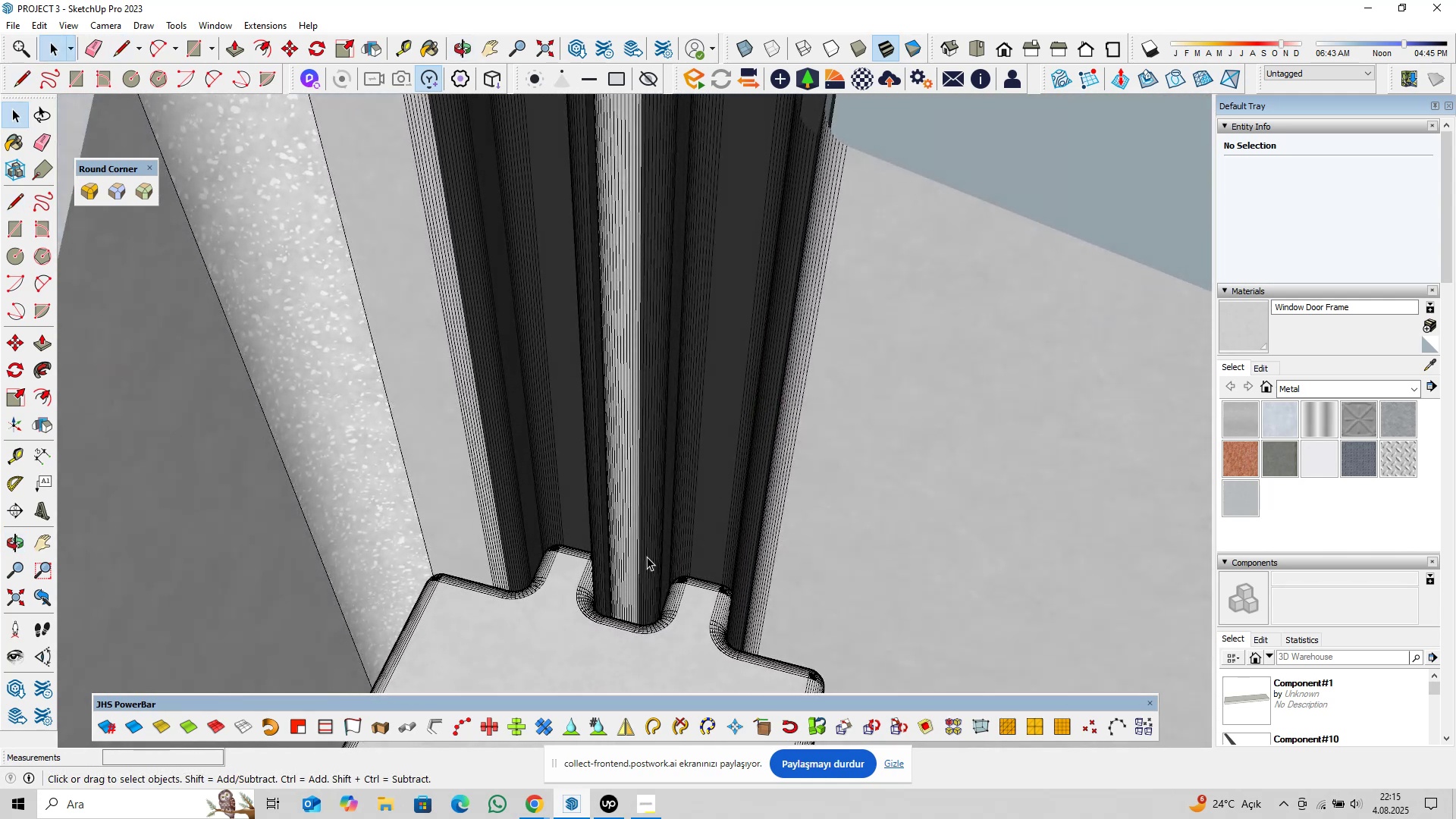 
scroll: coordinate [642, 571], scroll_direction: down, amount: 10.0
 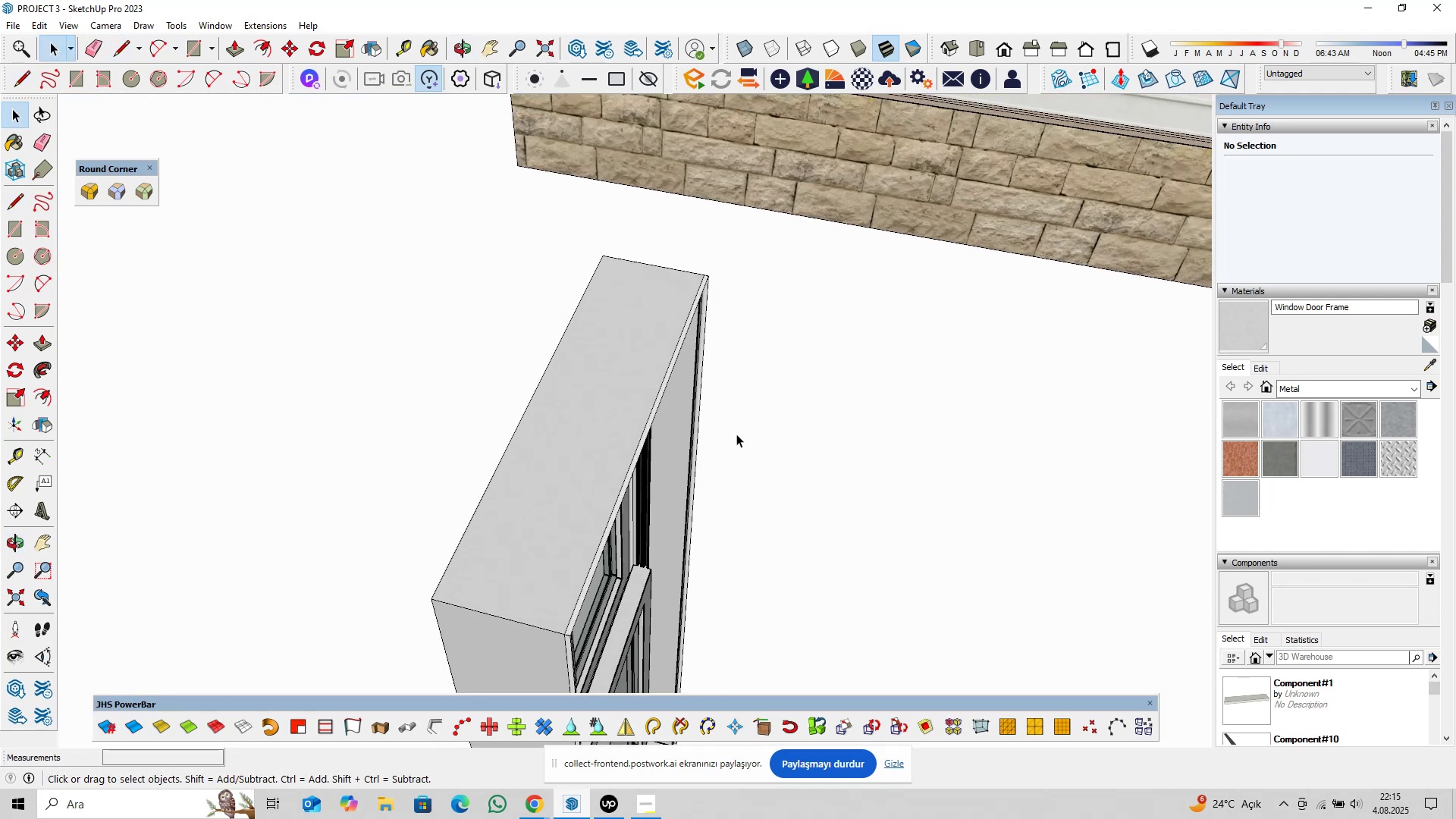 
key(Shift+ShiftLeft)
 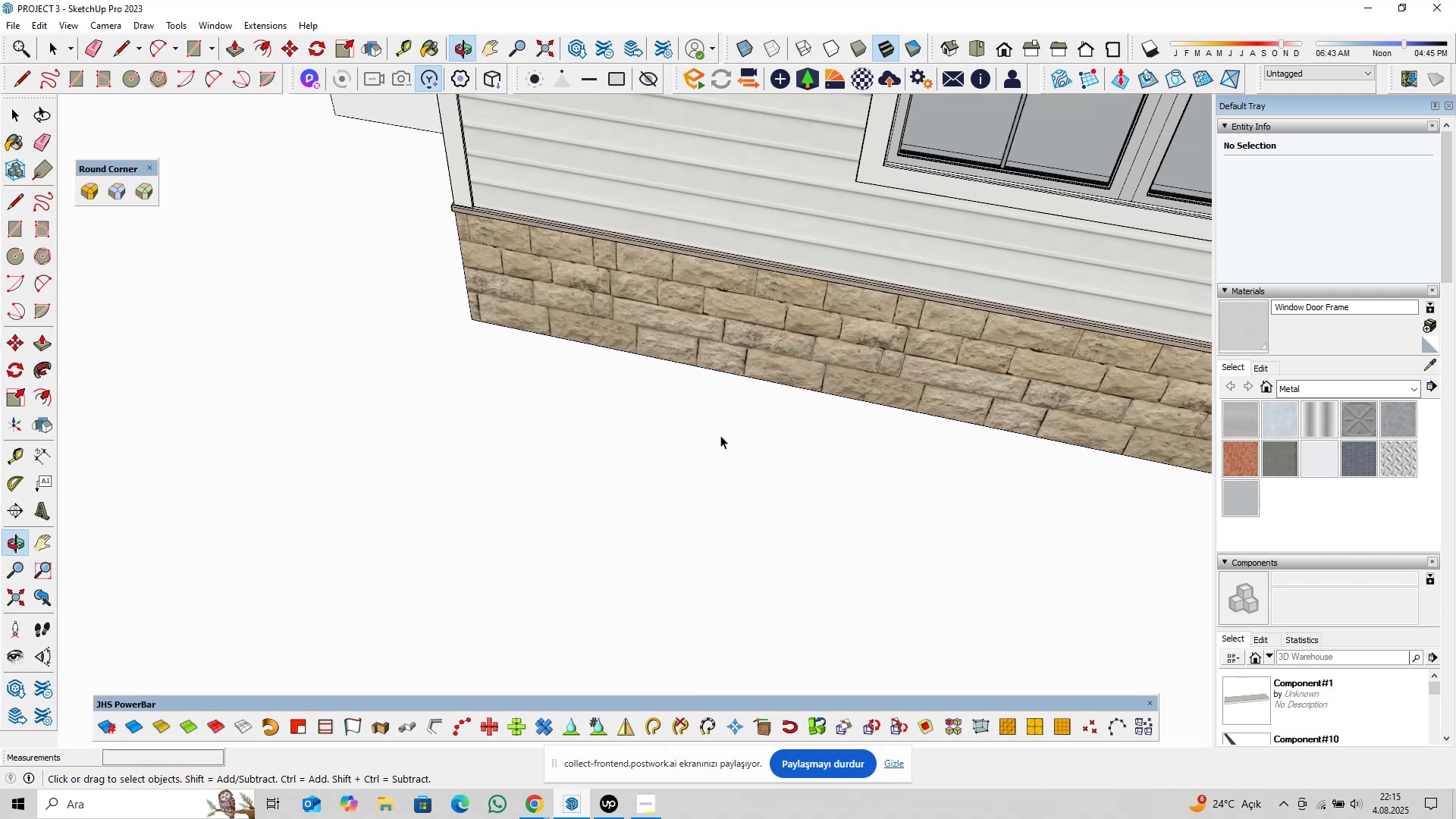 
hold_key(key=ShiftLeft, duration=0.32)
 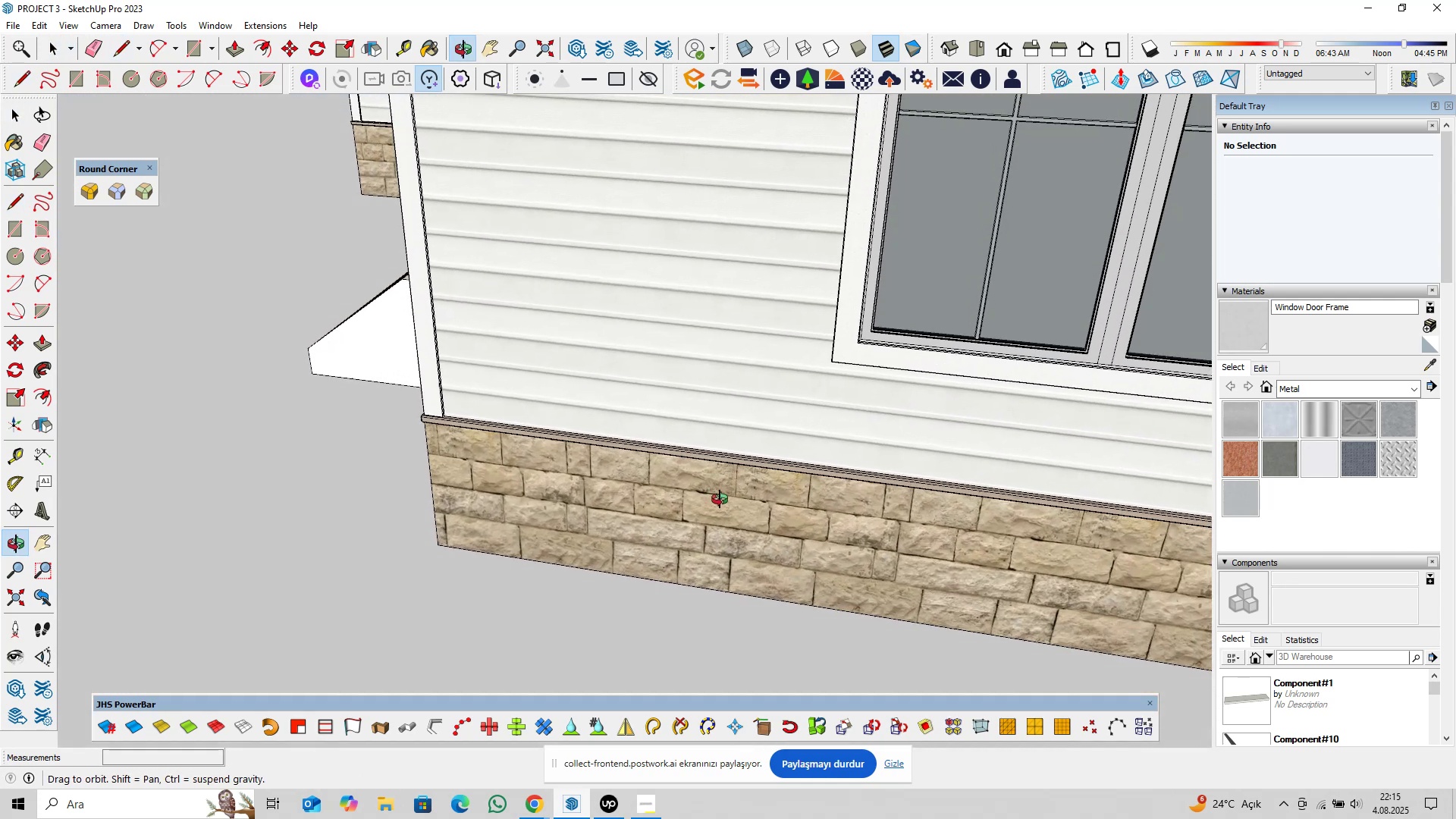 
hold_key(key=ShiftLeft, duration=0.37)
 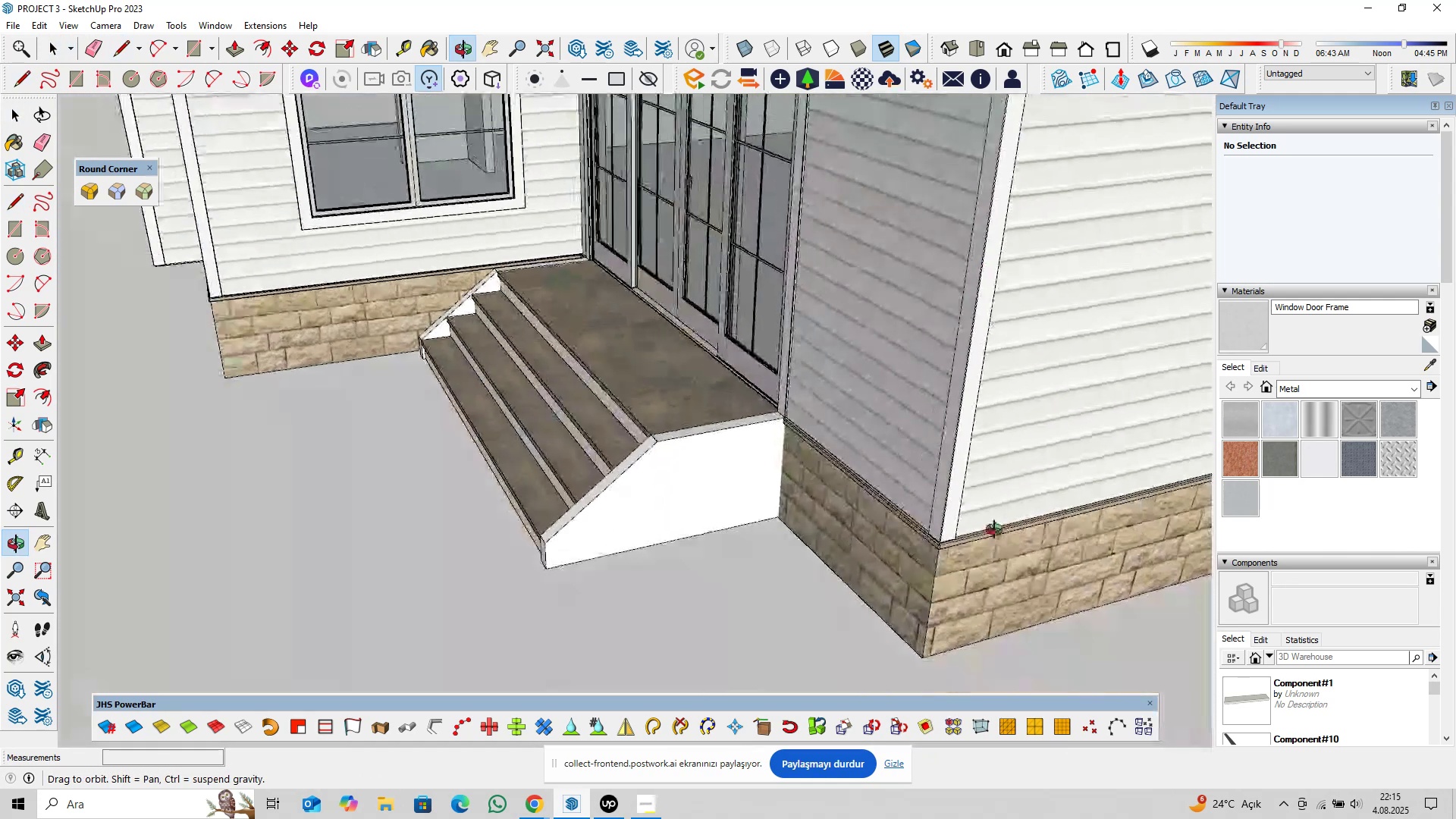 
hold_key(key=ShiftLeft, duration=0.39)
 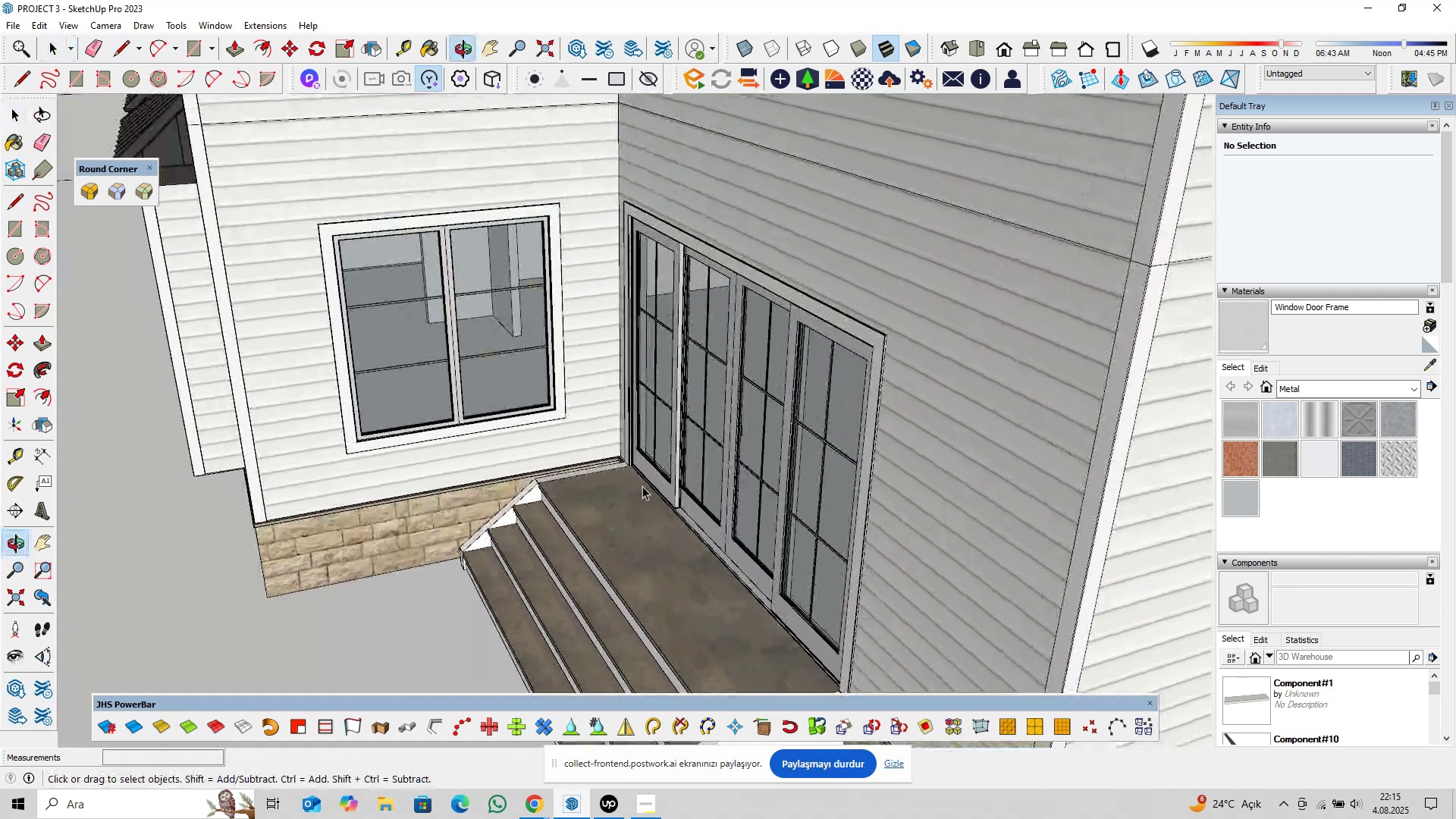 
scroll: coordinate [642, 464], scroll_direction: up, amount: 14.0
 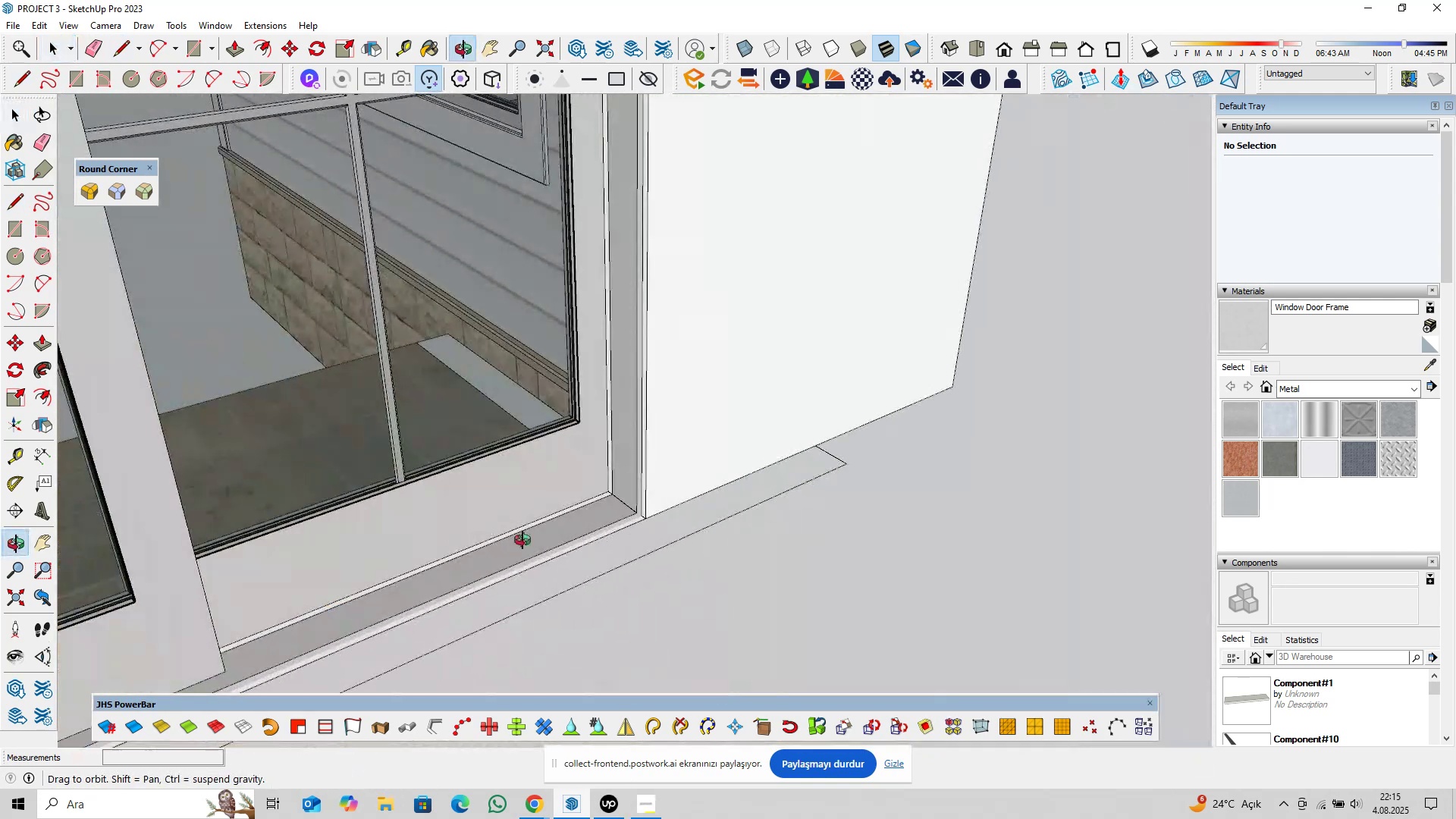 
hold_key(key=ShiftLeft, duration=0.34)
 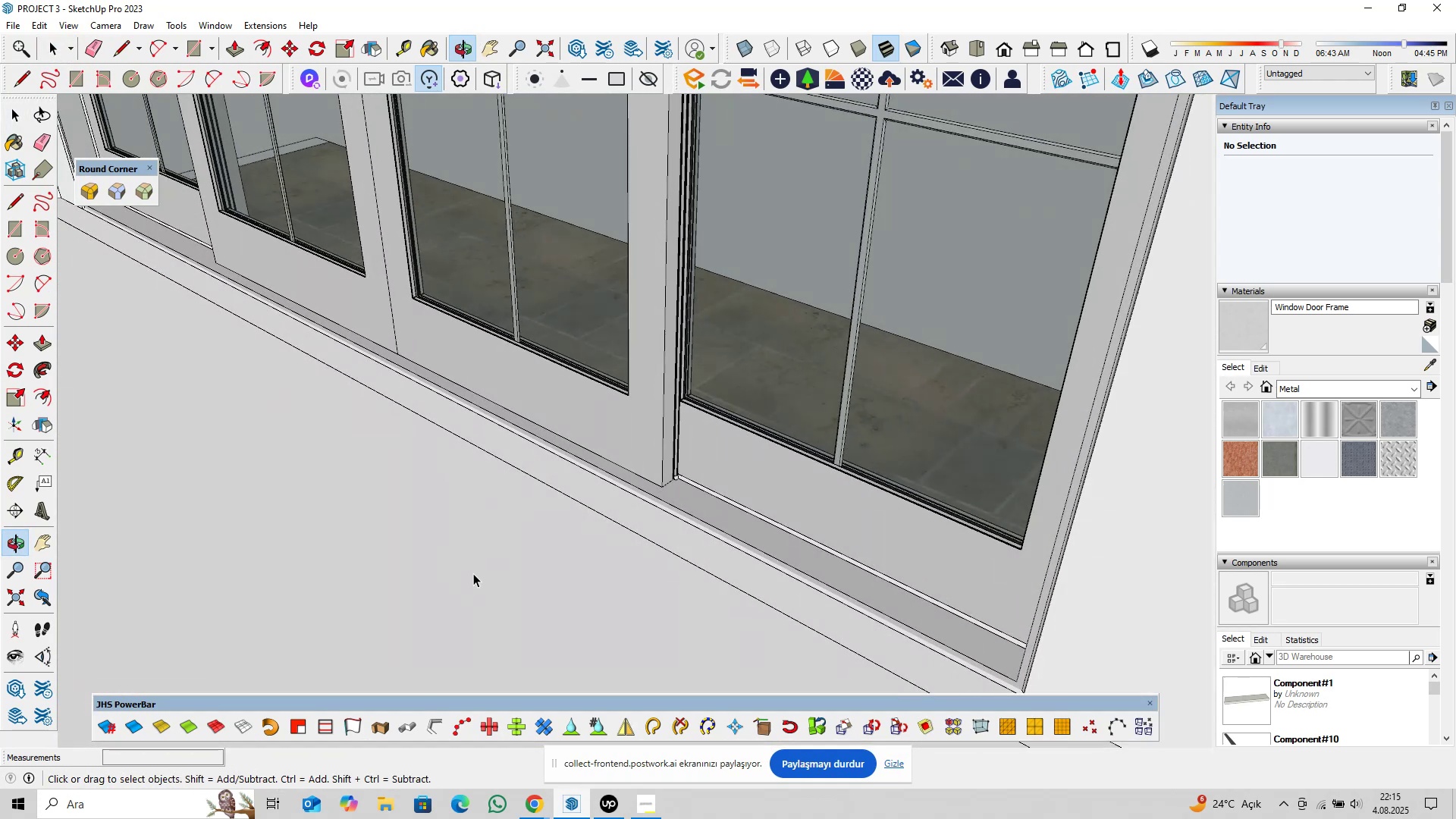 
scroll: coordinate [692, 482], scroll_direction: up, amount: 4.0
 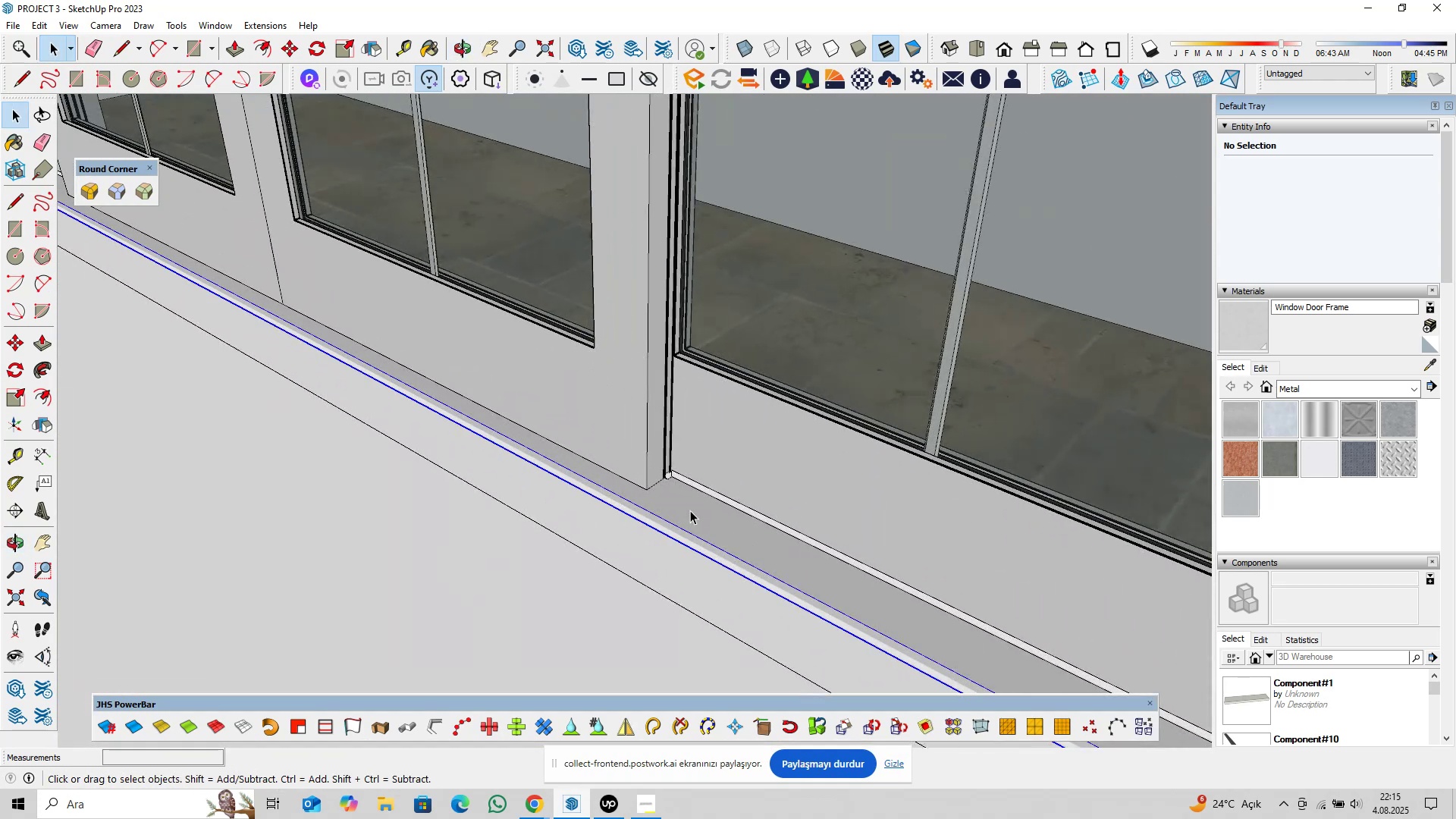 
double_click([690, 510])
 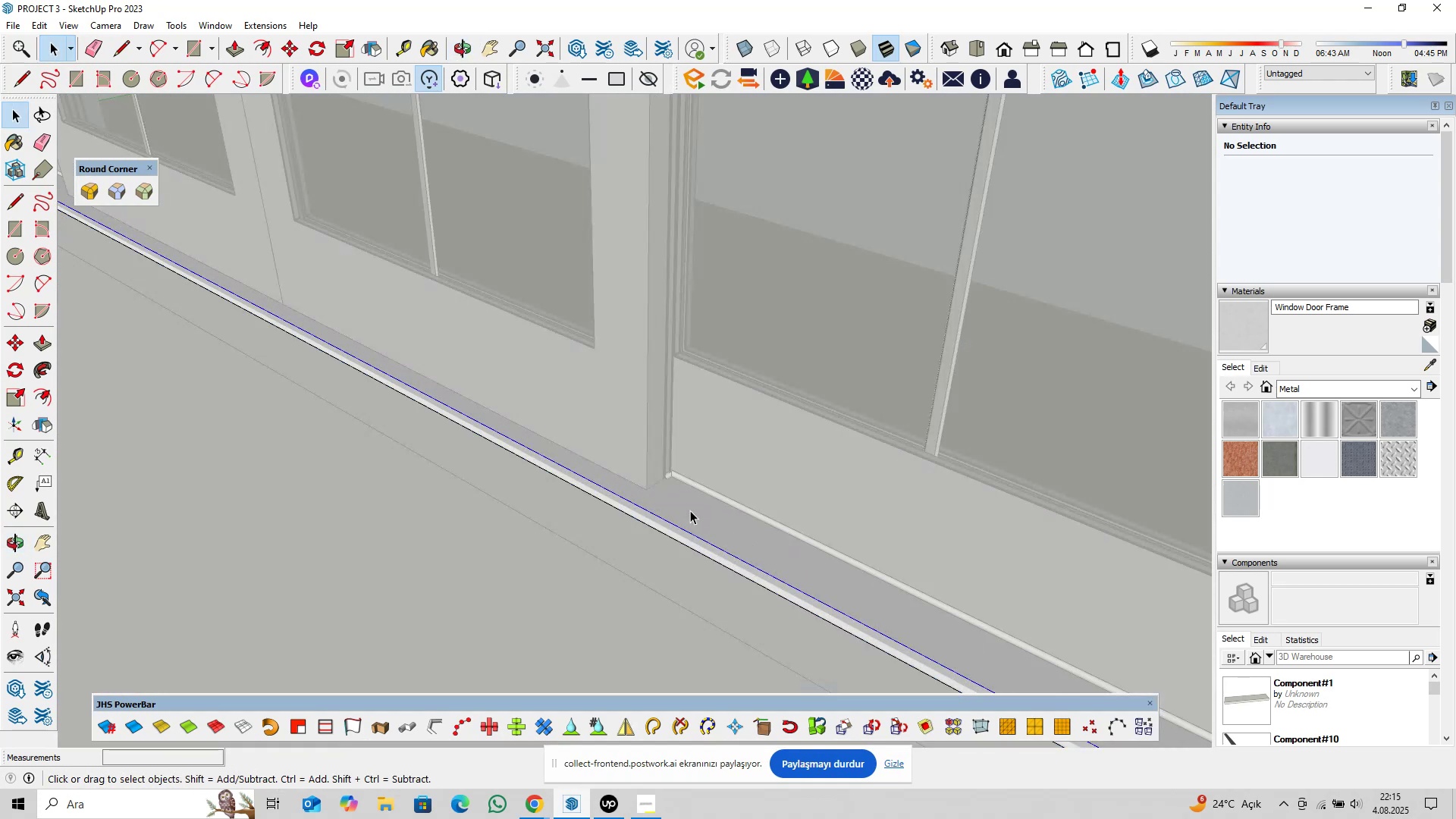 
triple_click([690, 510])
 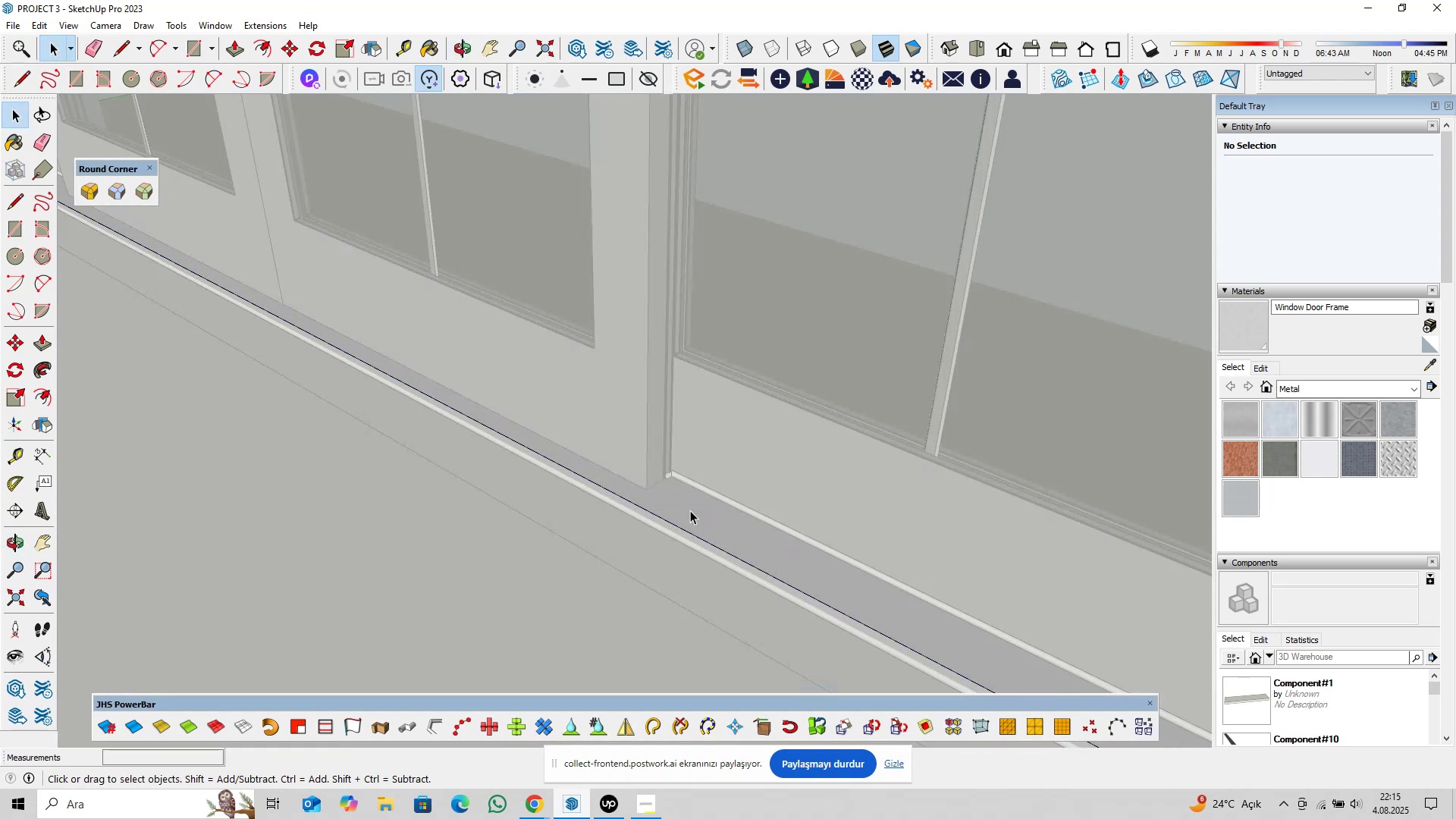 
triple_click([690, 510])
 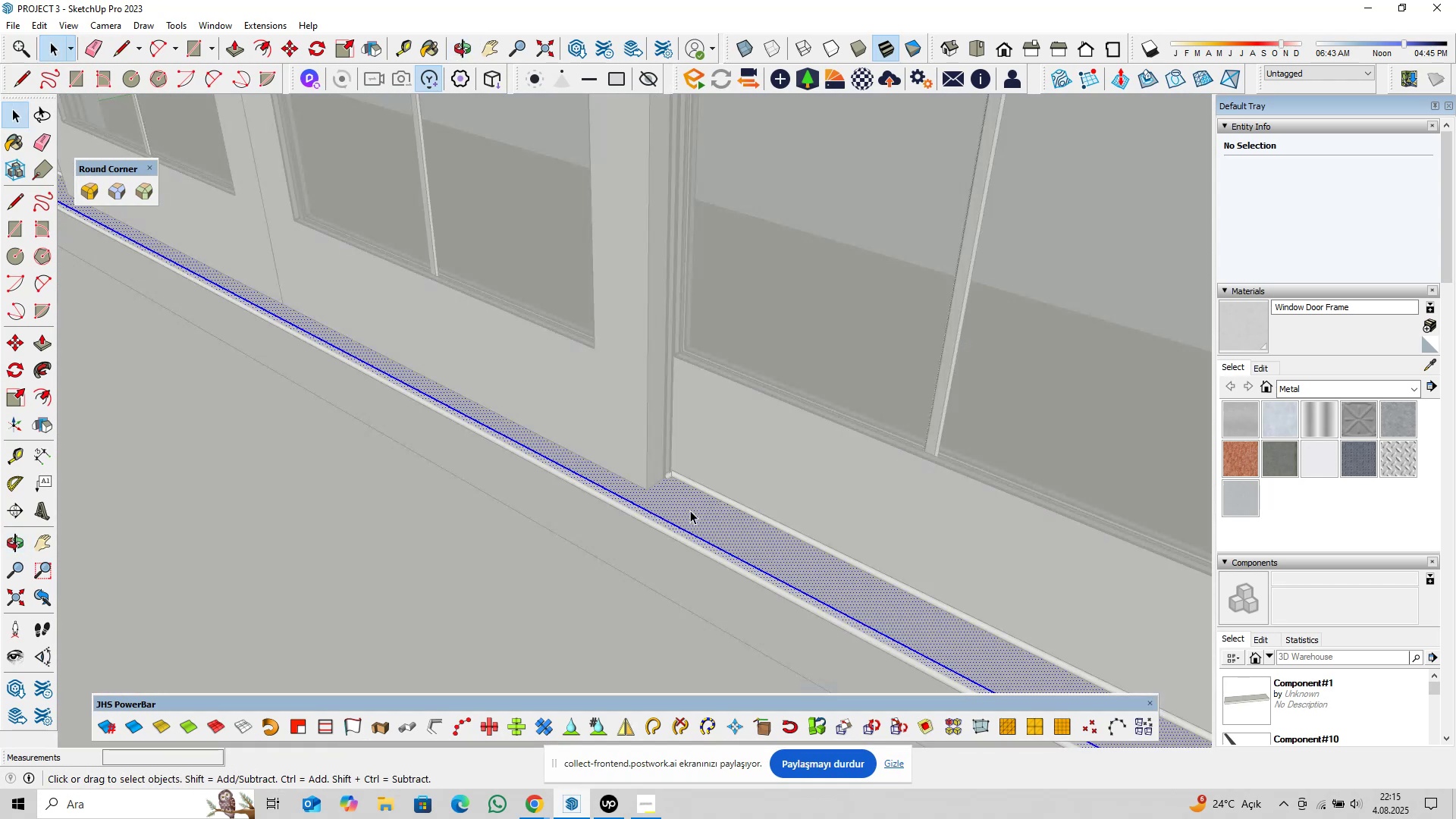 
triple_click([690, 510])
 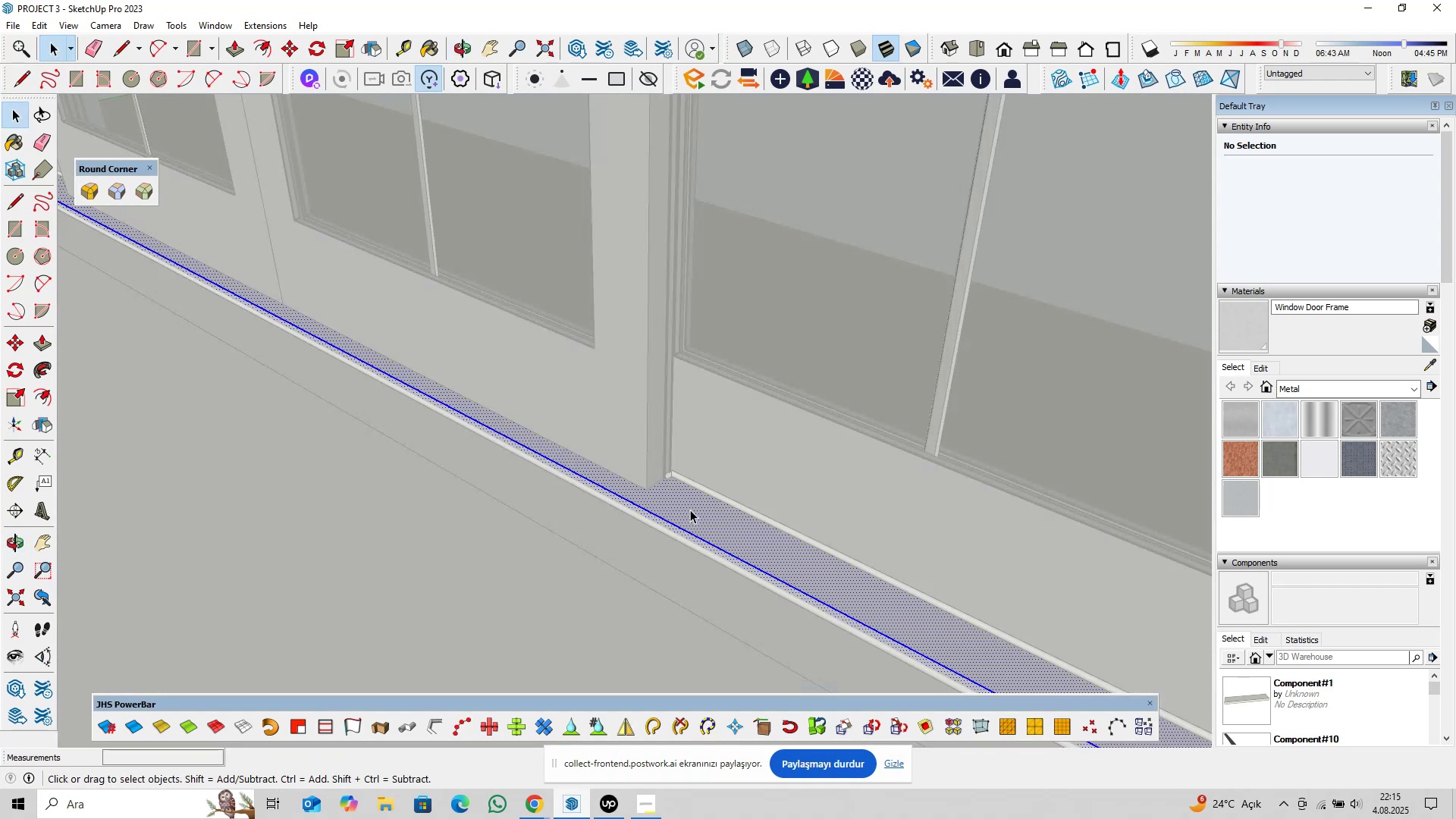 
scroll: coordinate [651, 484], scroll_direction: up, amount: 16.0
 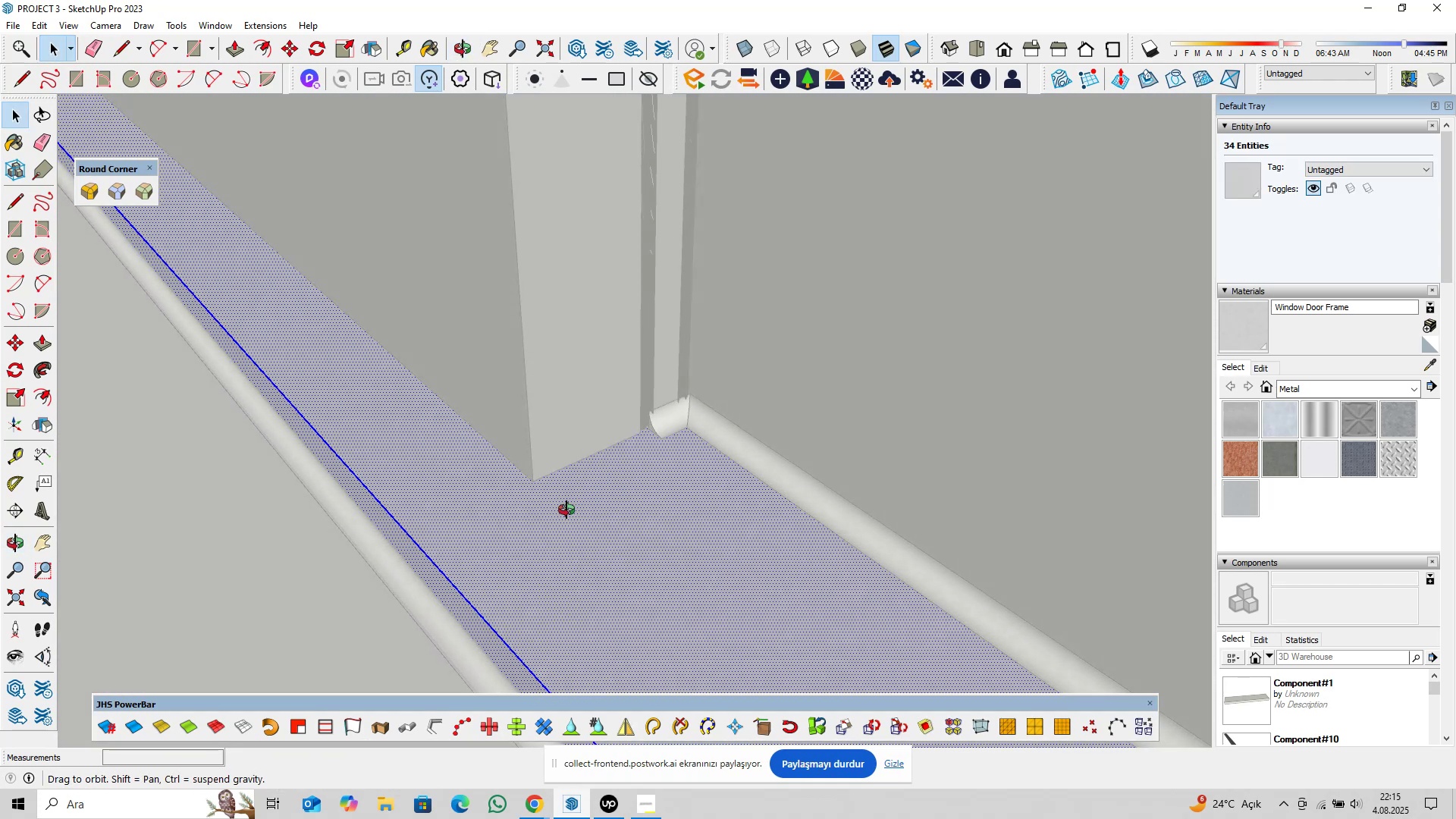 
type(pl)
 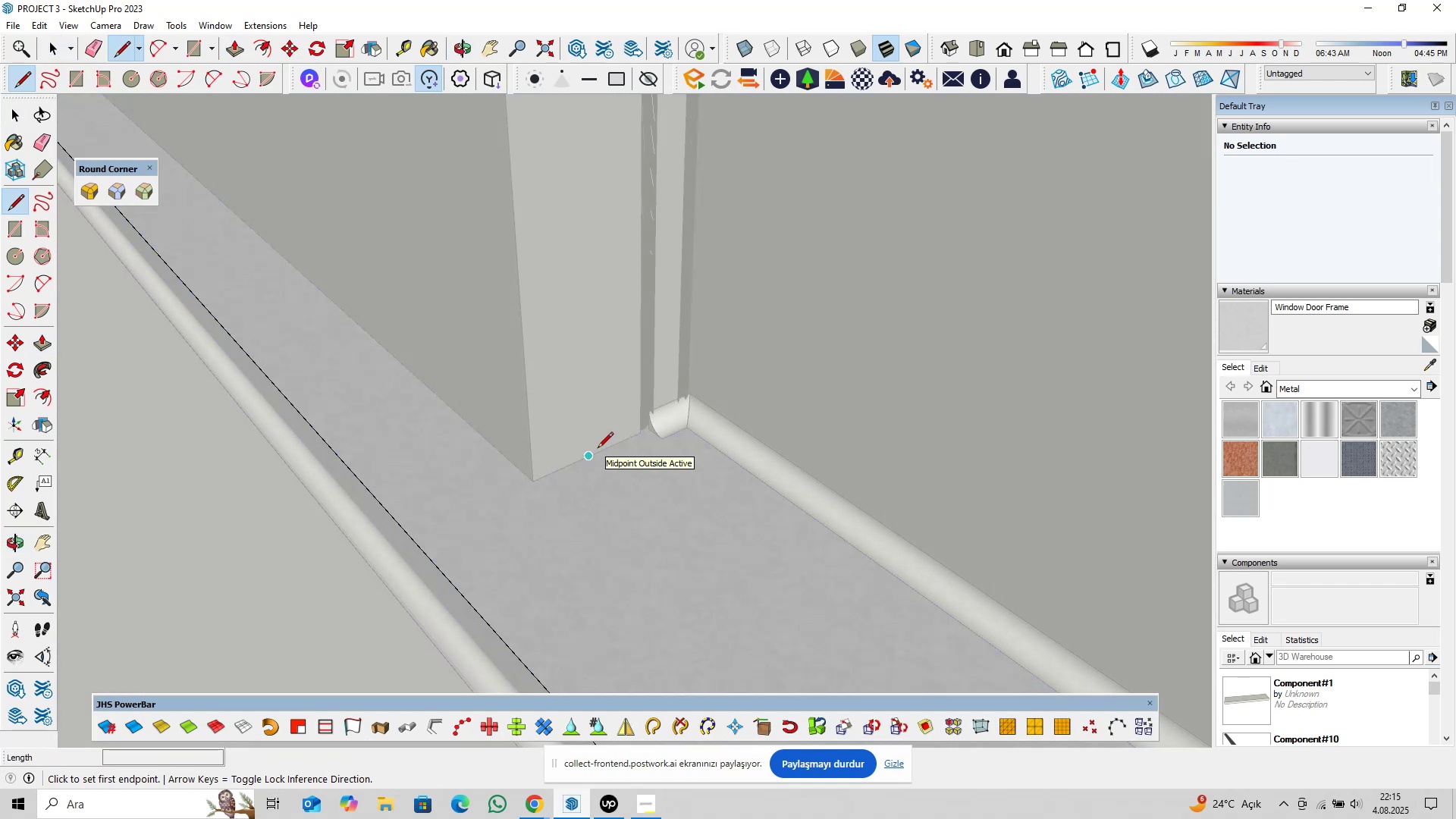 
left_click([598, 449])
 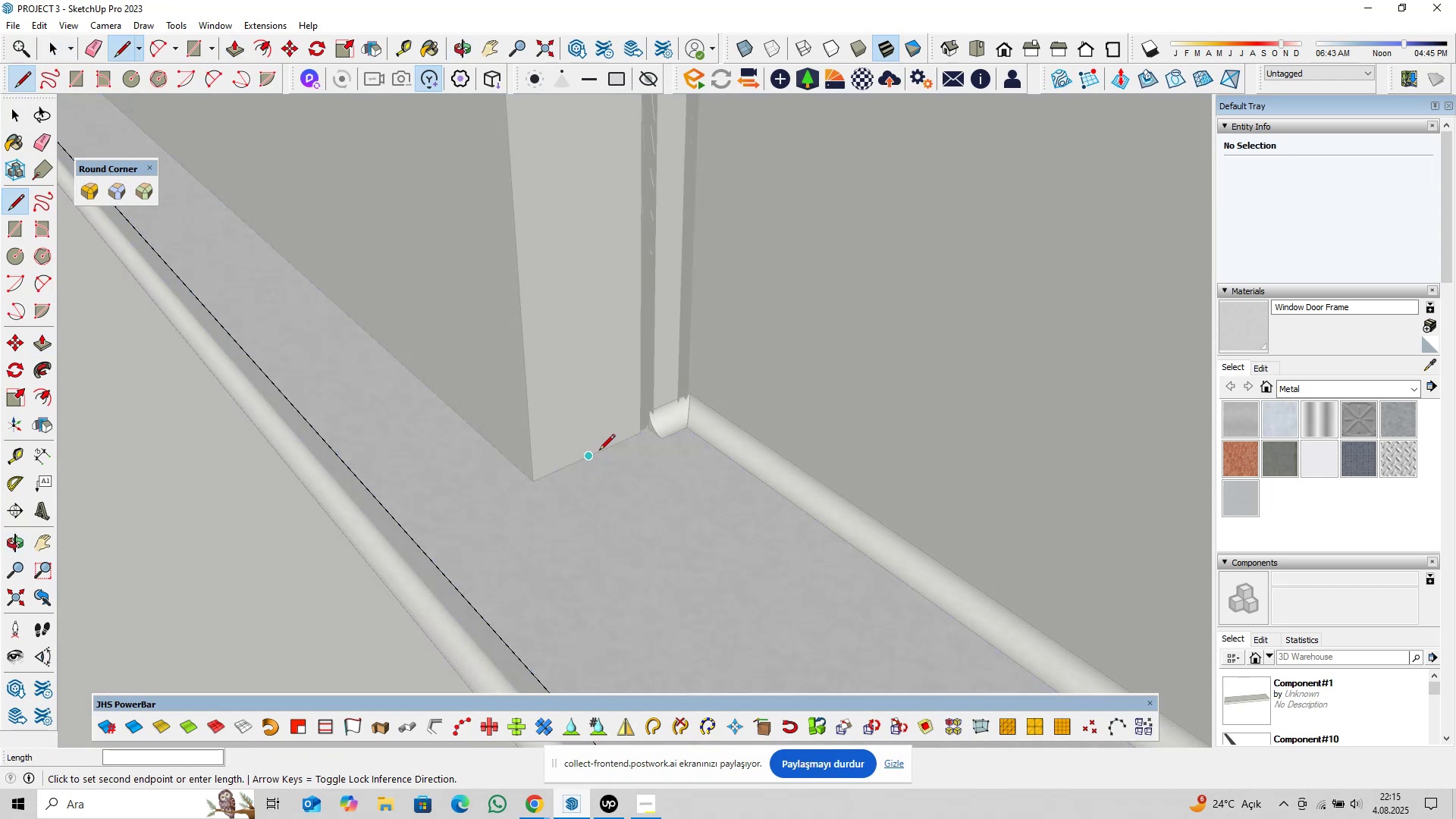 
key(ArrowLeft)
 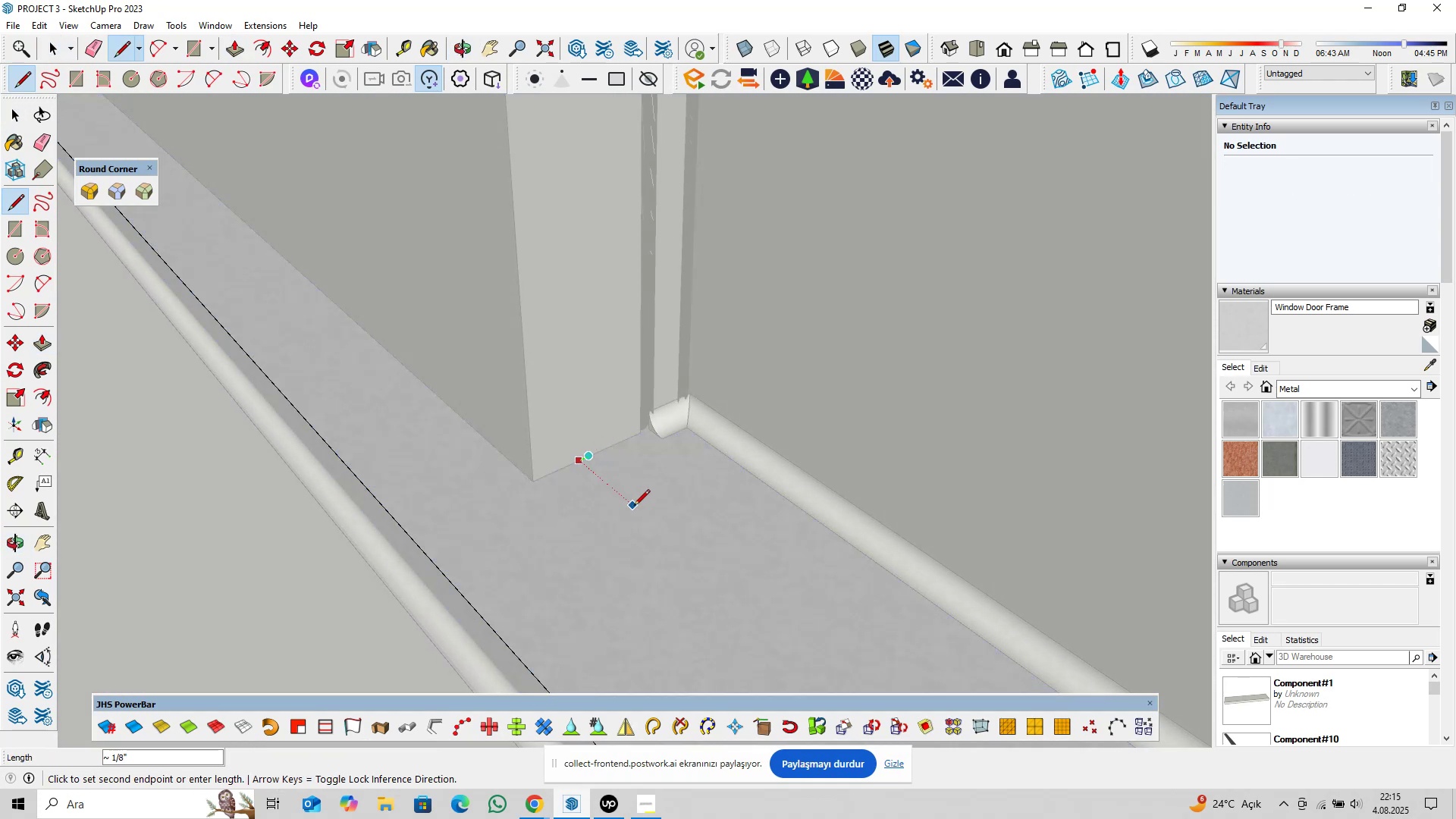 
scroll: coordinate [635, 533], scroll_direction: down, amount: 11.0
 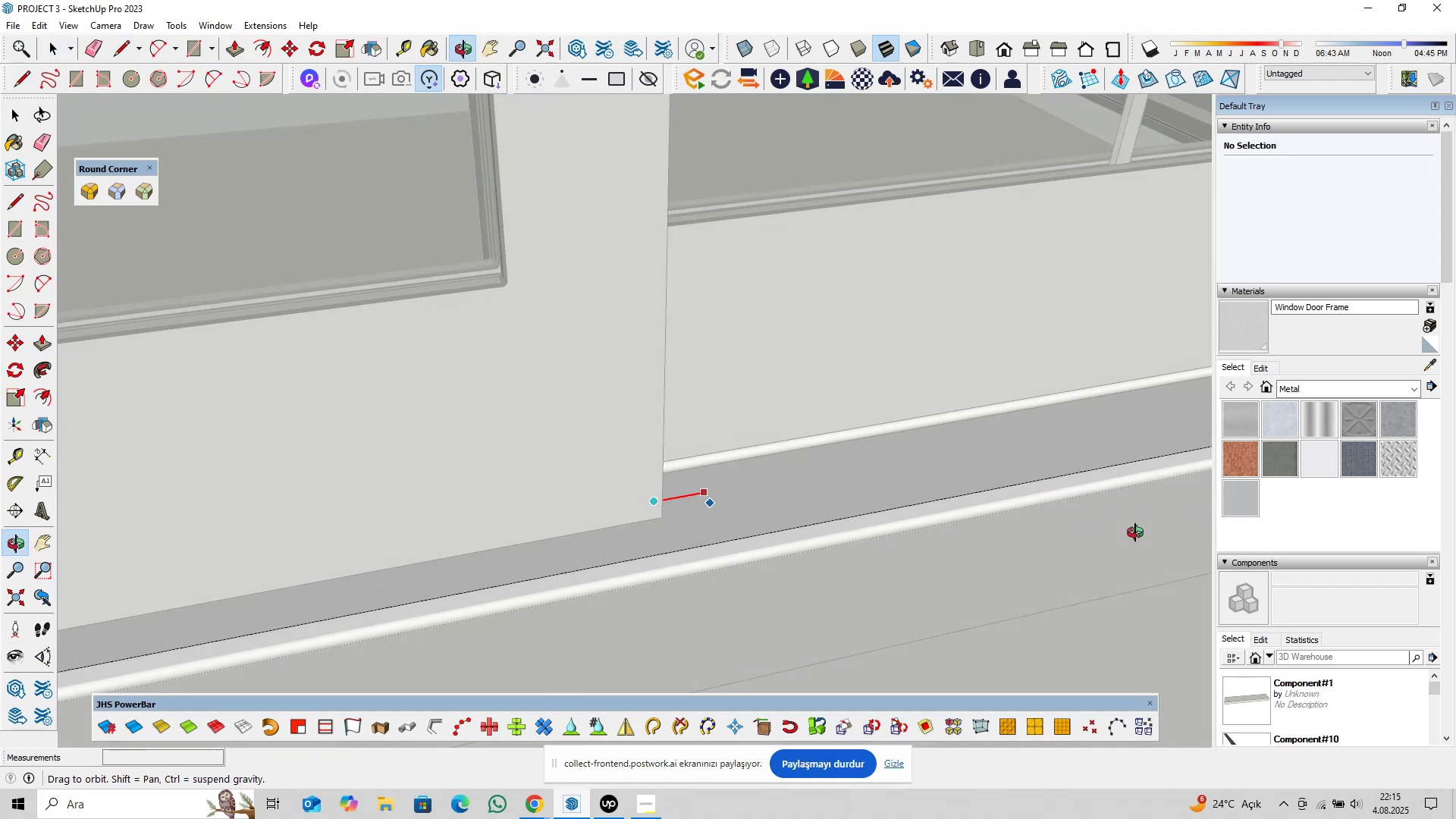 
key(ArrowRight)
 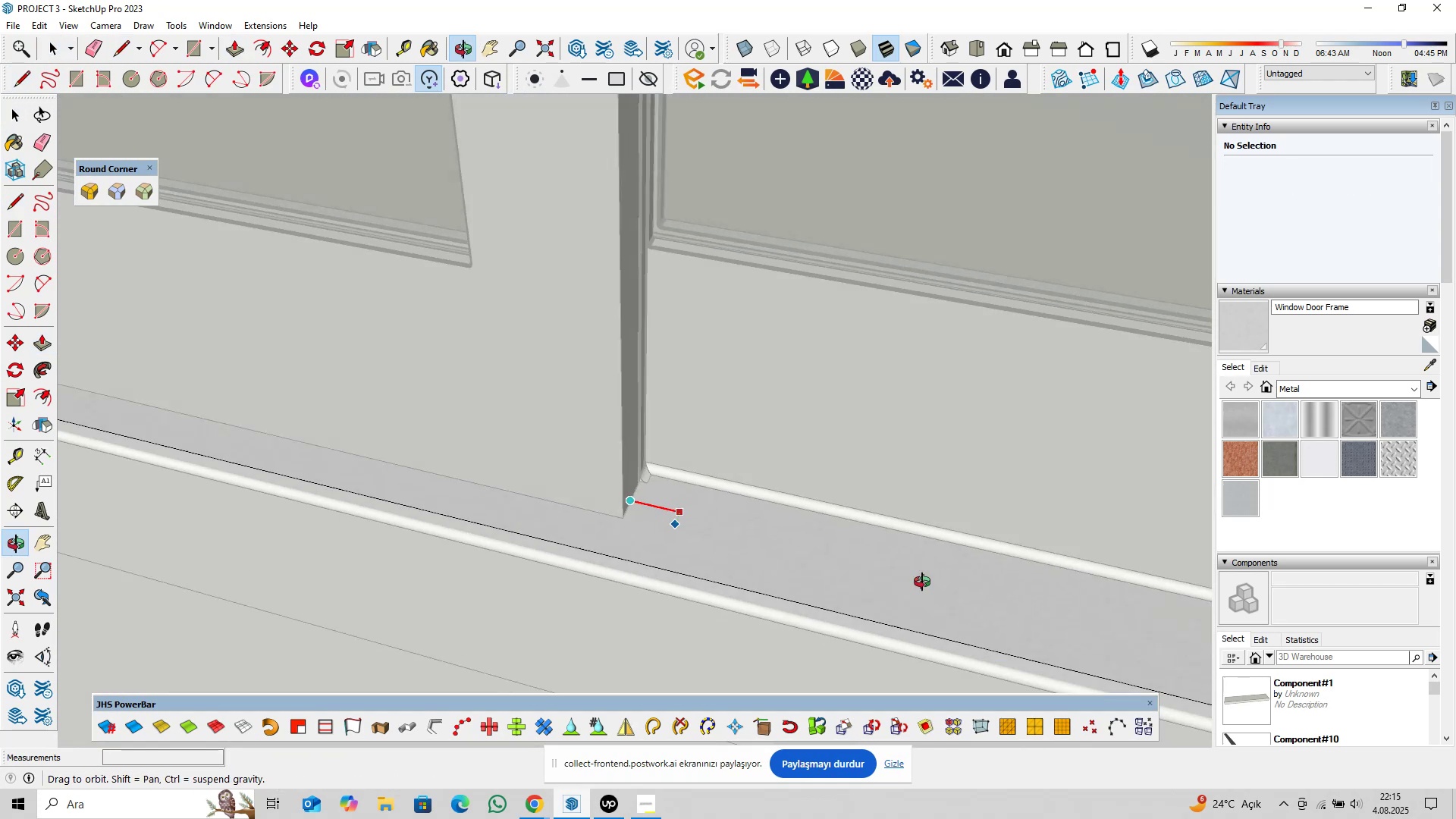 
key(Shift+ShiftLeft)
 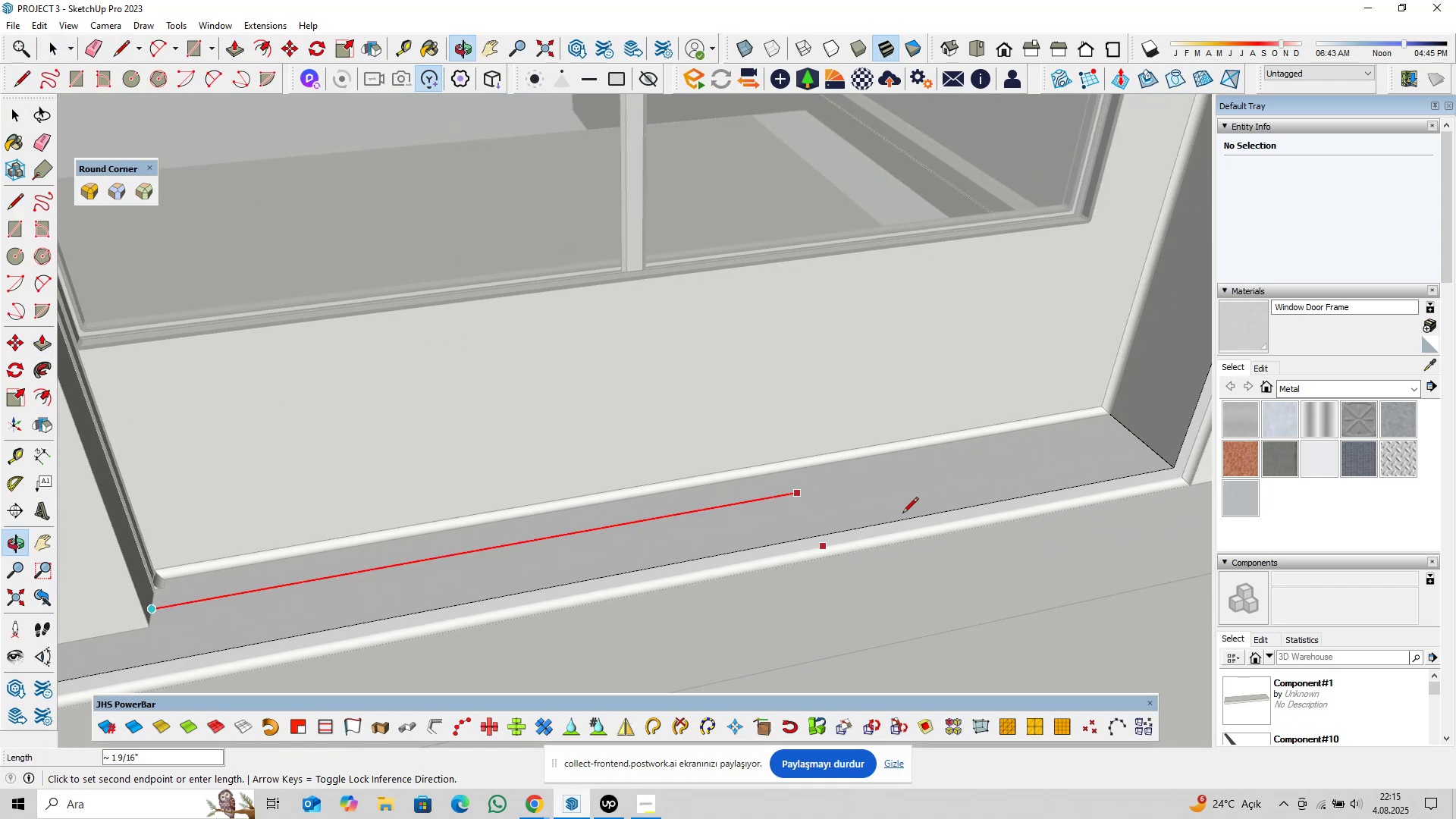 
key(Shift+ShiftLeft)
 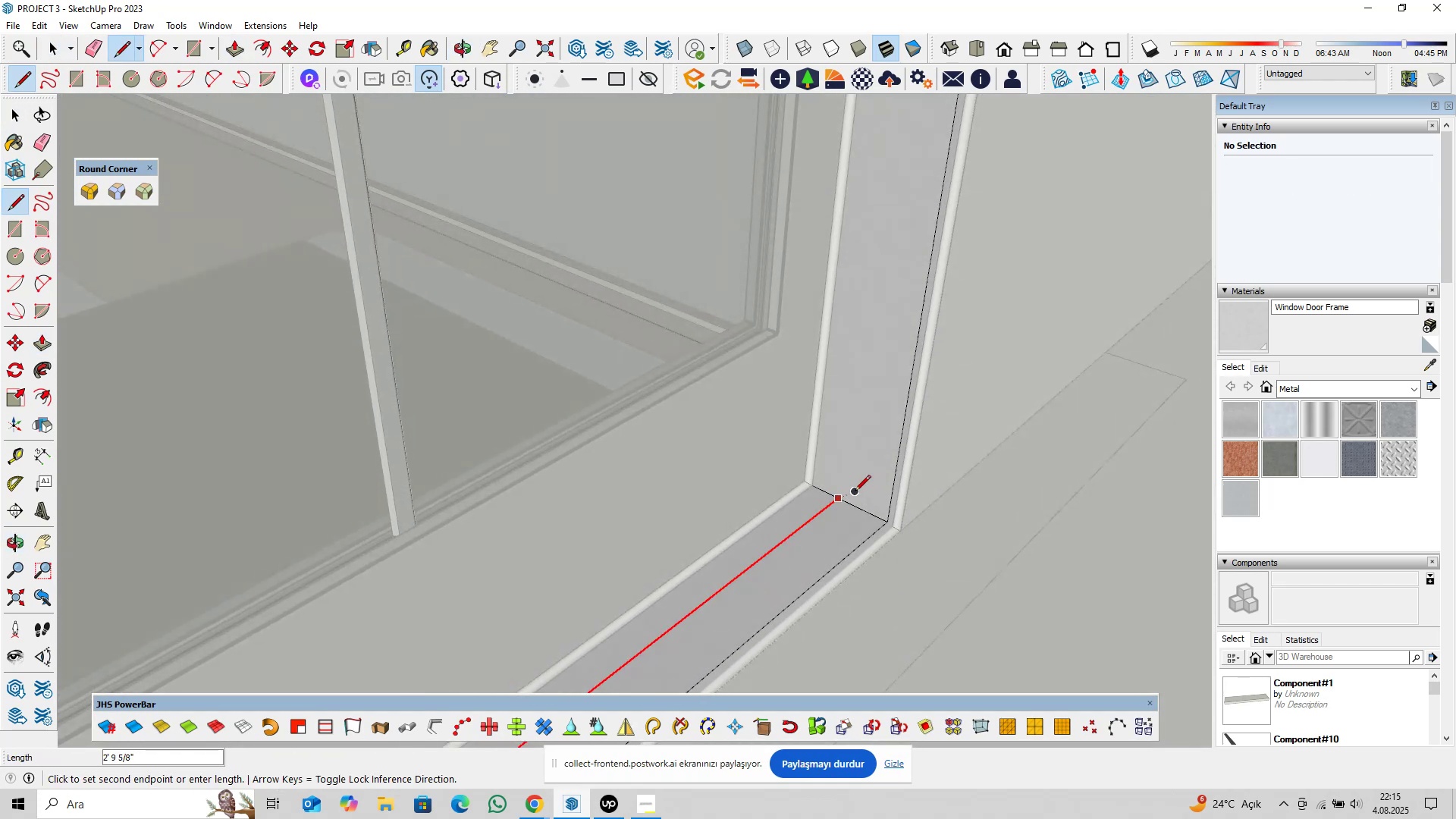 
left_click([854, 492])
 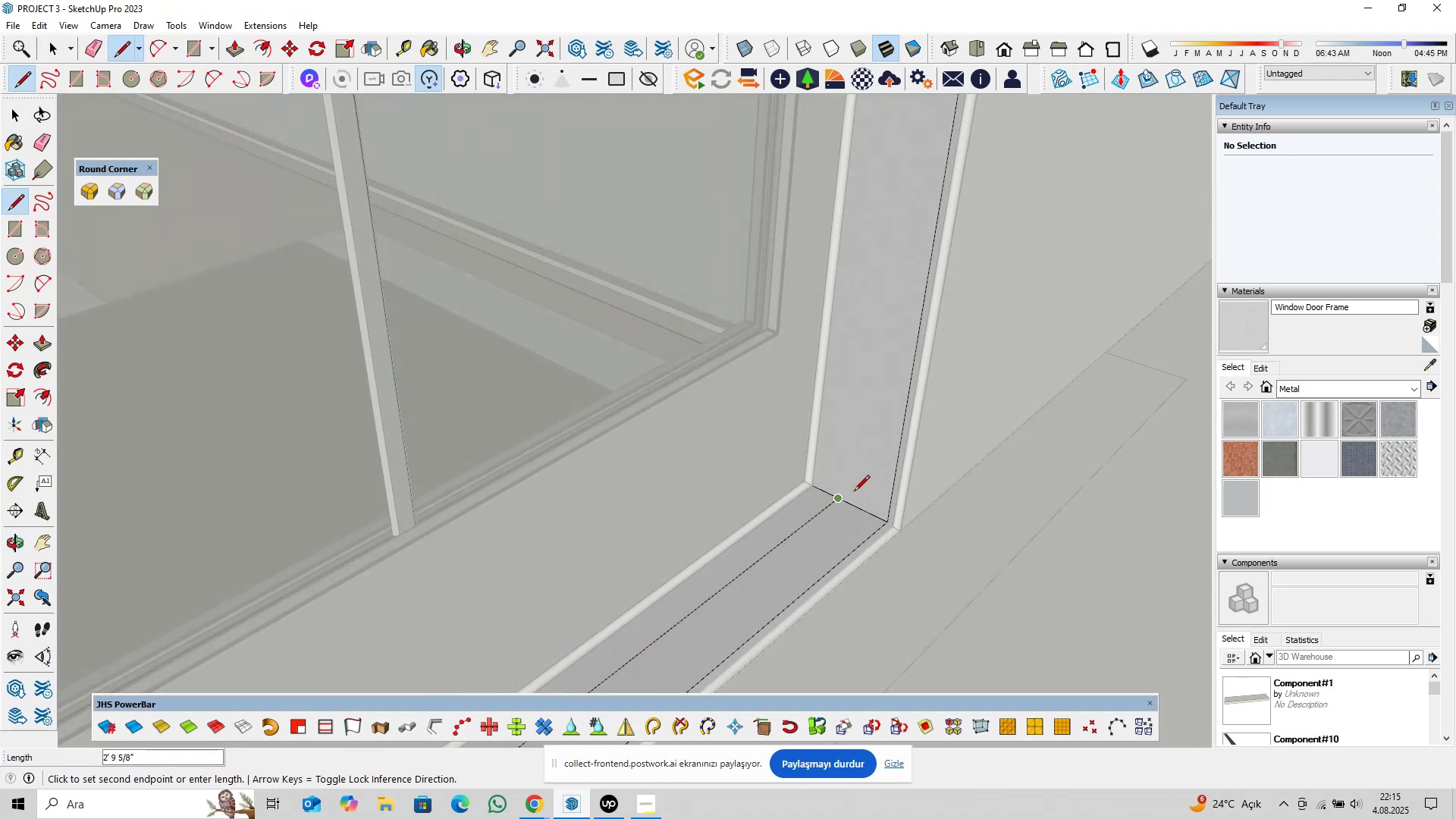 
scroll: coordinate [854, 492], scroll_direction: up, amount: 9.0
 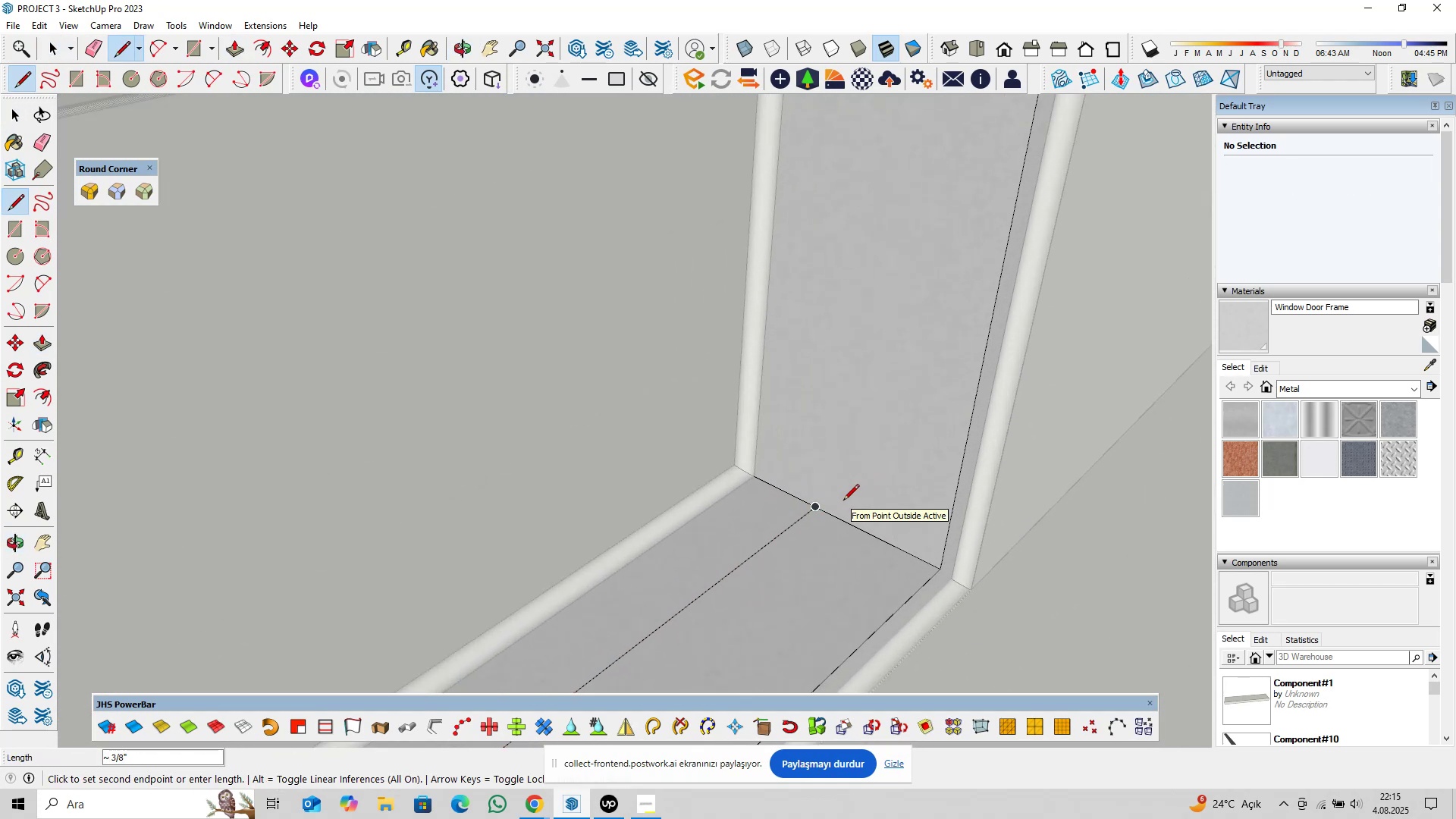 
type( pl)
 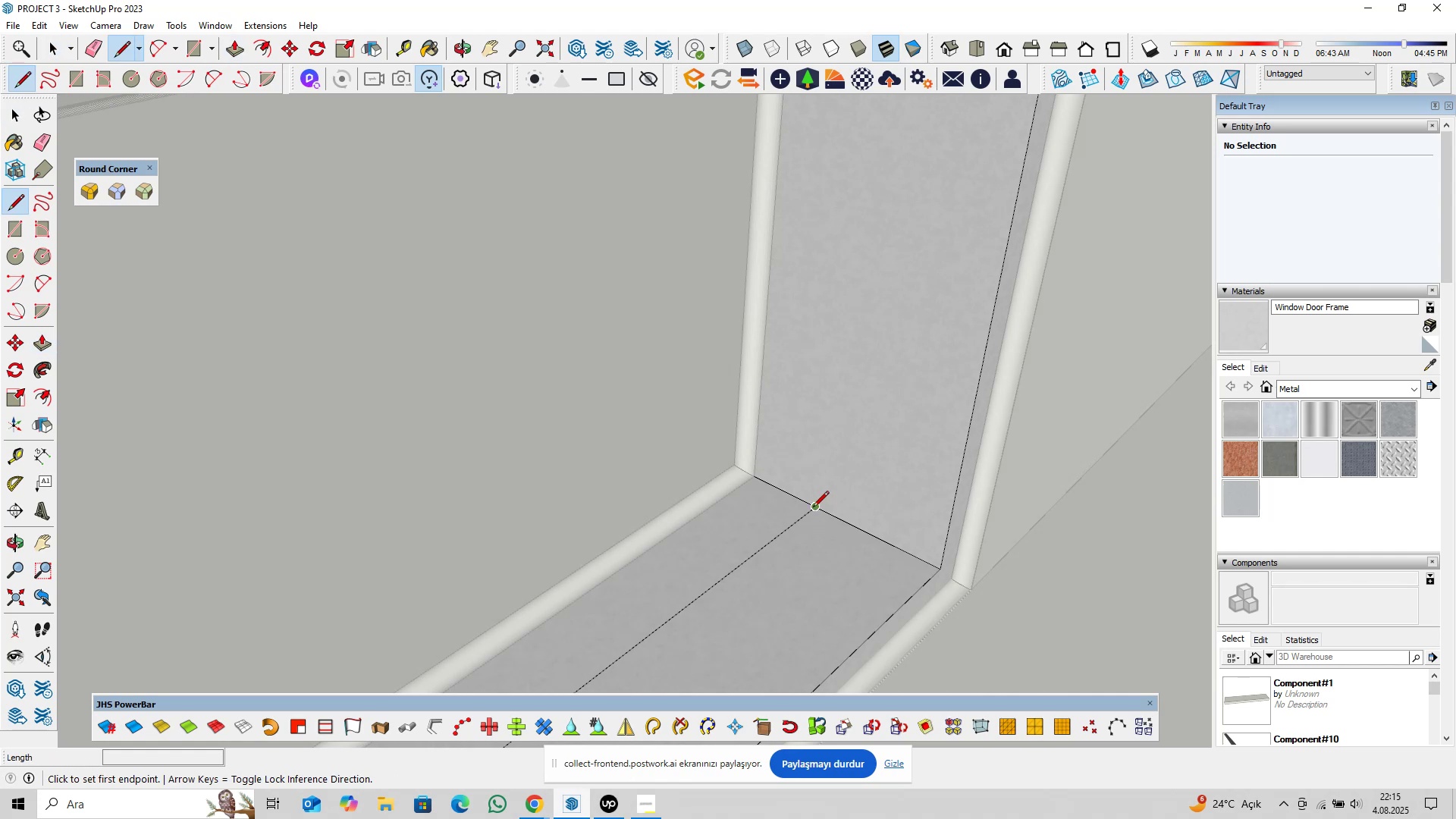 
left_click([813, 508])
 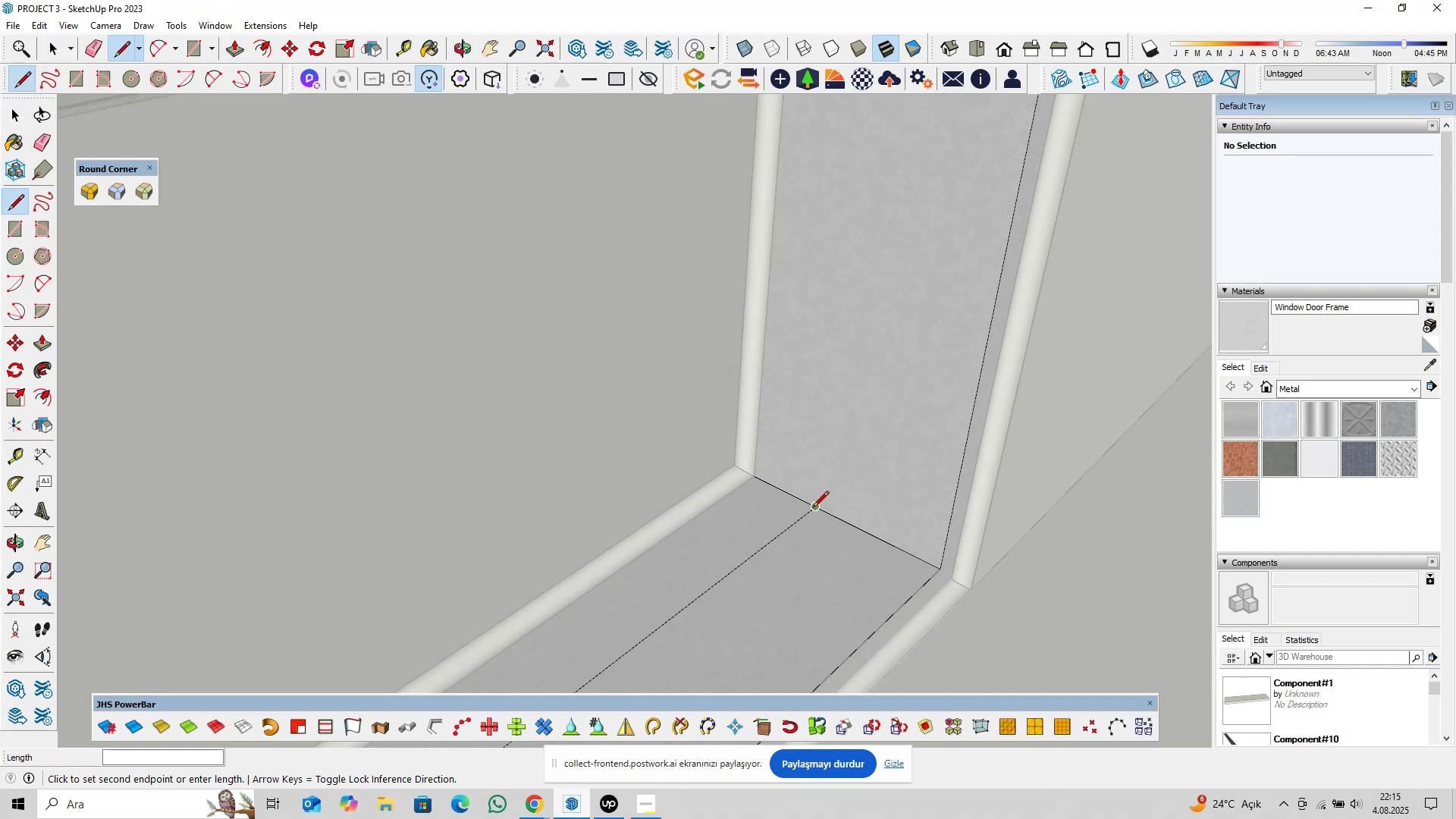 
key(ArrowUp)
 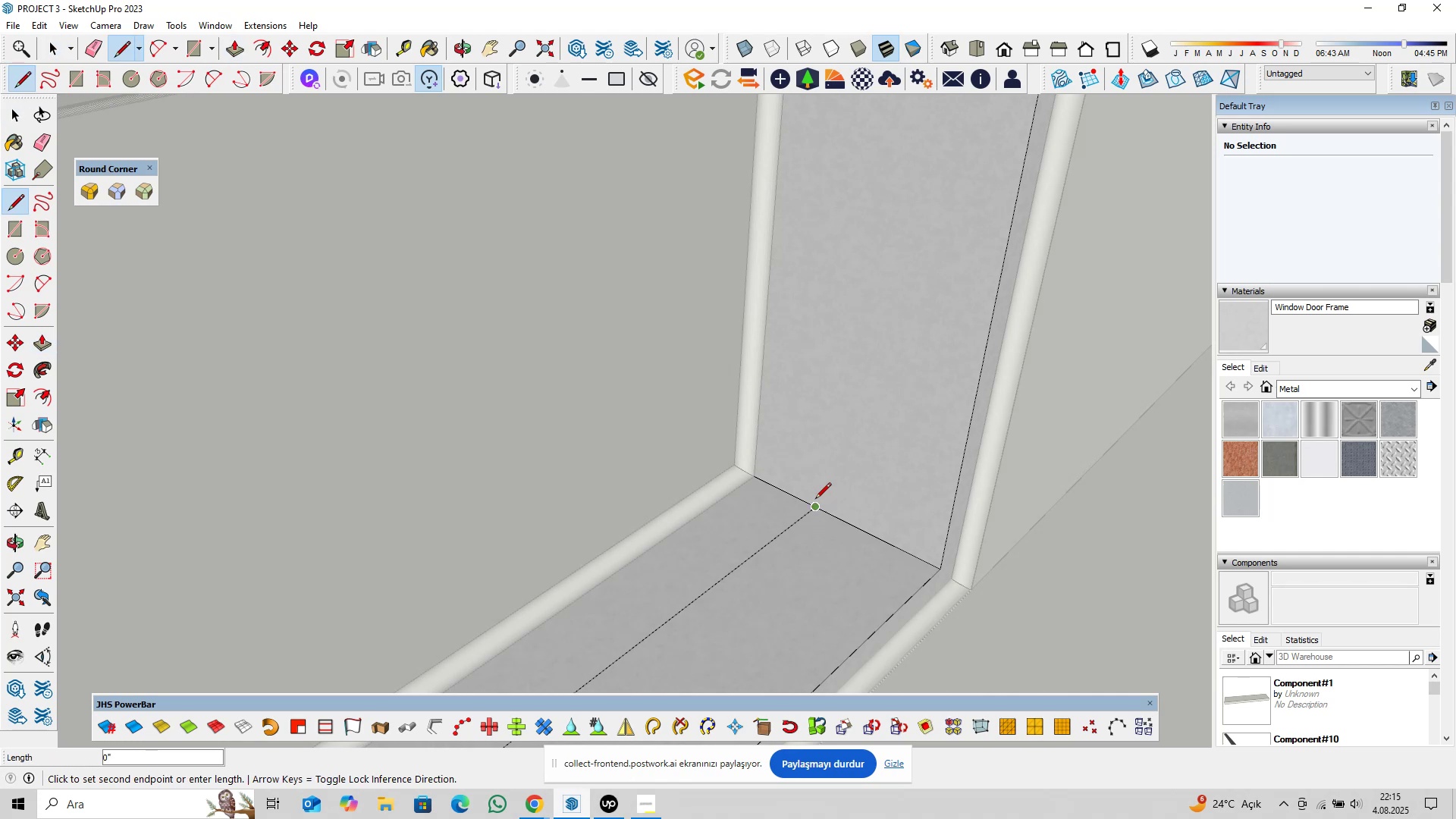 
scroll: coordinate [818, 437], scroll_direction: down, amount: 10.0
 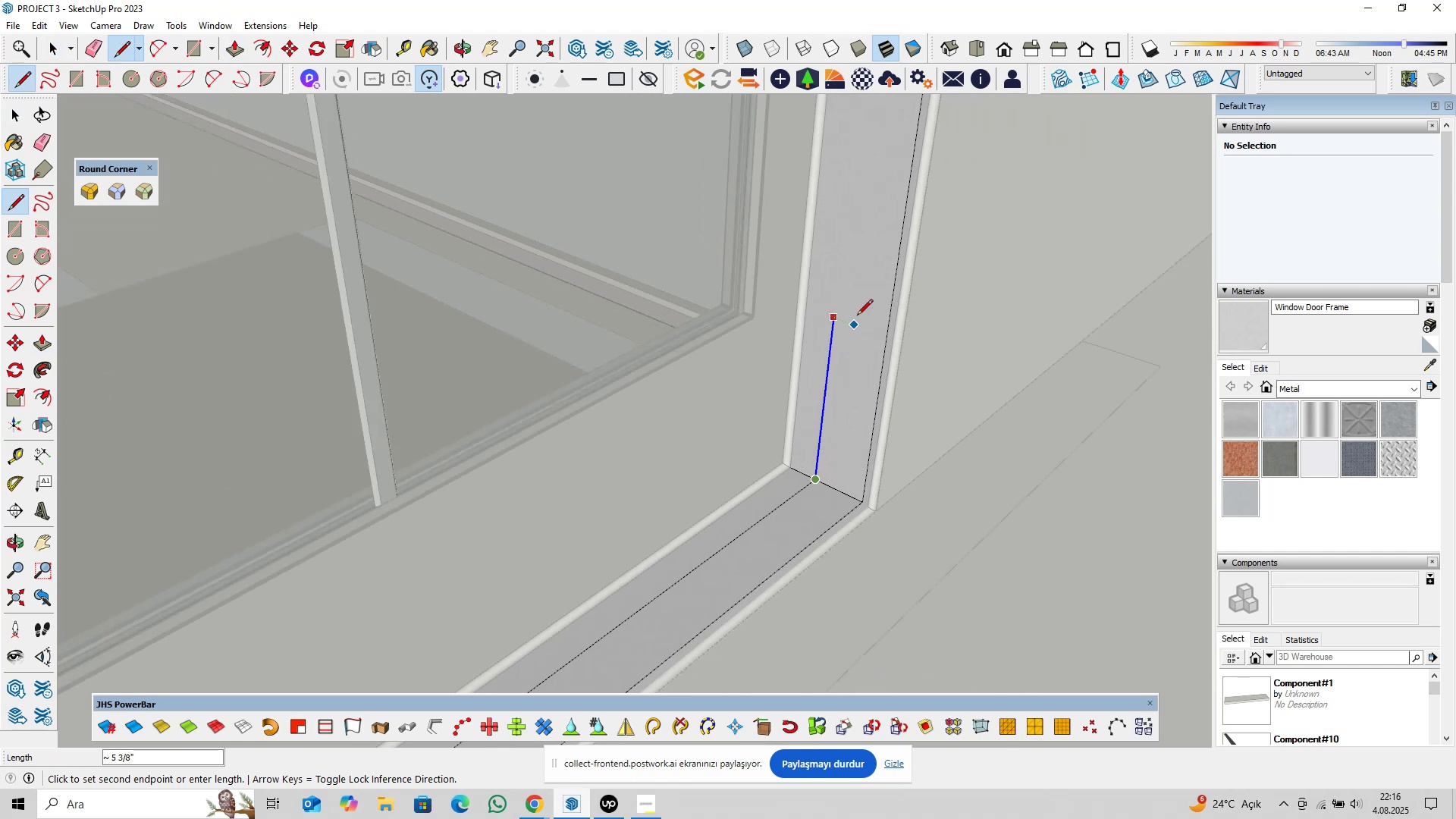 
key(Shift+ShiftLeft)
 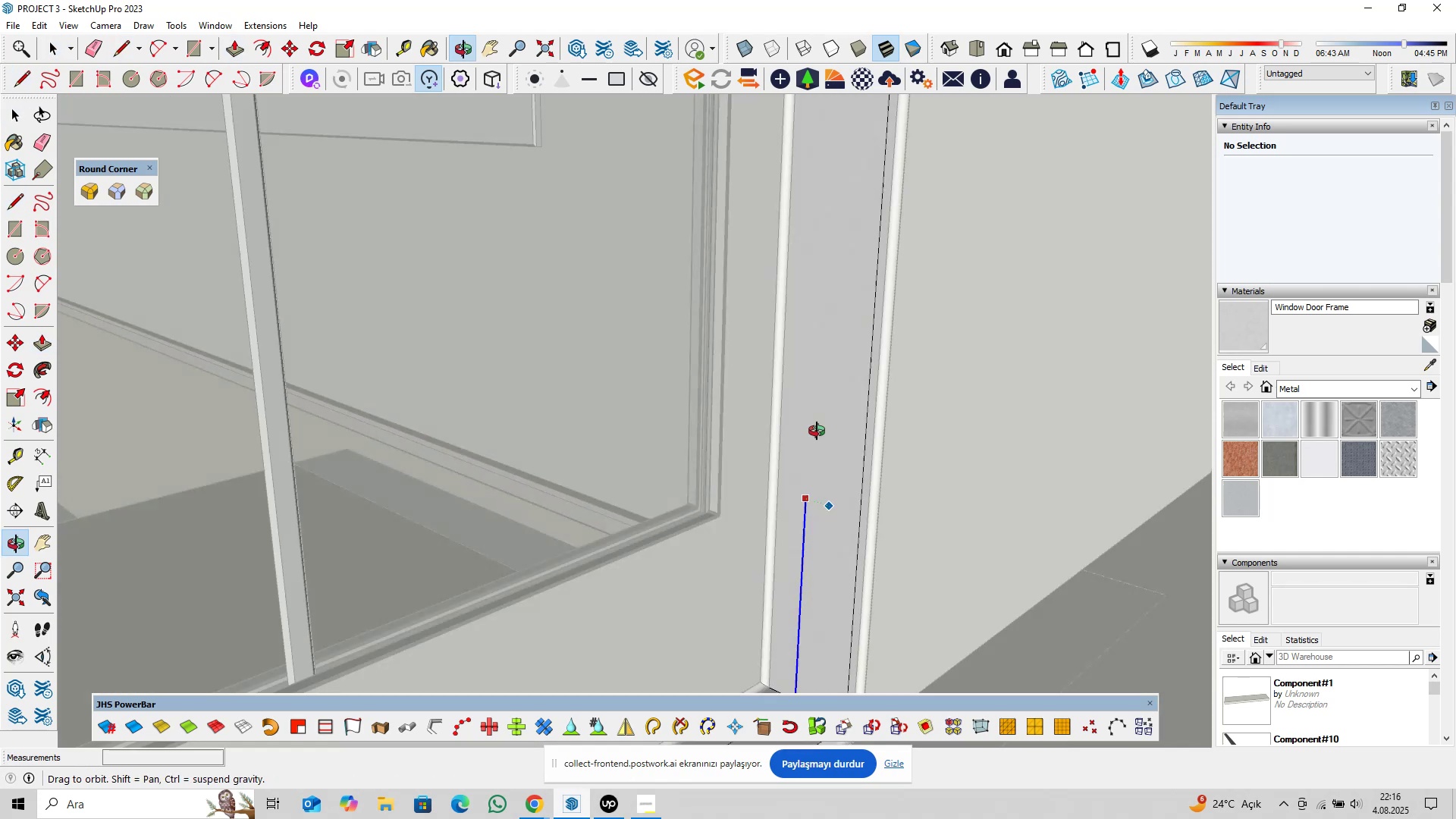 
key(Shift+ShiftLeft)
 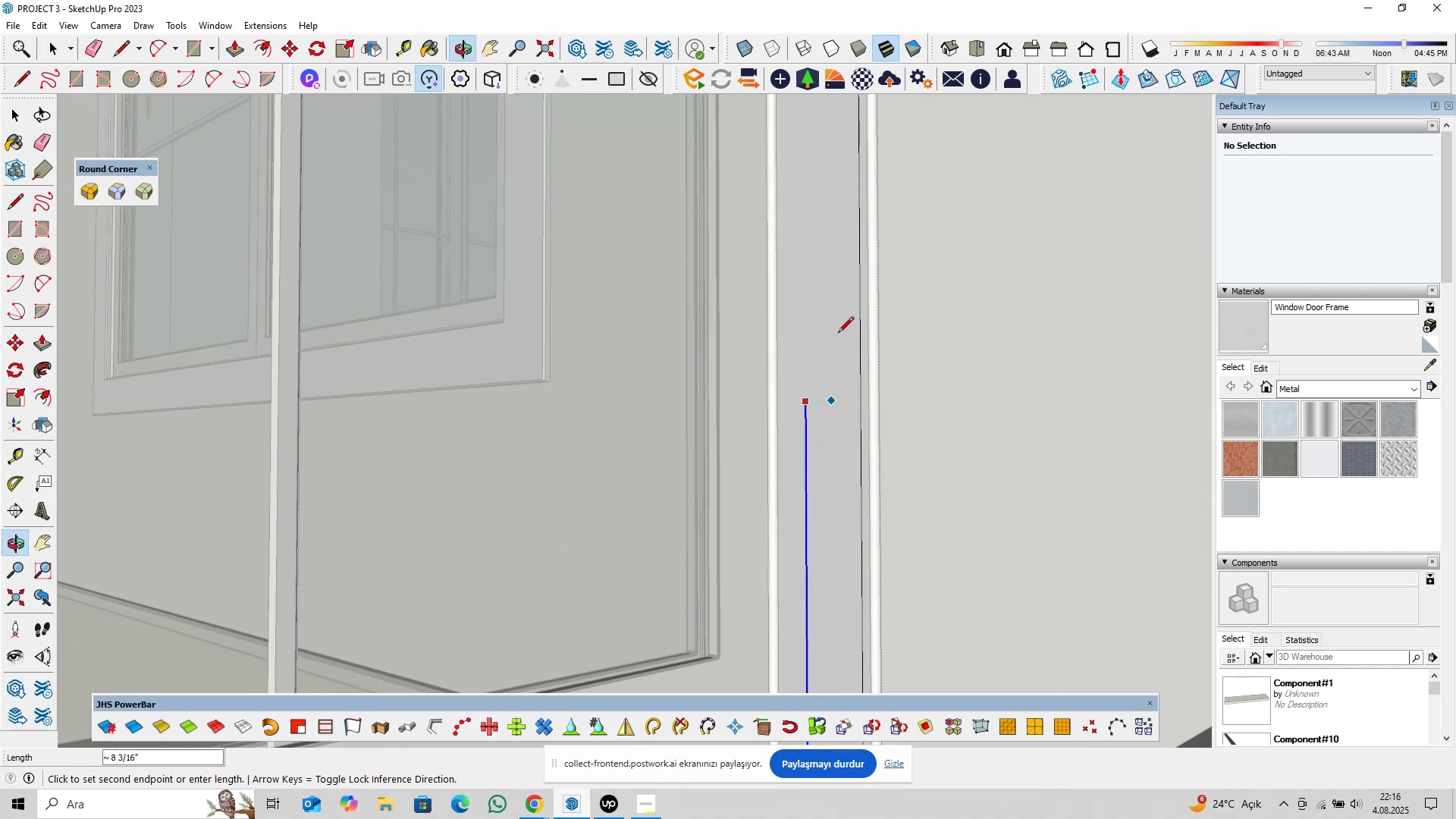 
key(Shift+ShiftLeft)
 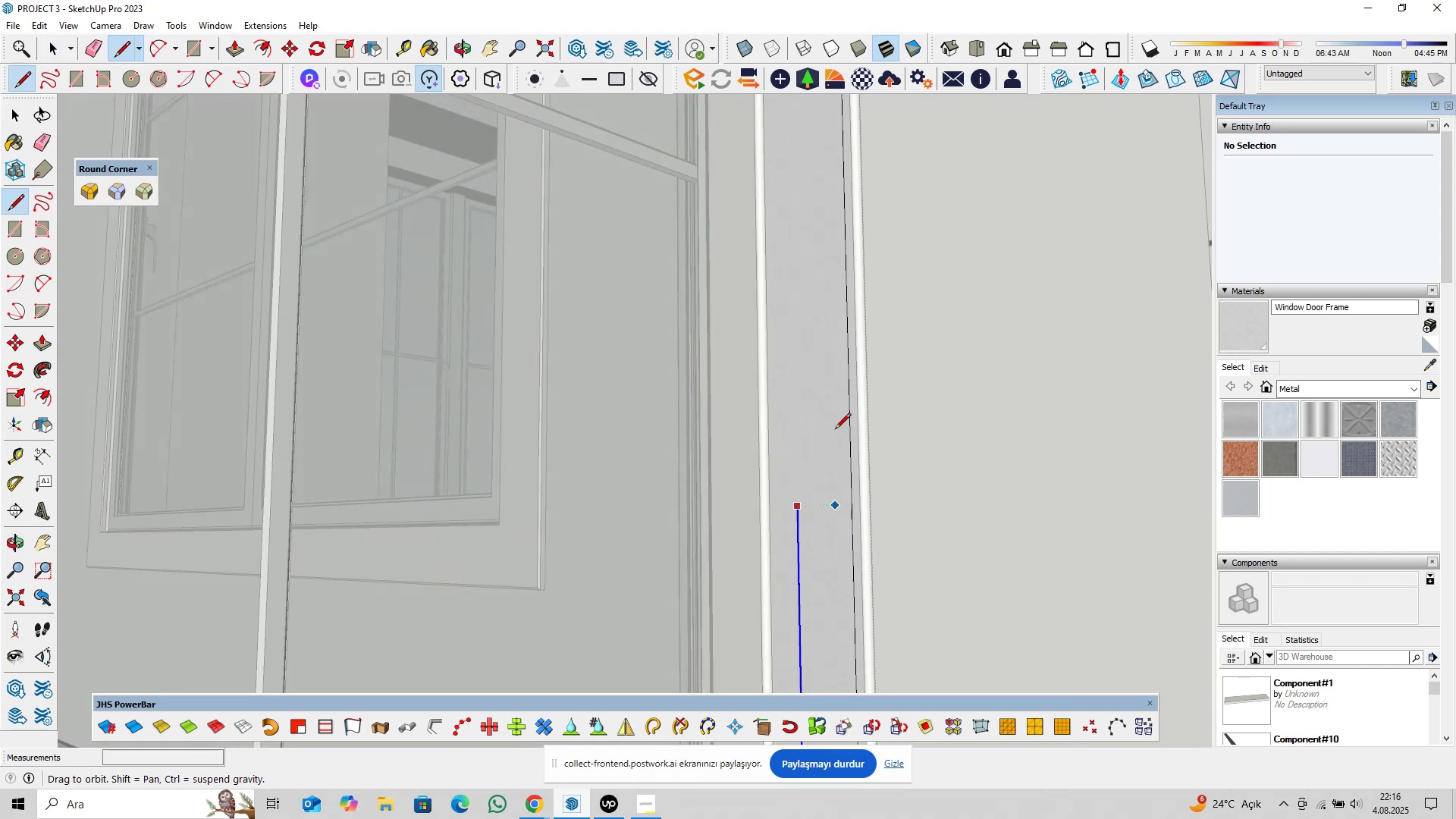 
key(Shift+ShiftLeft)
 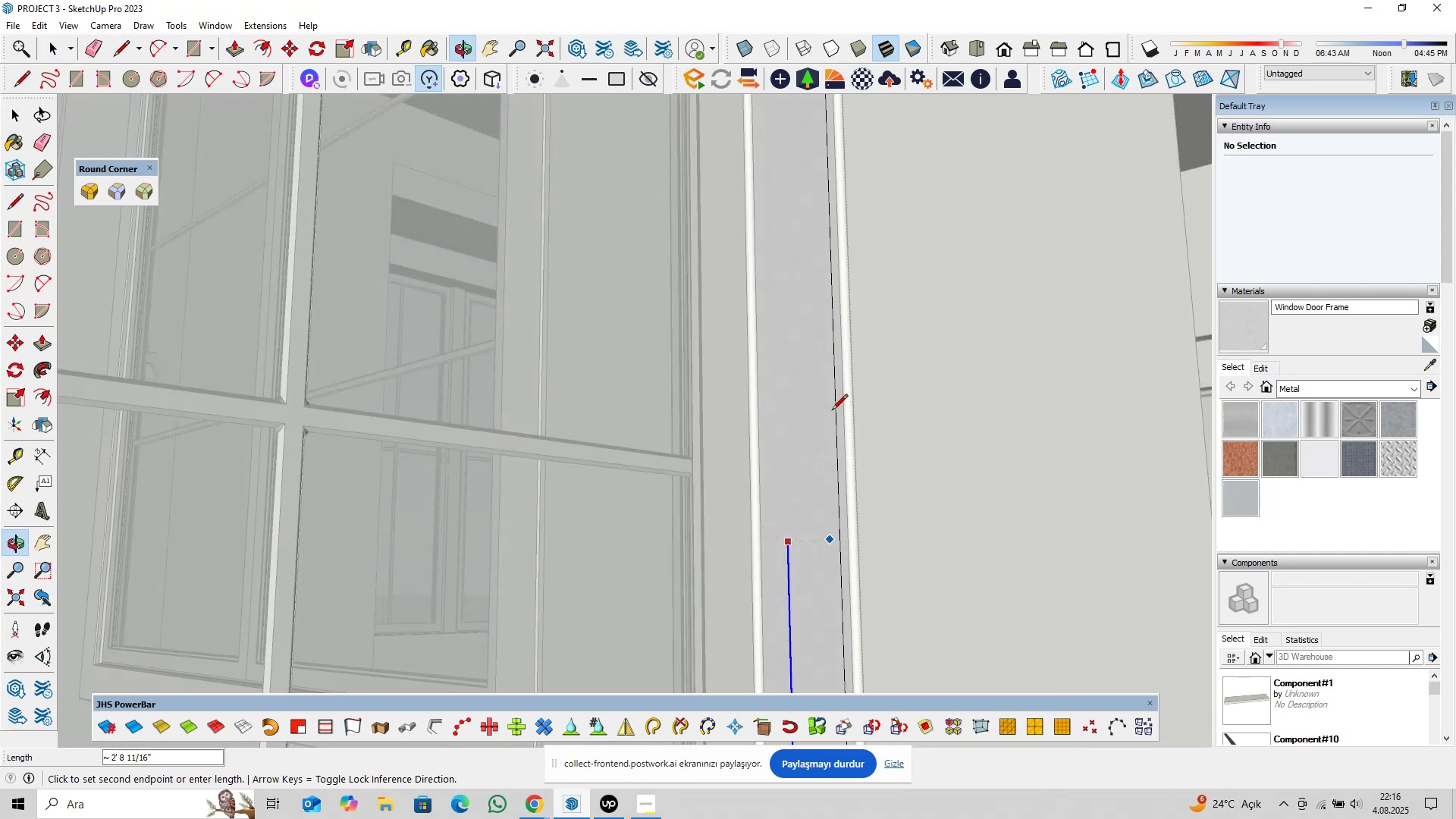 
key(Shift+ShiftLeft)
 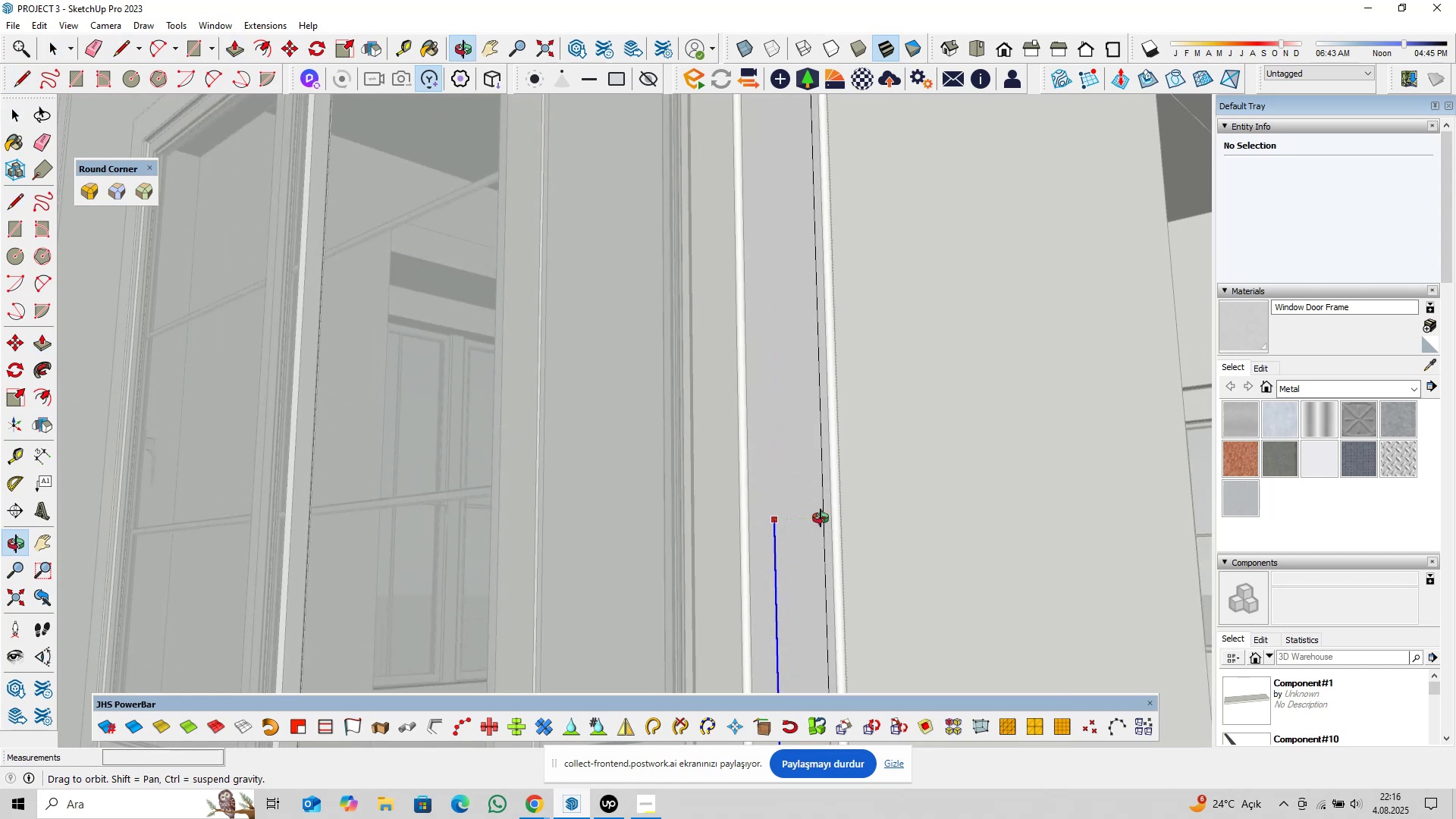 
key(Shift+ShiftLeft)
 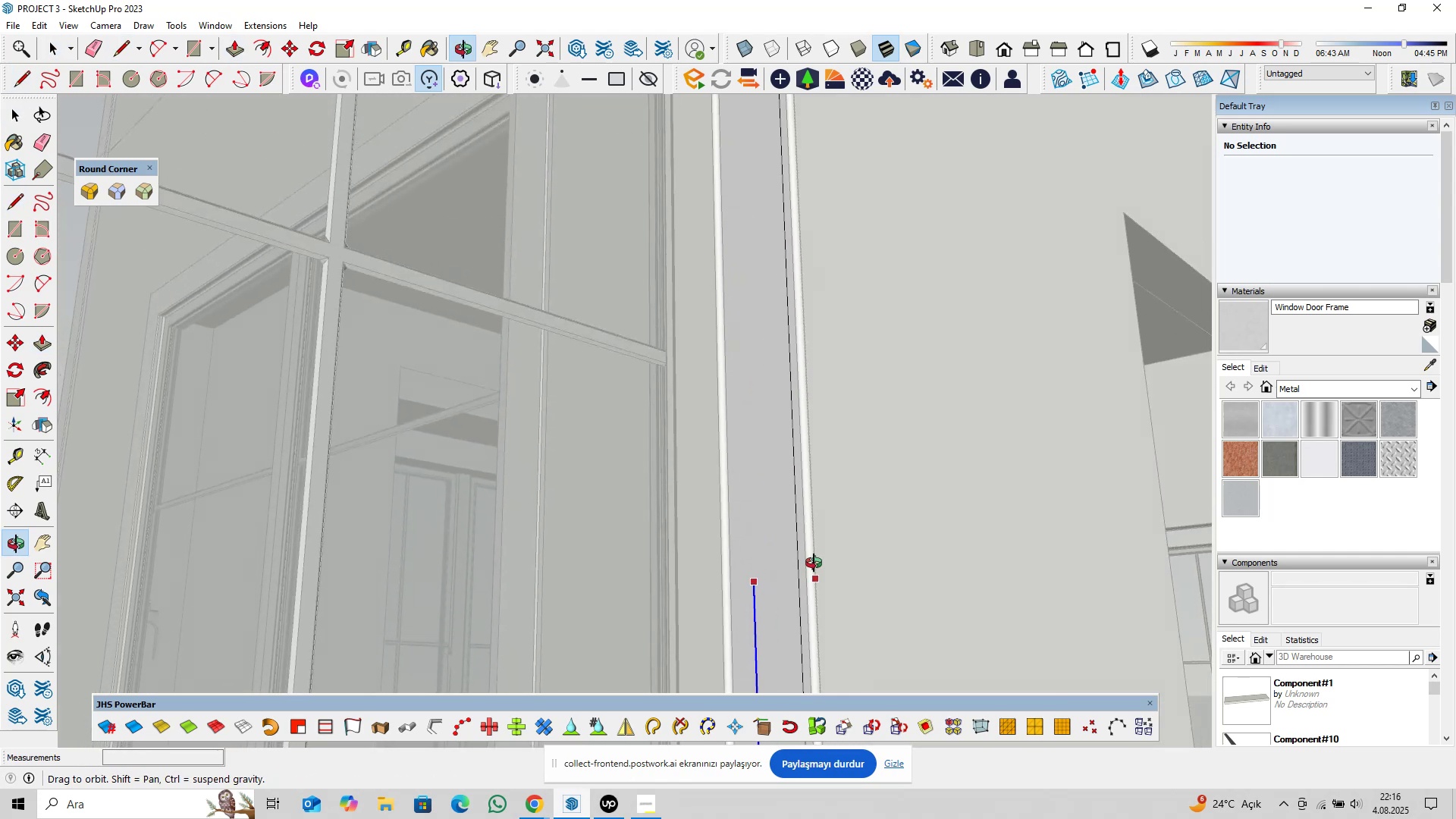 
key(Shift+ShiftLeft)
 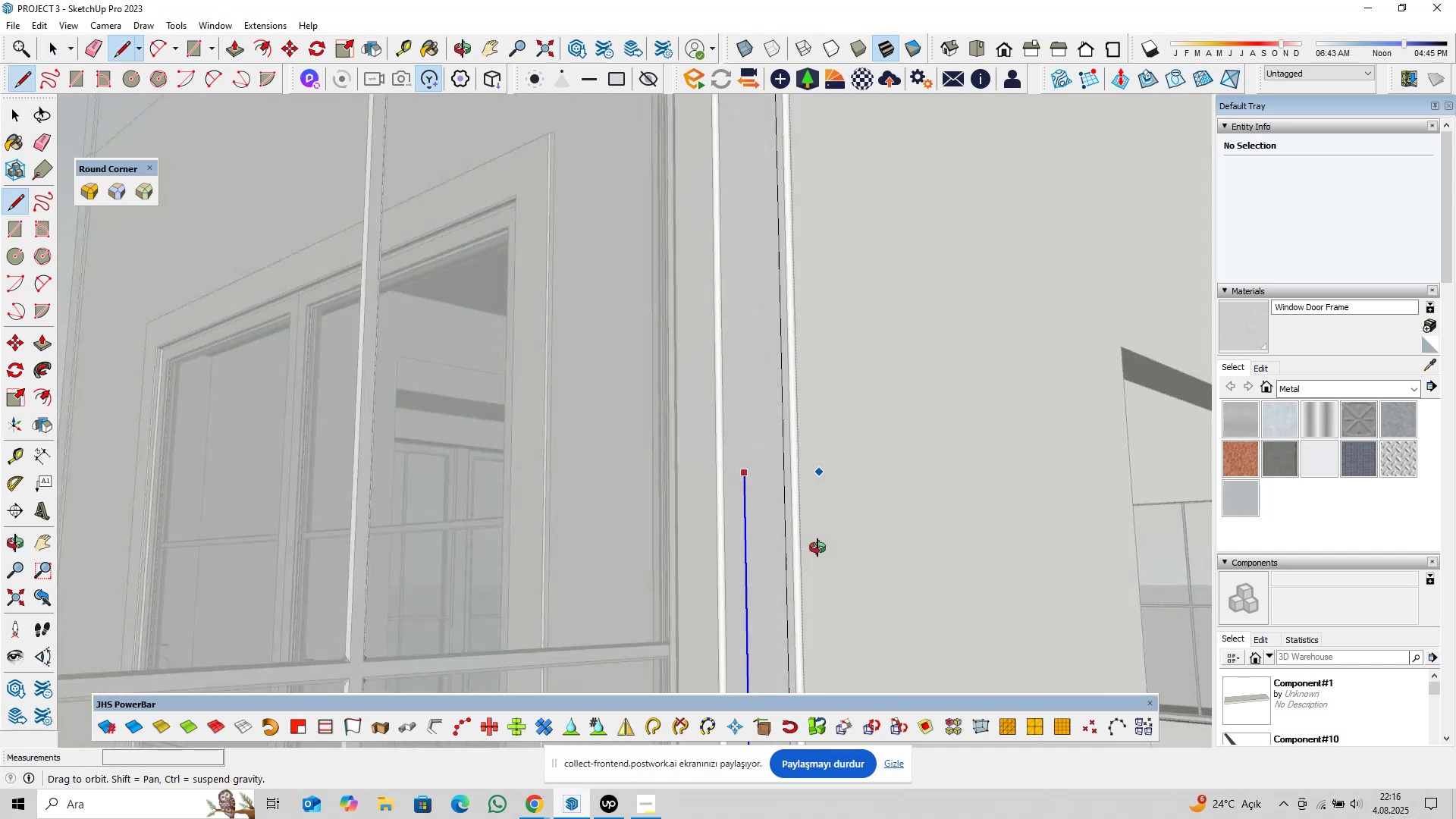 
key(Shift+ShiftLeft)
 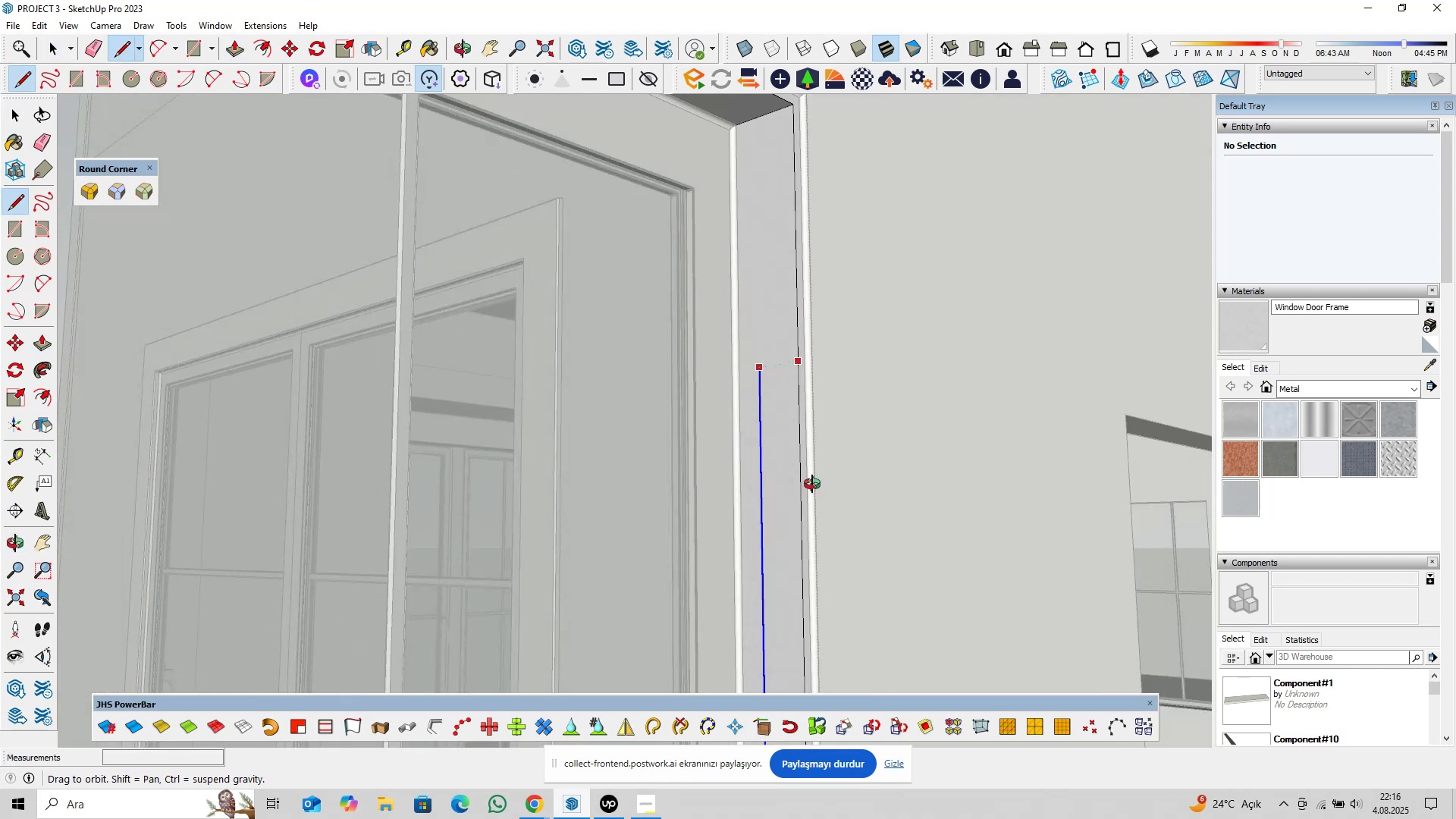 
key(Shift+ShiftLeft)
 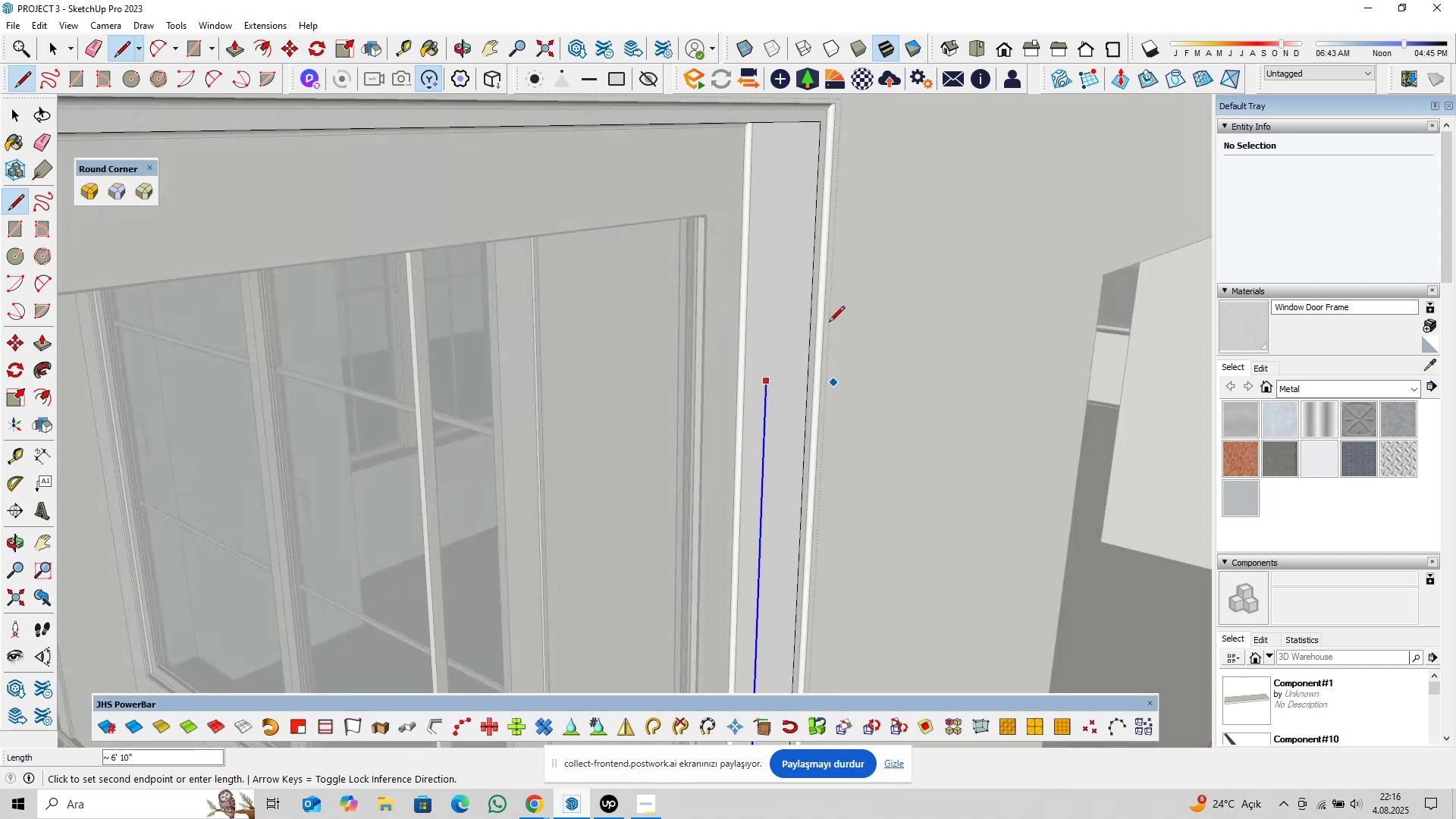 
key(Shift+ShiftLeft)
 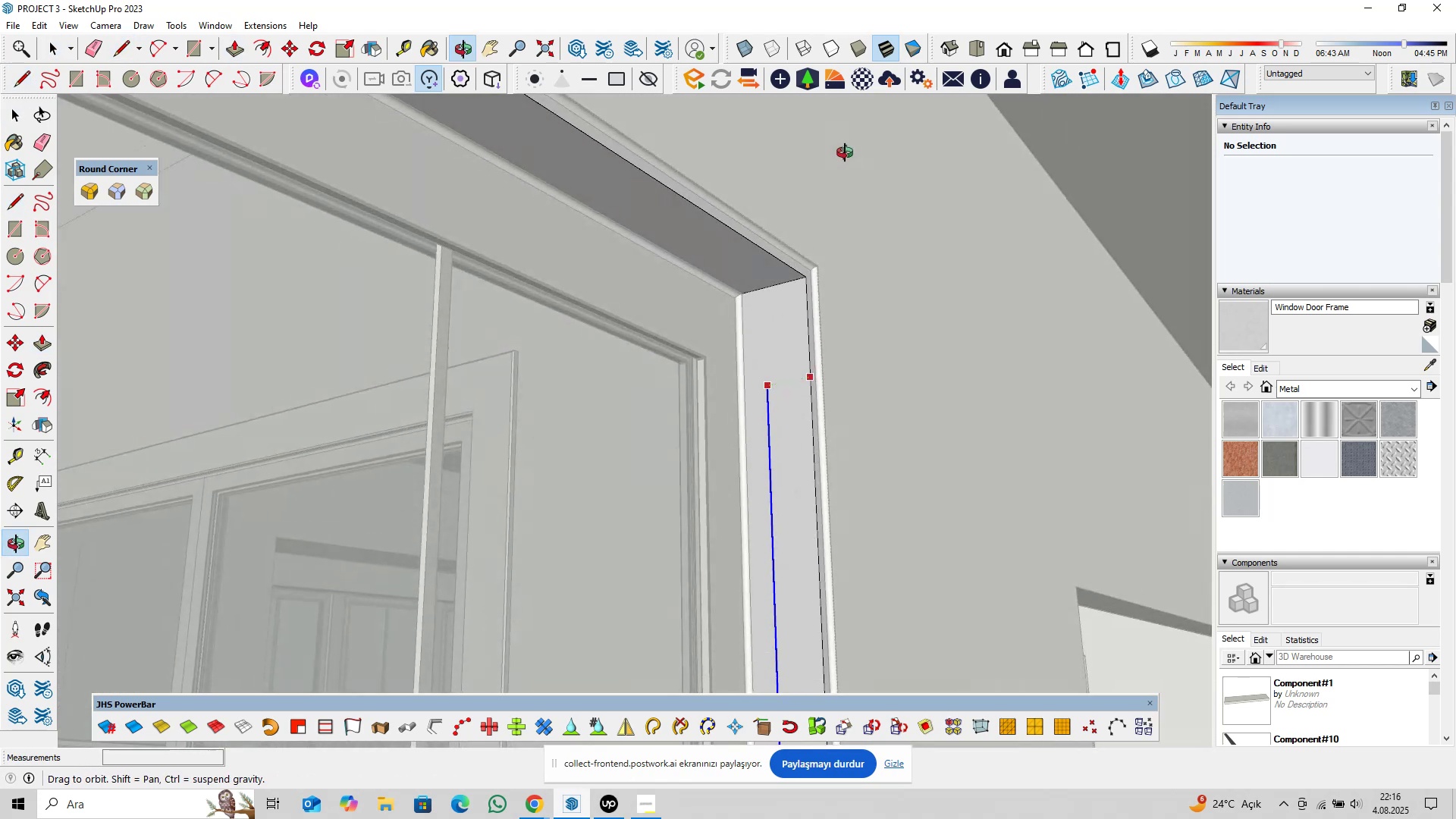 
scroll: coordinate [774, 269], scroll_direction: up, amount: 7.0
 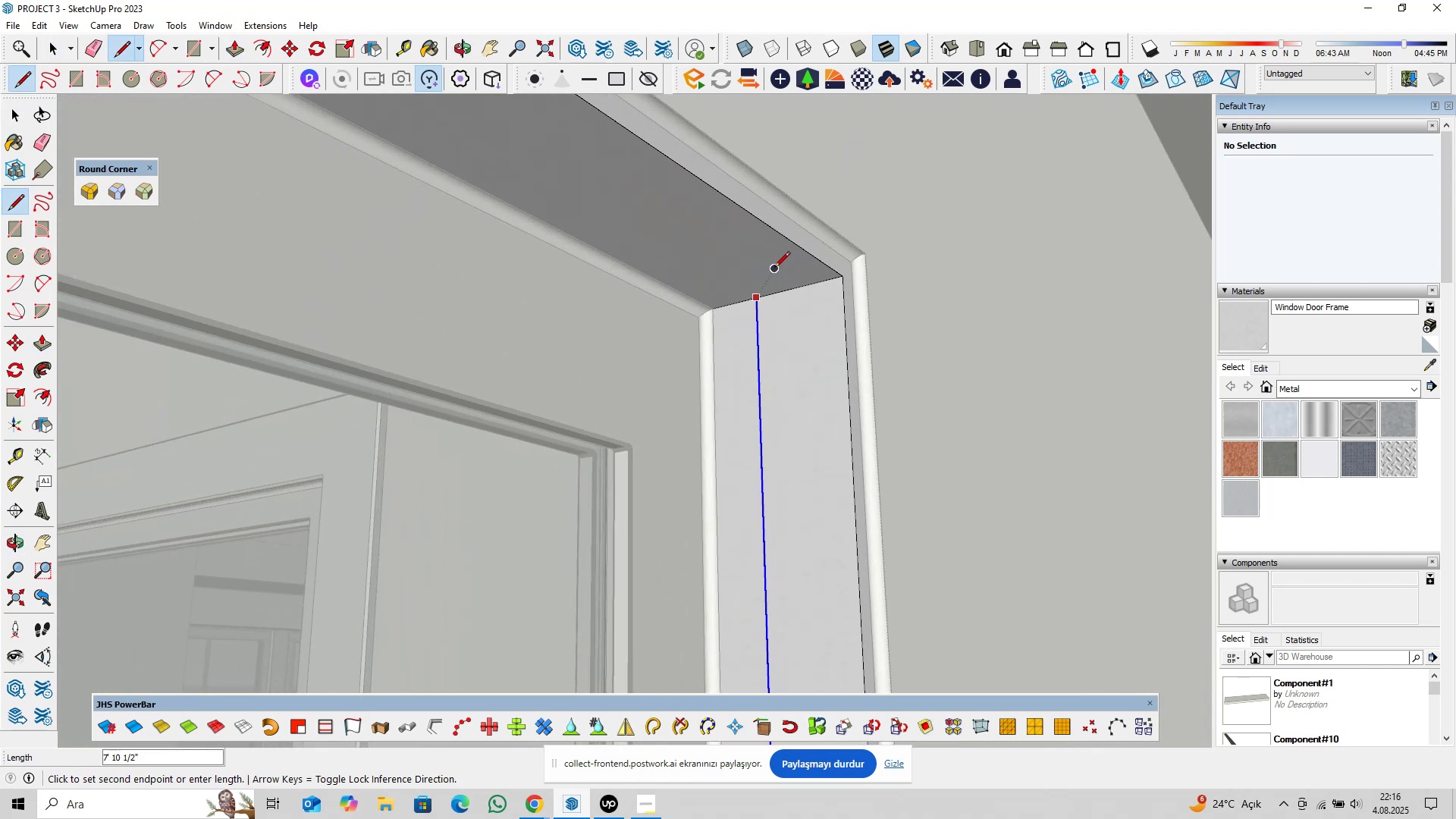 
left_click([774, 268])
 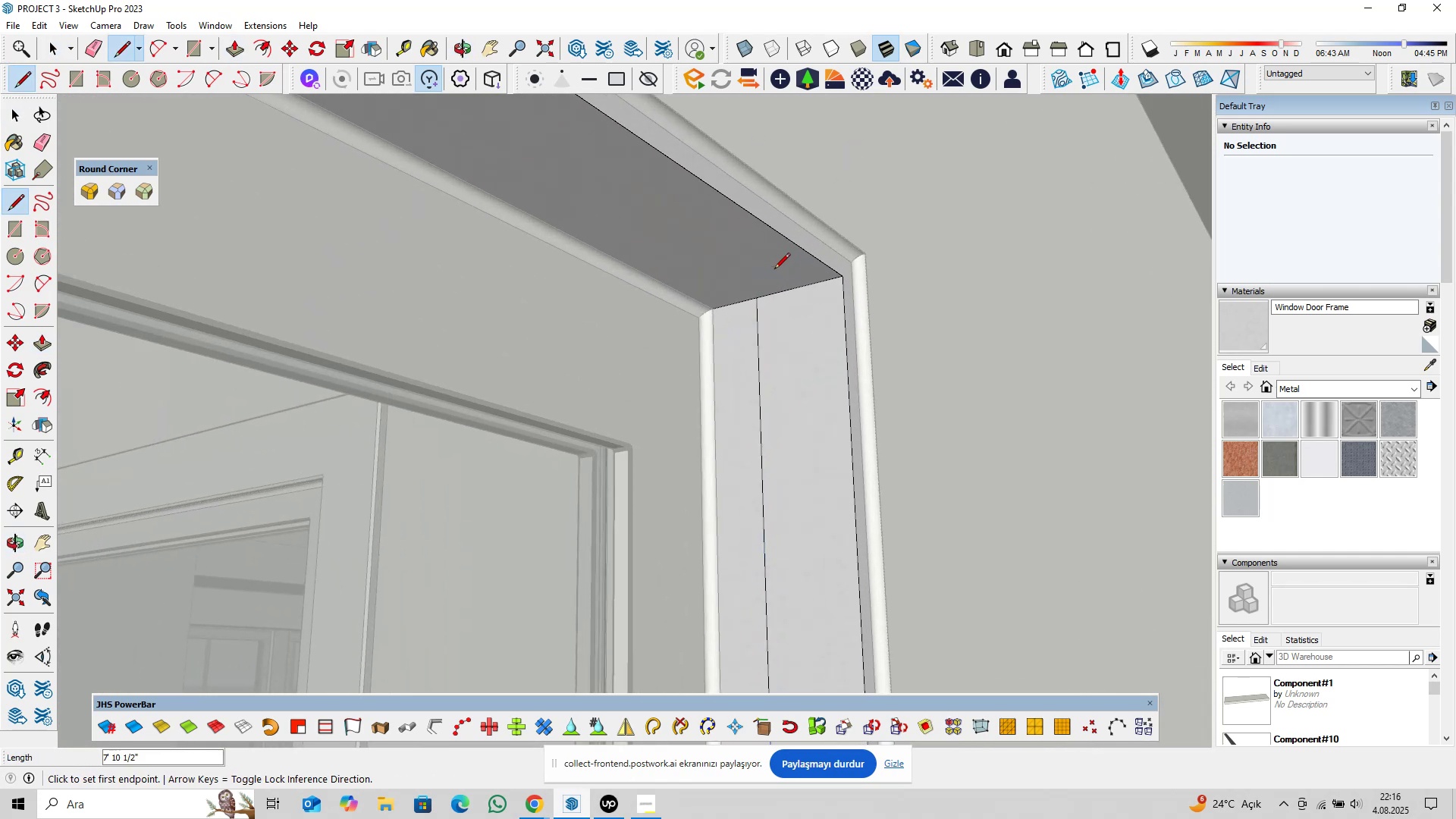 
key(Space)
 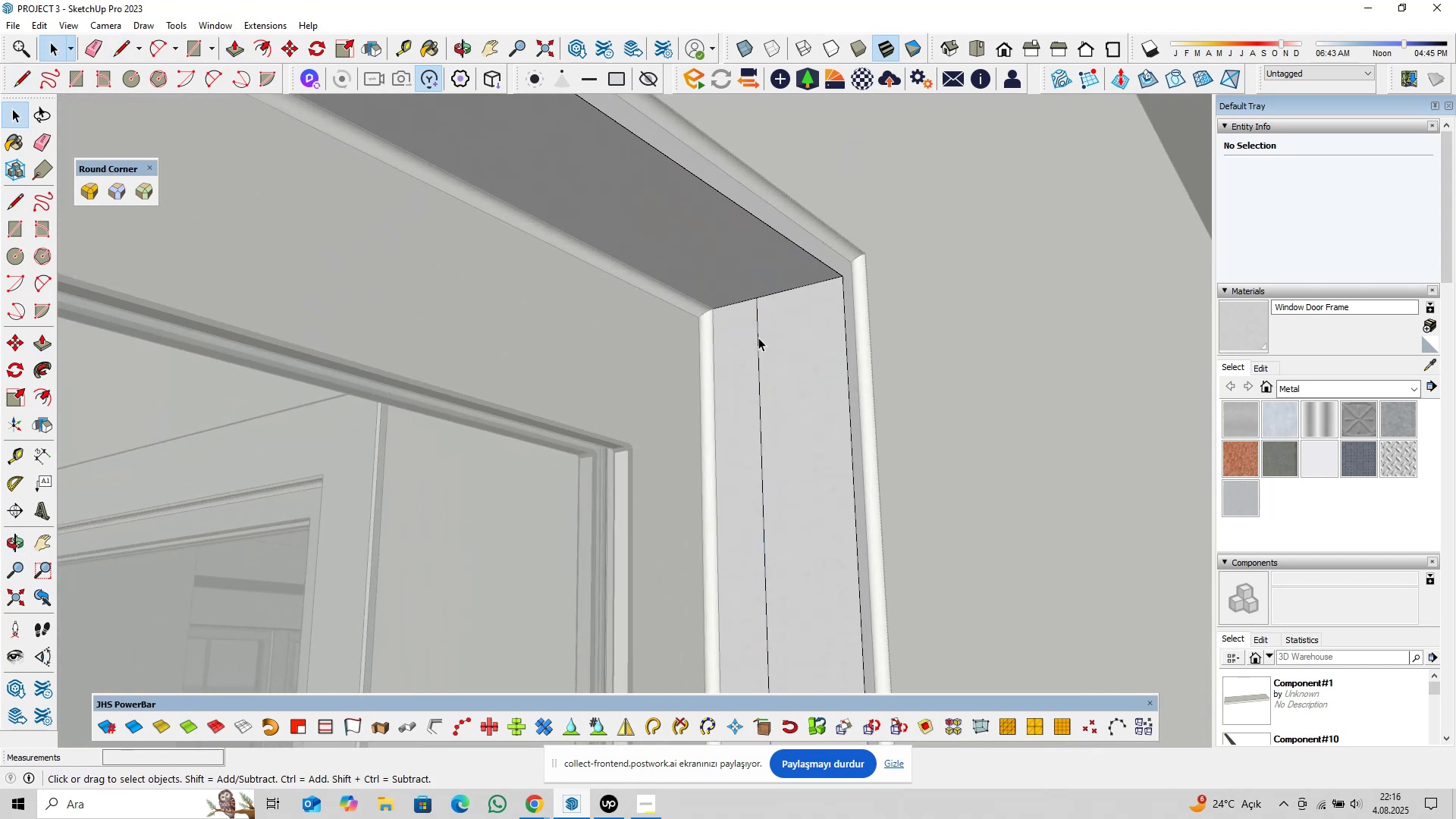 
left_click([758, 337])
 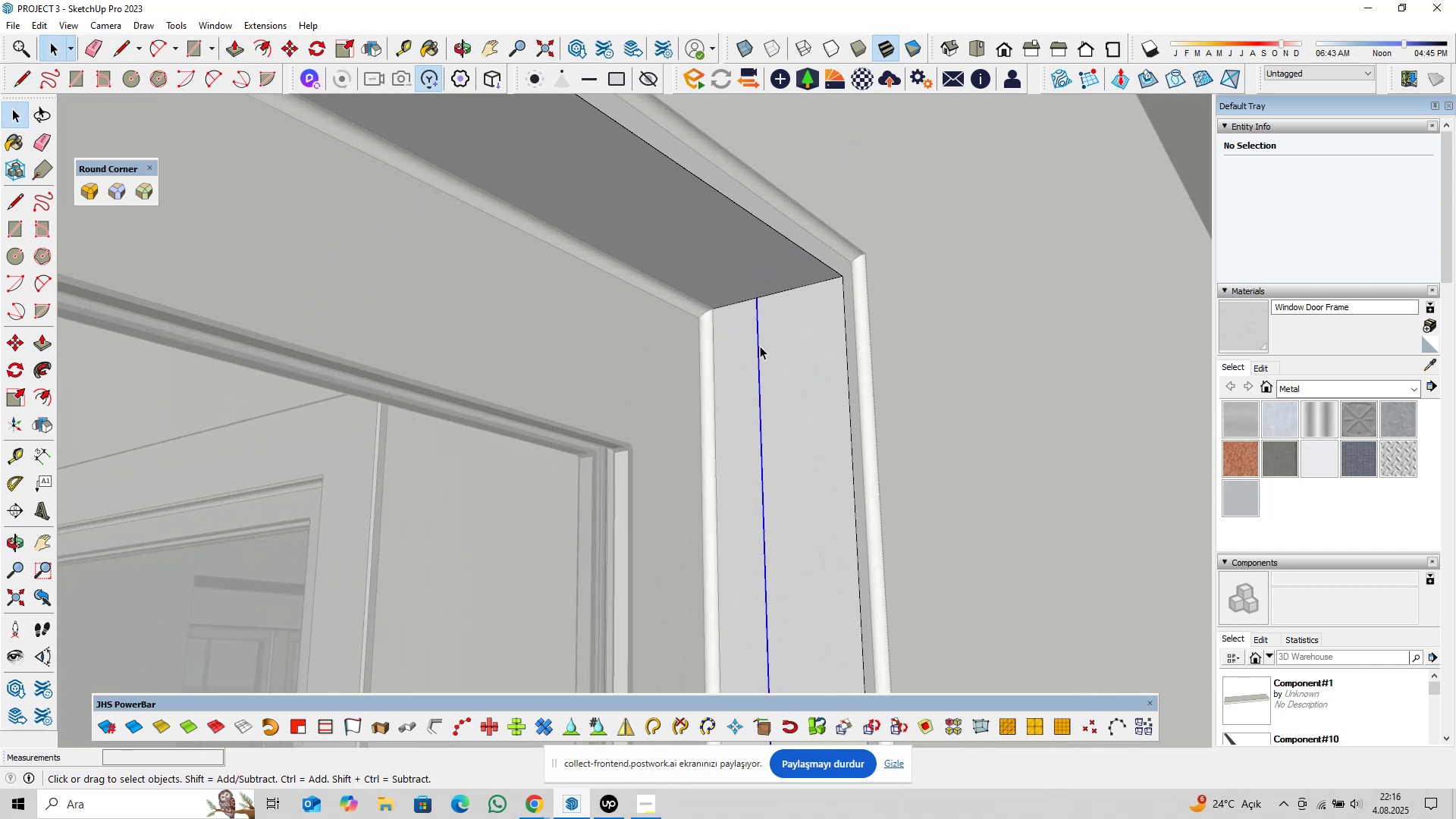 
scroll: coordinate [761, 368], scroll_direction: down, amount: 11.0
 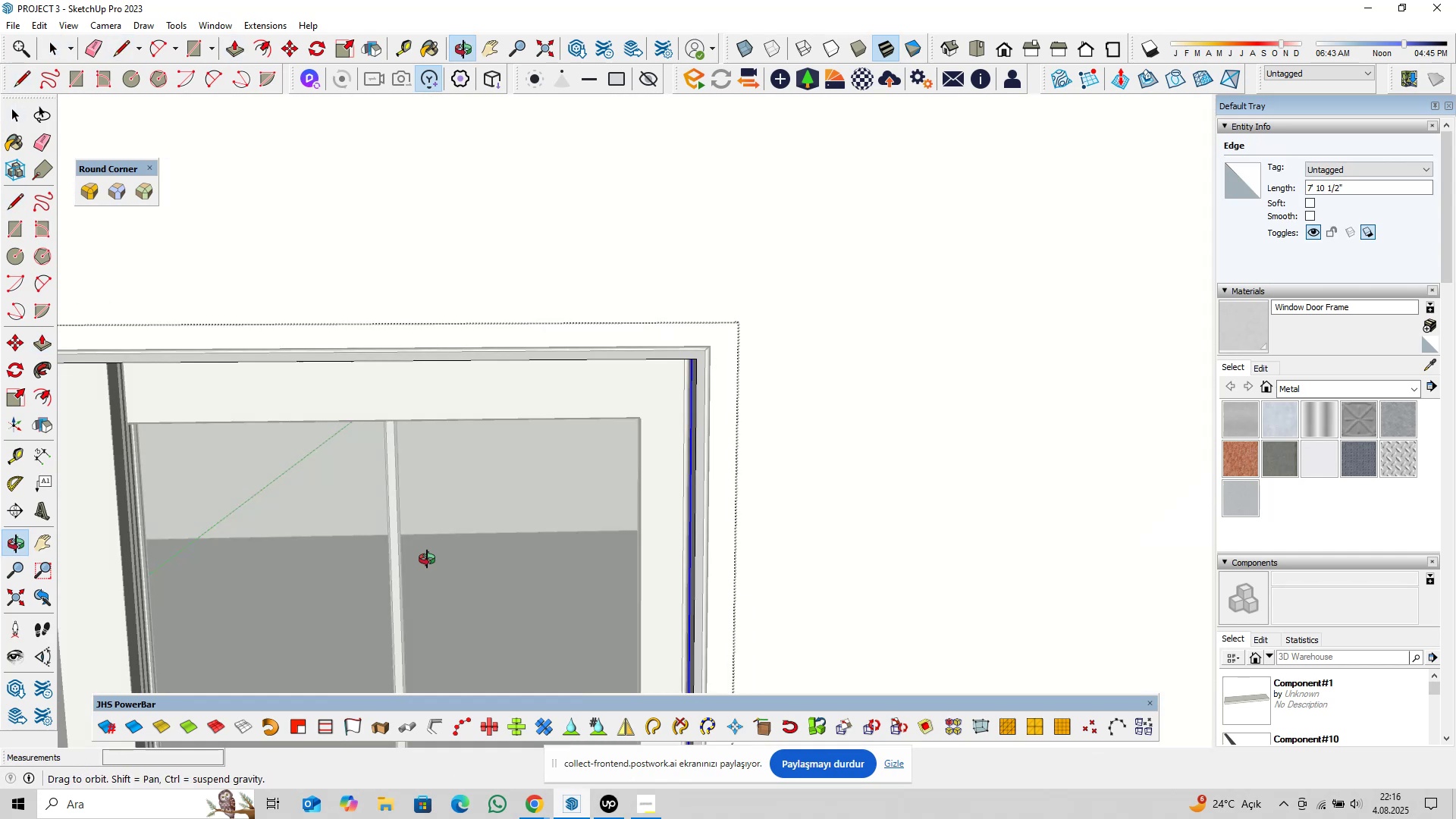 
hold_key(key=ShiftLeft, duration=0.38)
 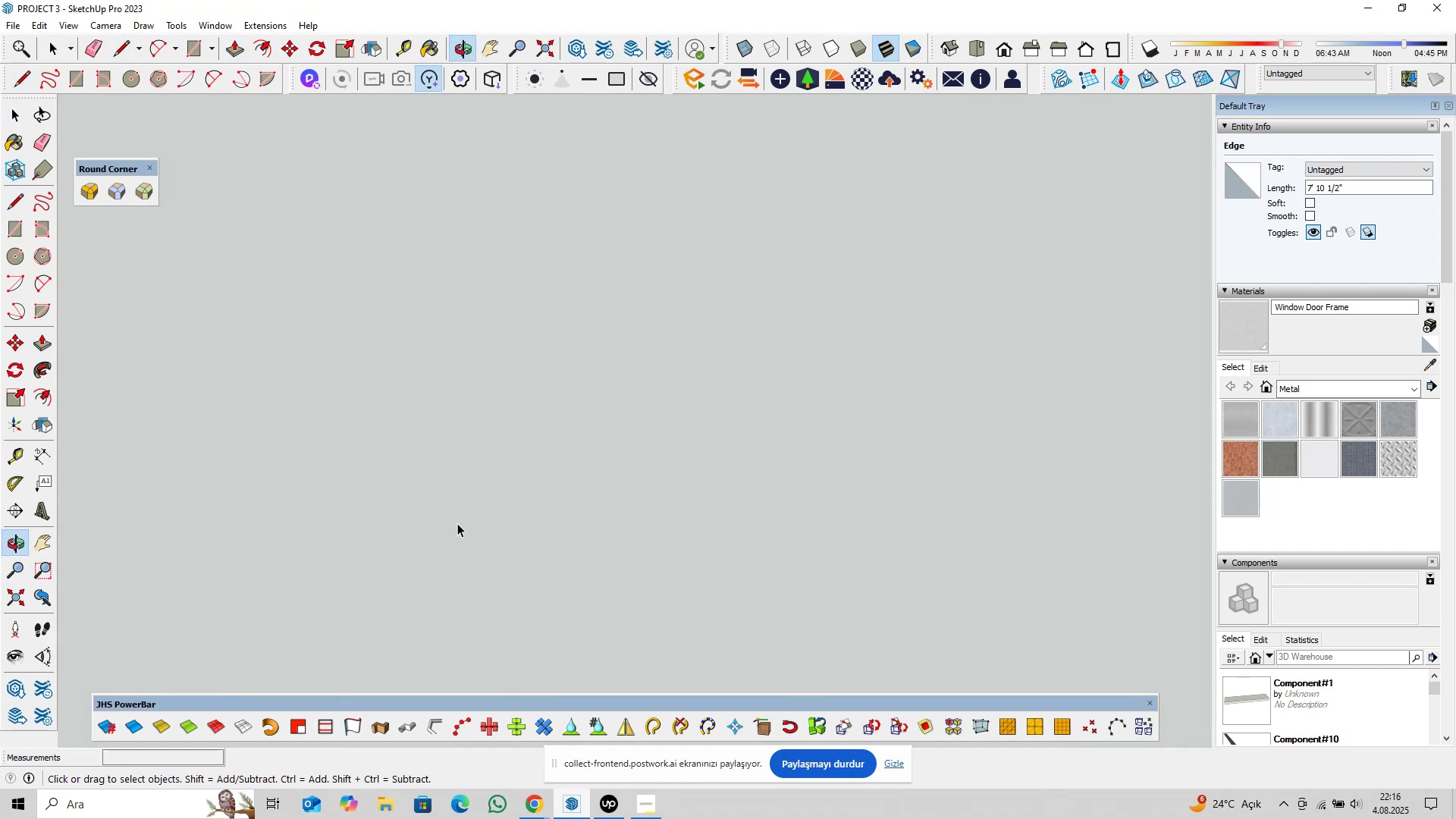 
scroll: coordinate [495, 532], scroll_direction: up, amount: 25.0
 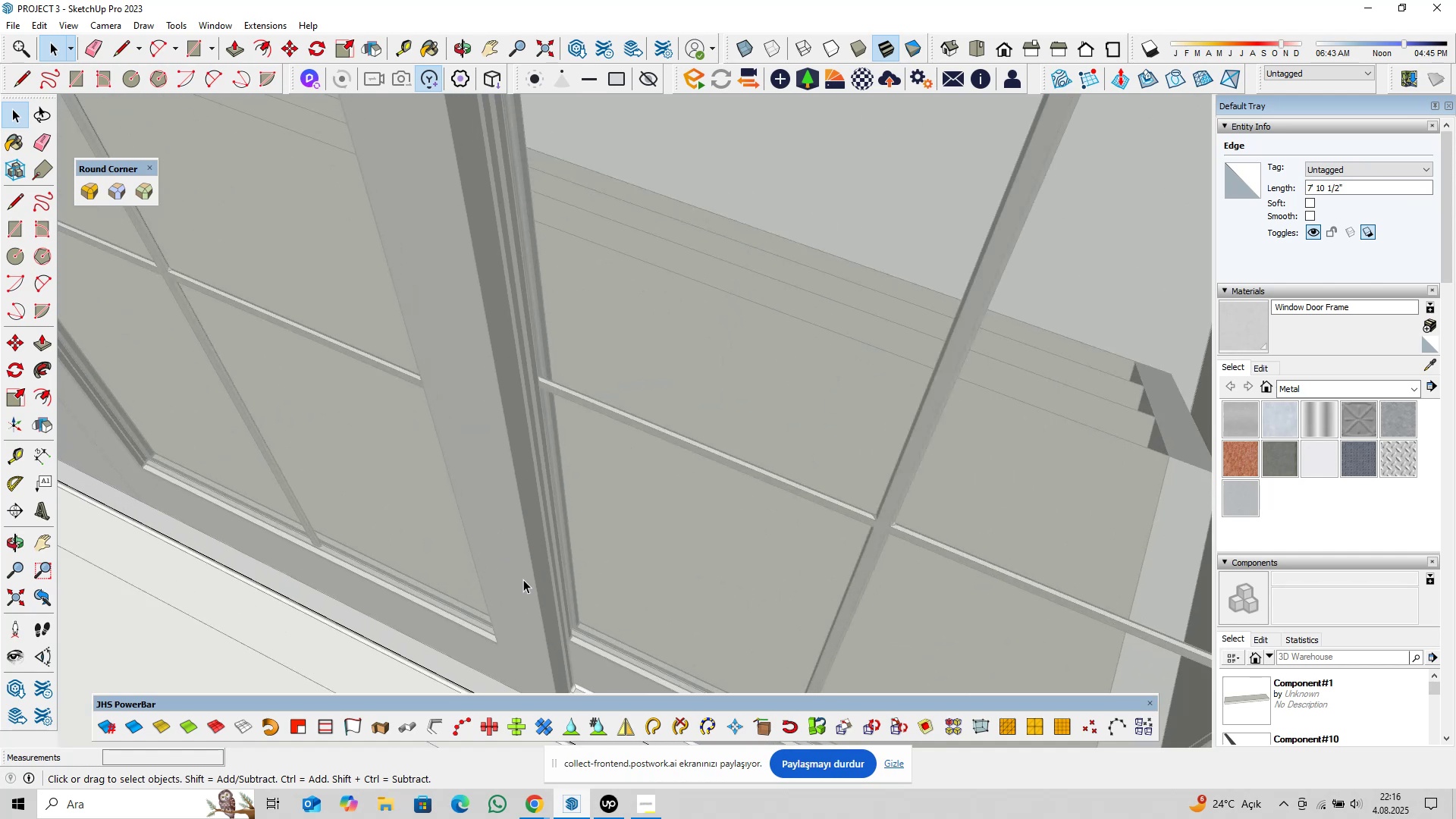 
hold_key(key=ShiftLeft, duration=0.34)
 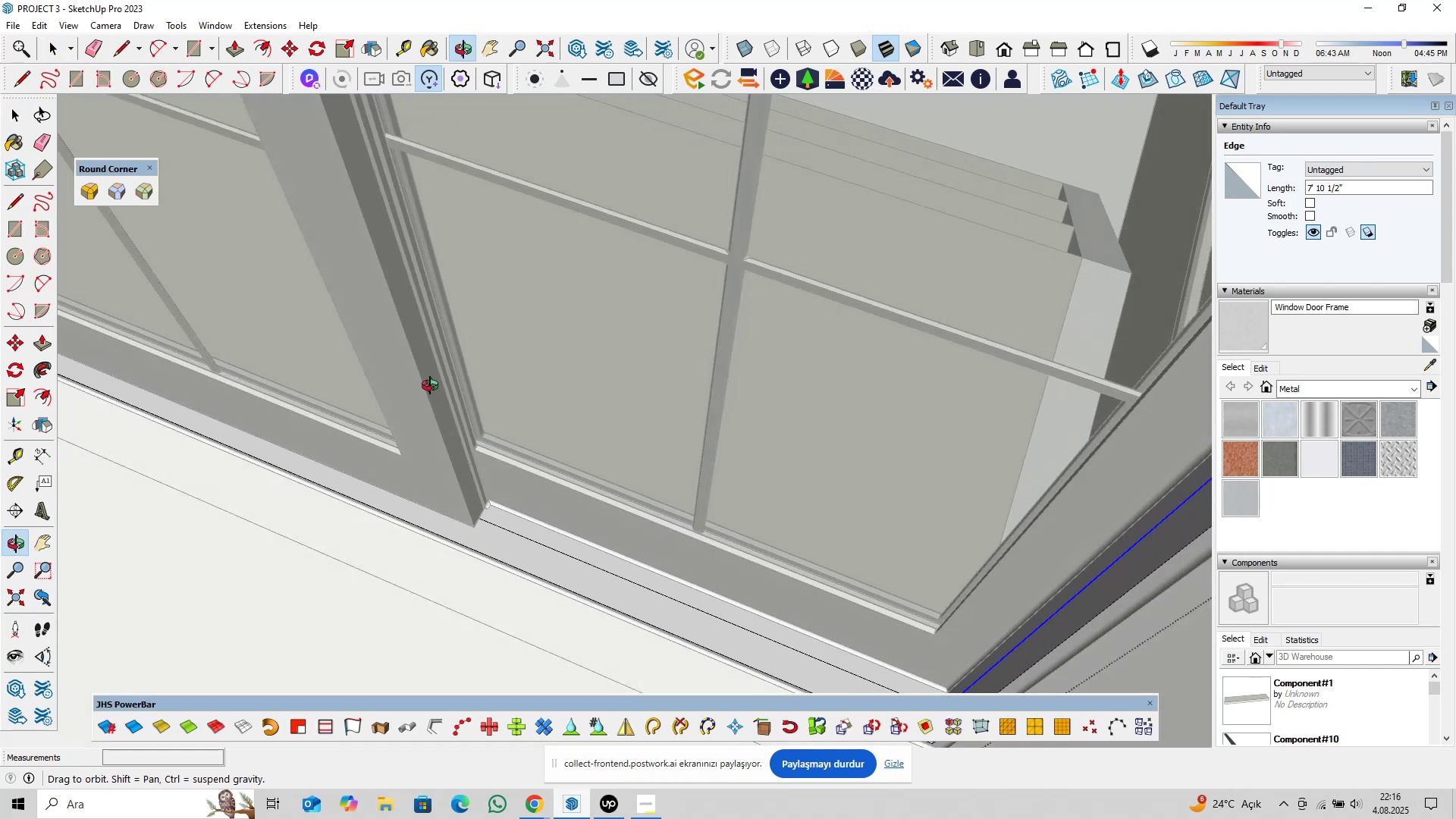 
scroll: coordinate [518, 516], scroll_direction: up, amount: 14.0
 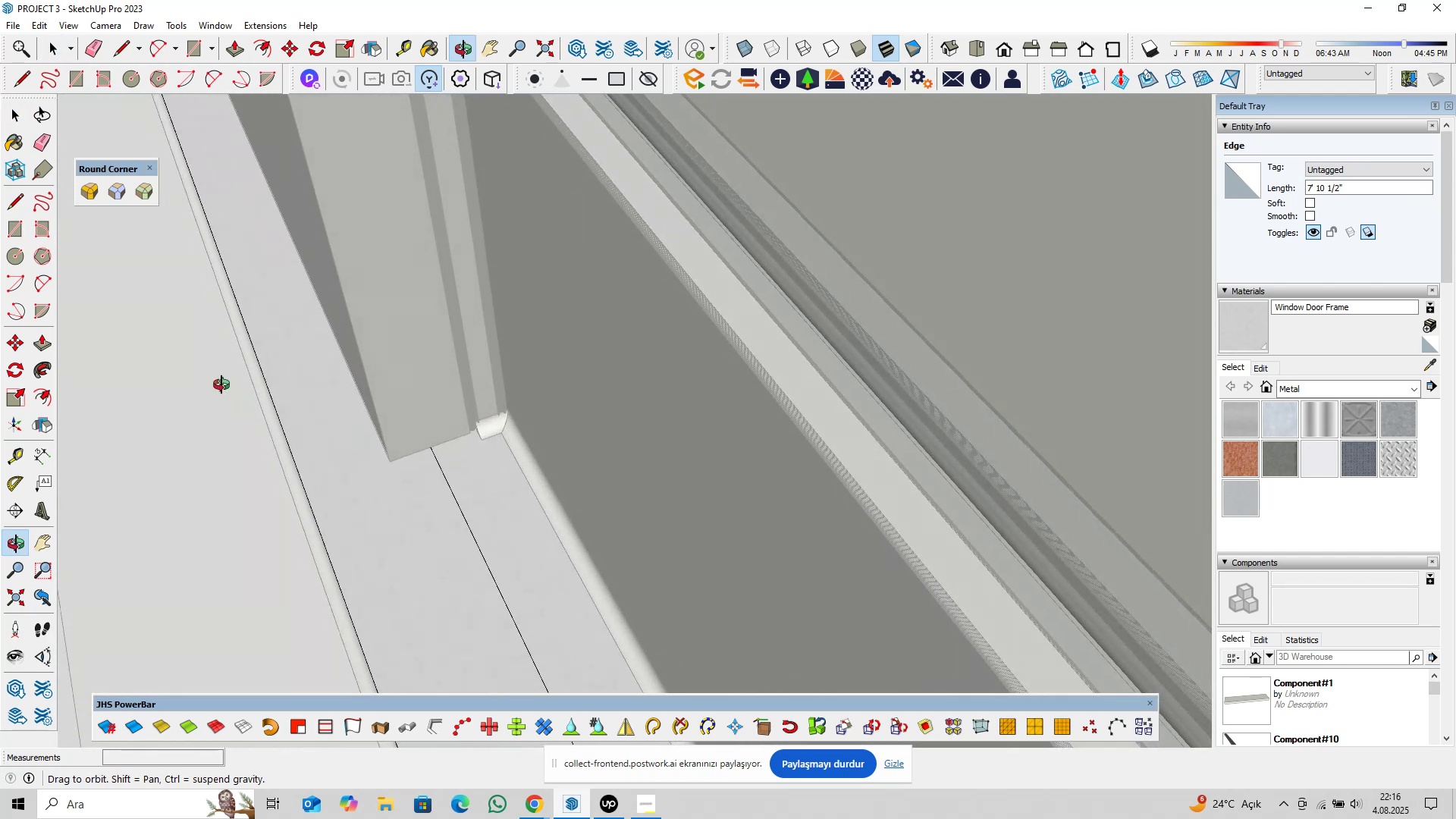 
key(Shift+ShiftLeft)
 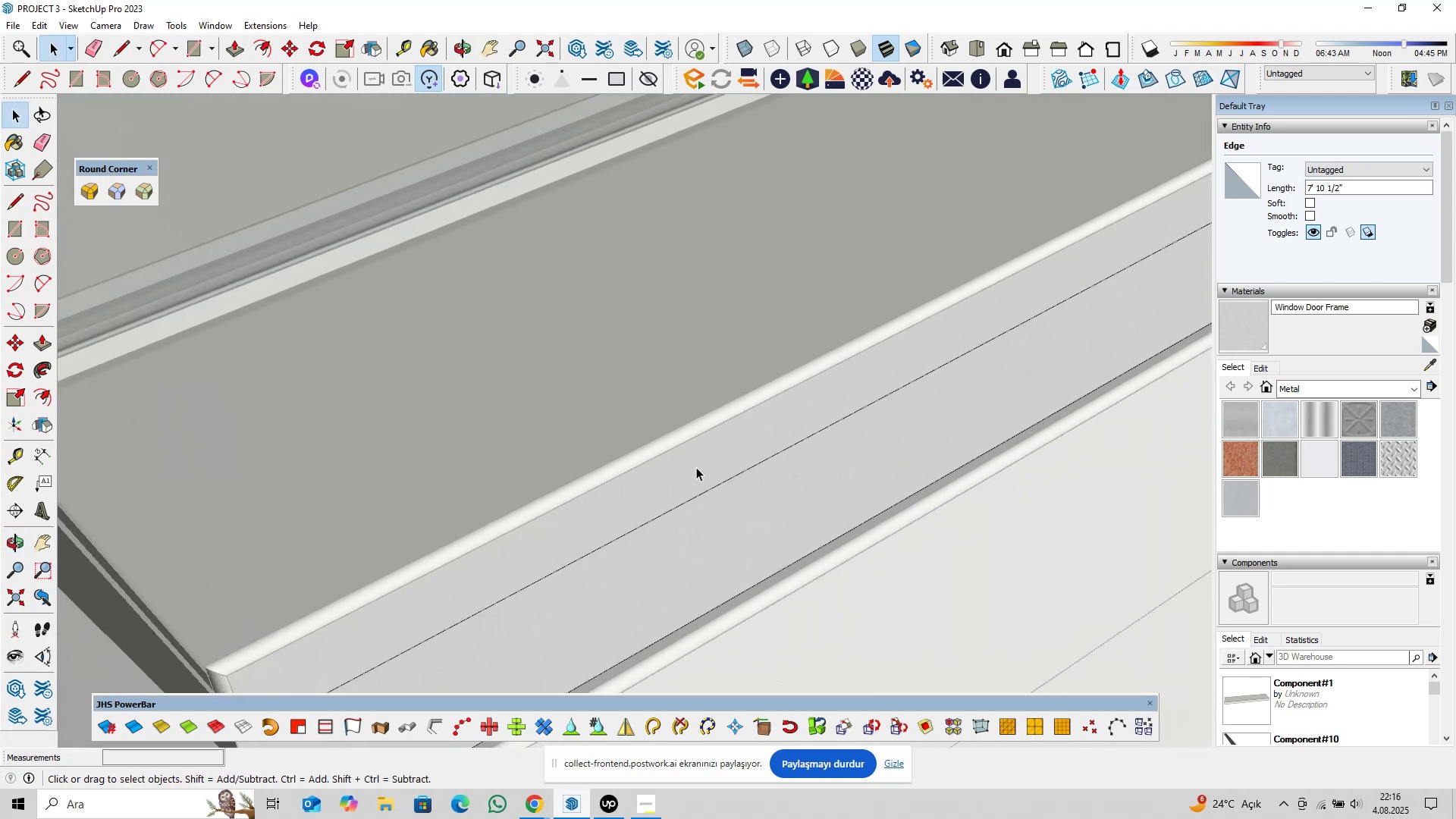 
key(Shift+ShiftLeft)
 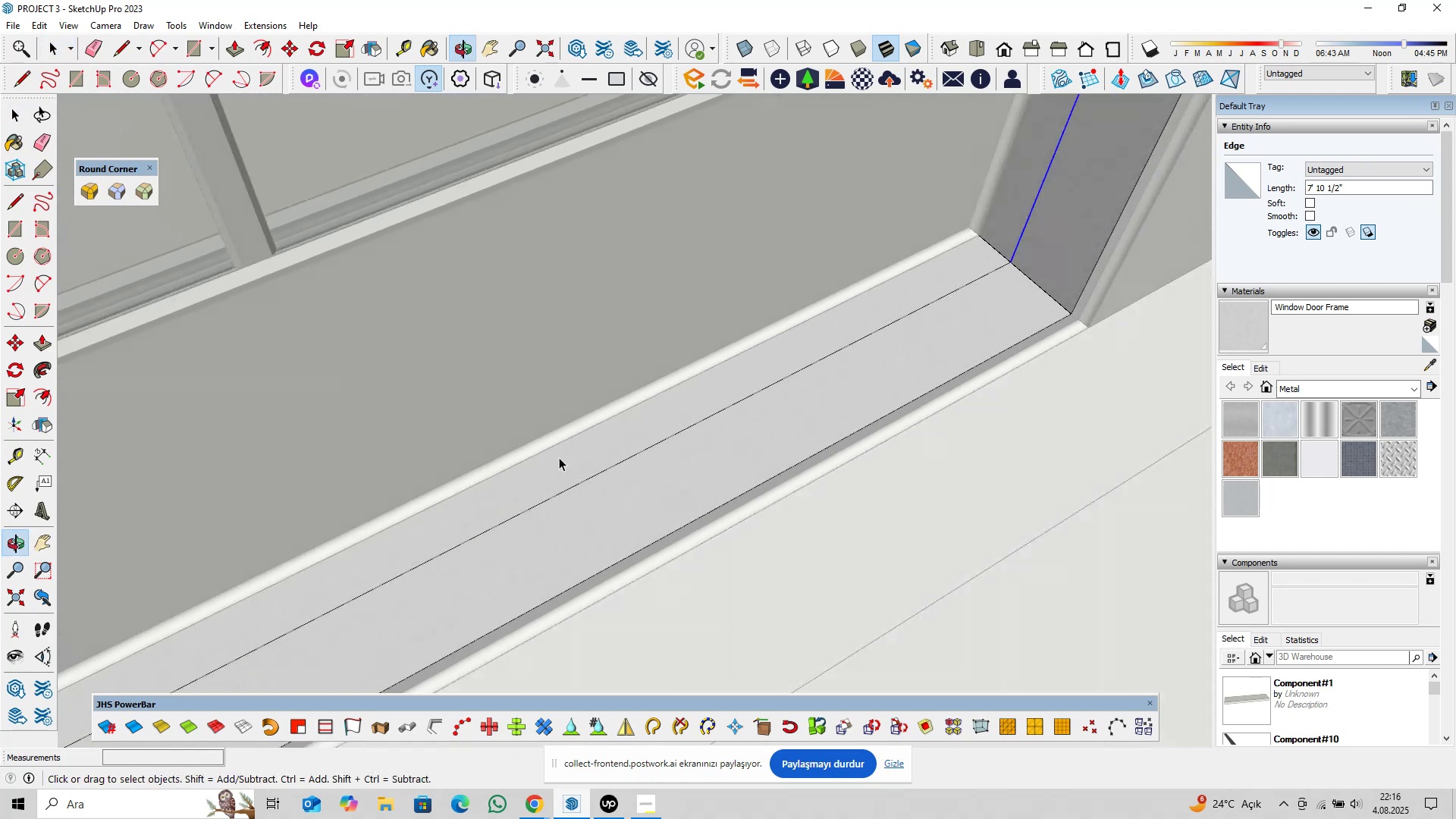 
key(Shift+ShiftLeft)
 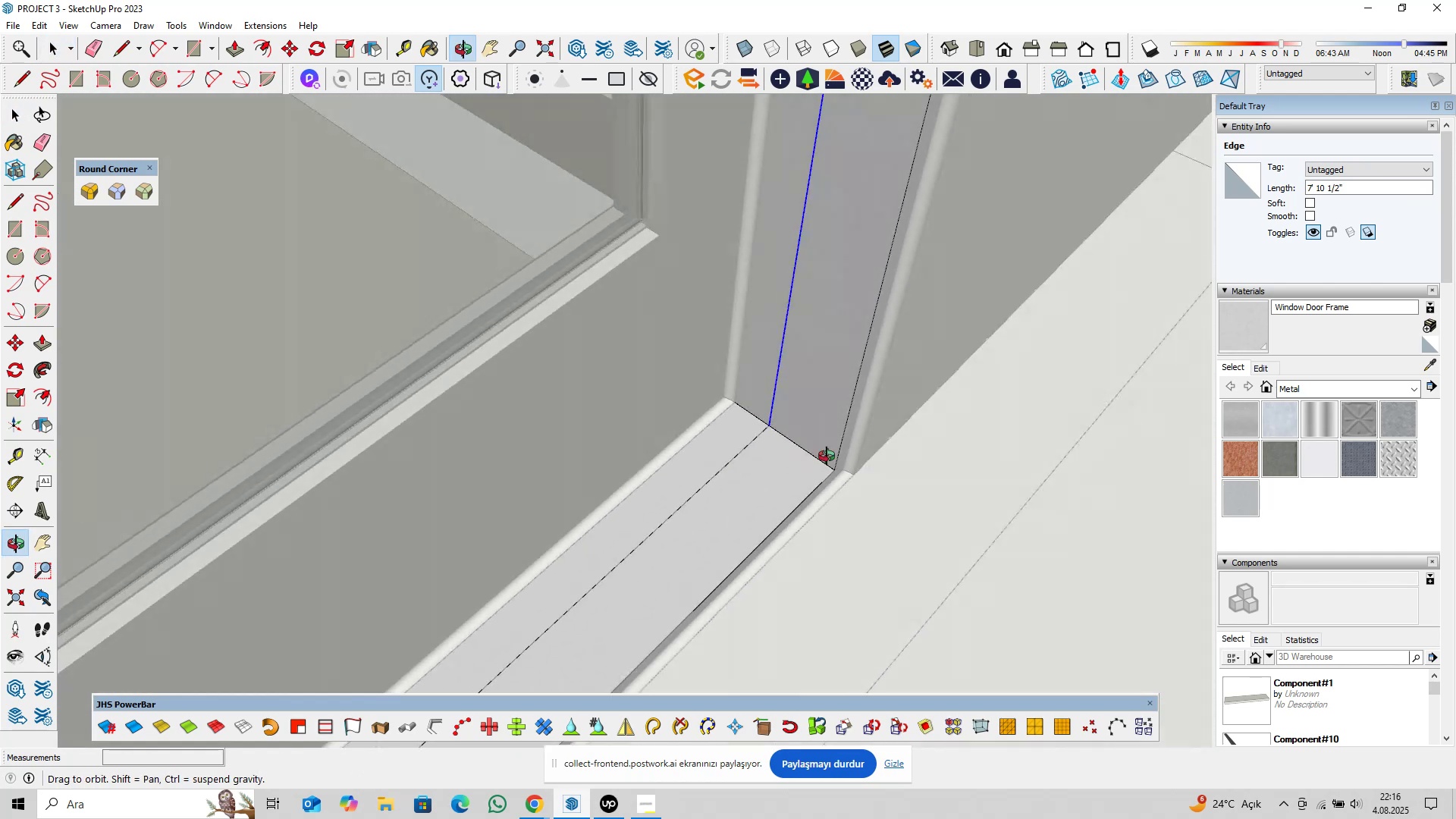 
scroll: coordinate [765, 429], scroll_direction: up, amount: 8.0
 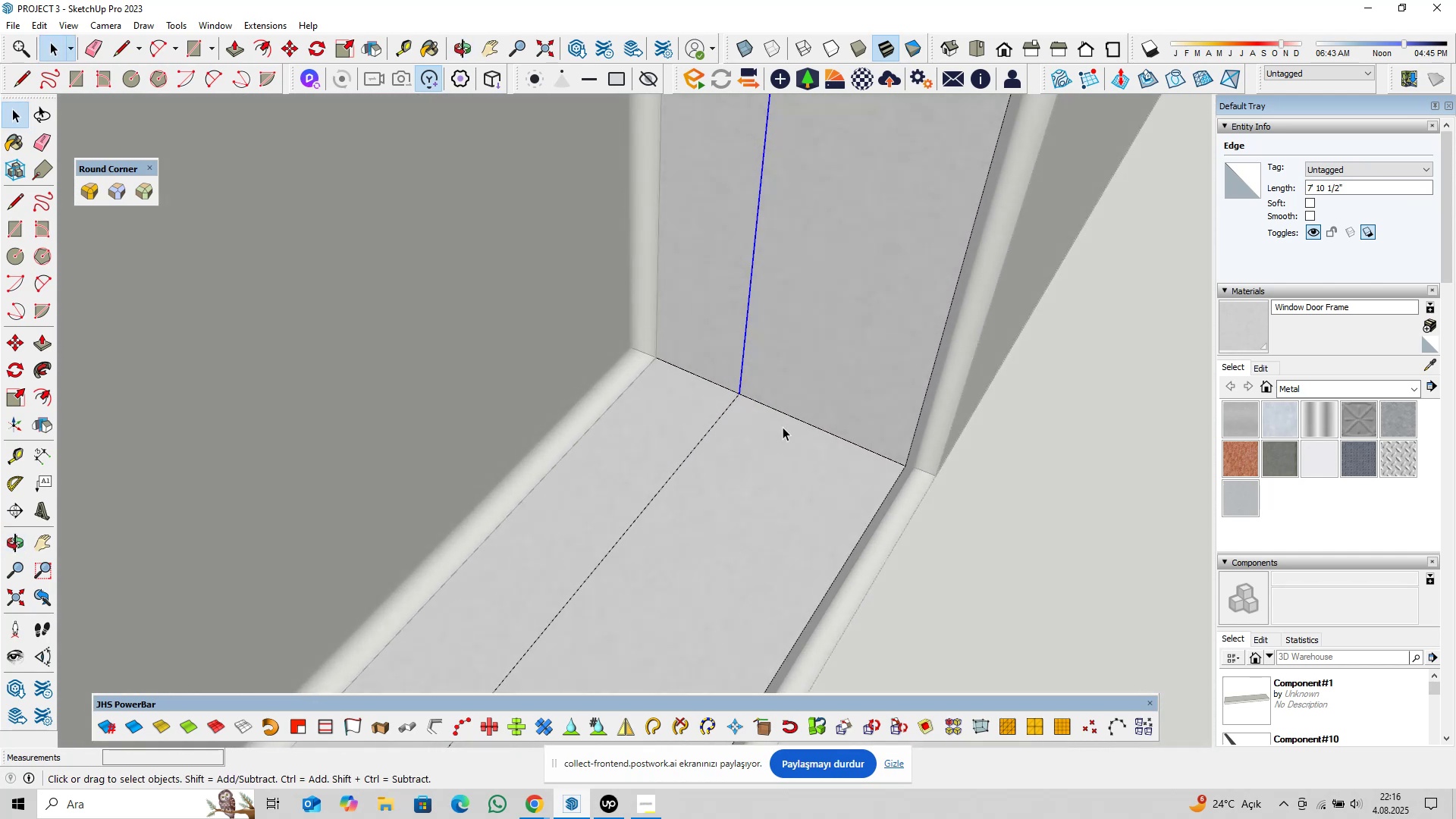 
key(M)
 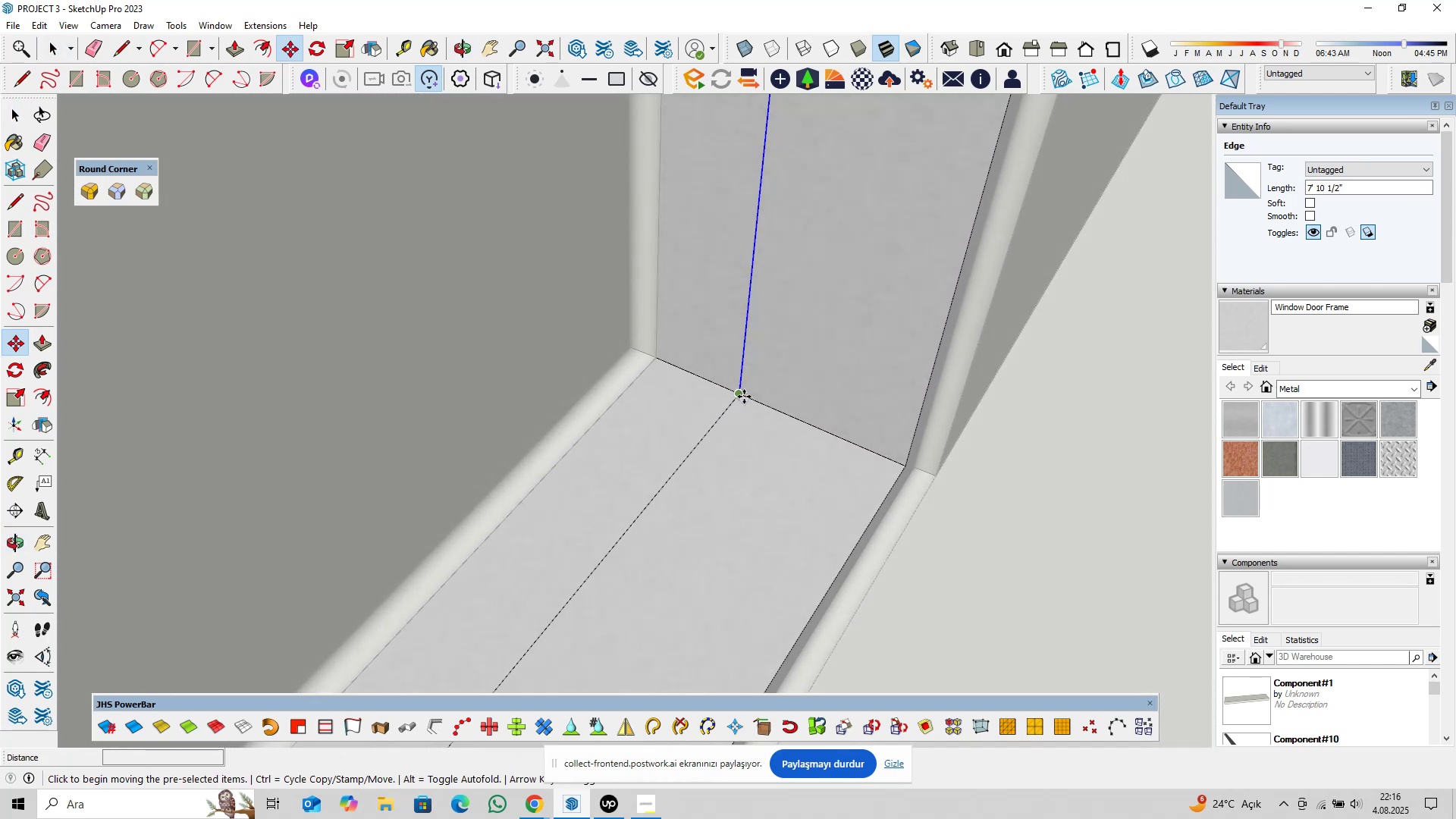 
key(Control+ControlLeft)
 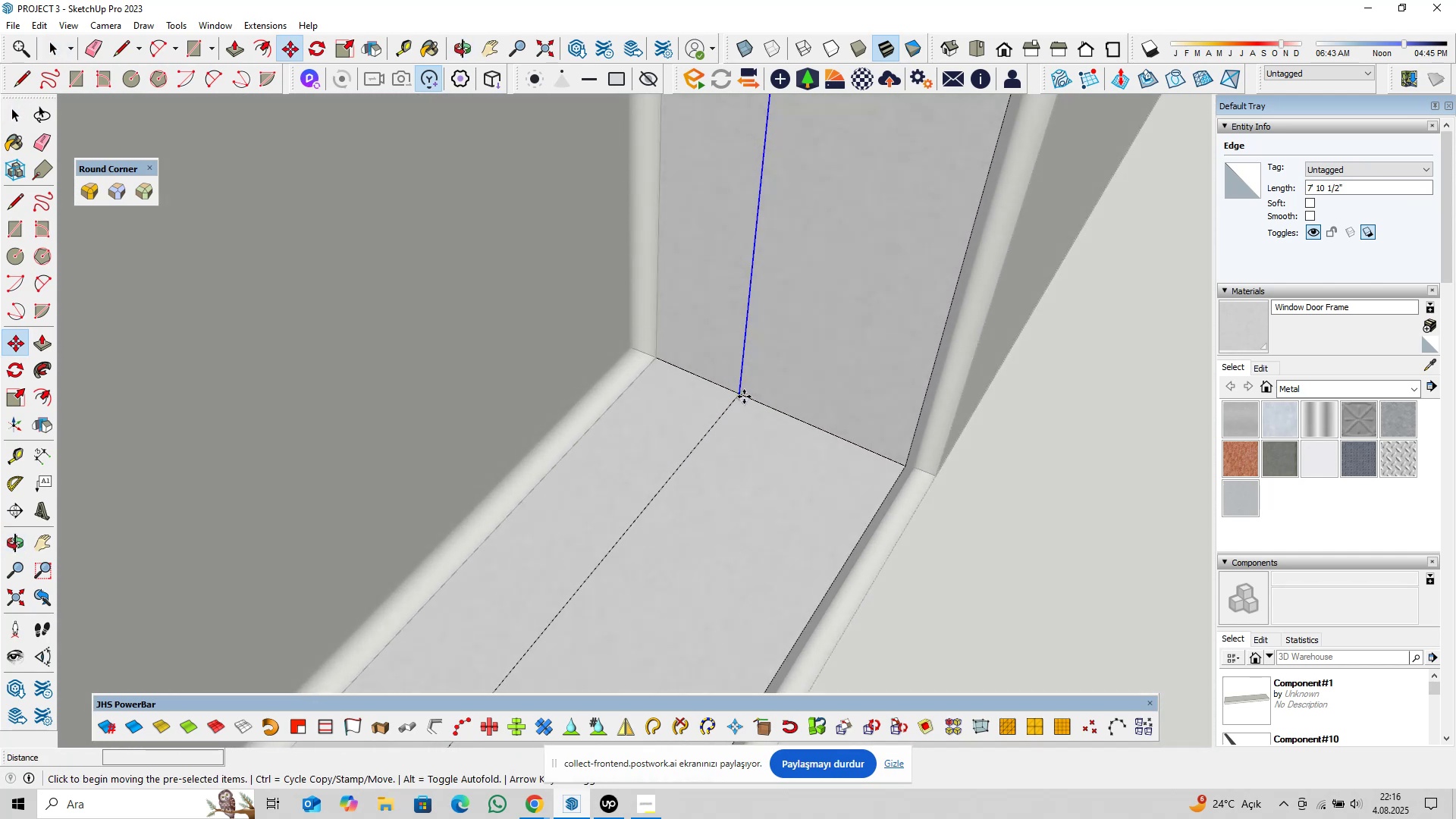 
left_click([744, 397])
 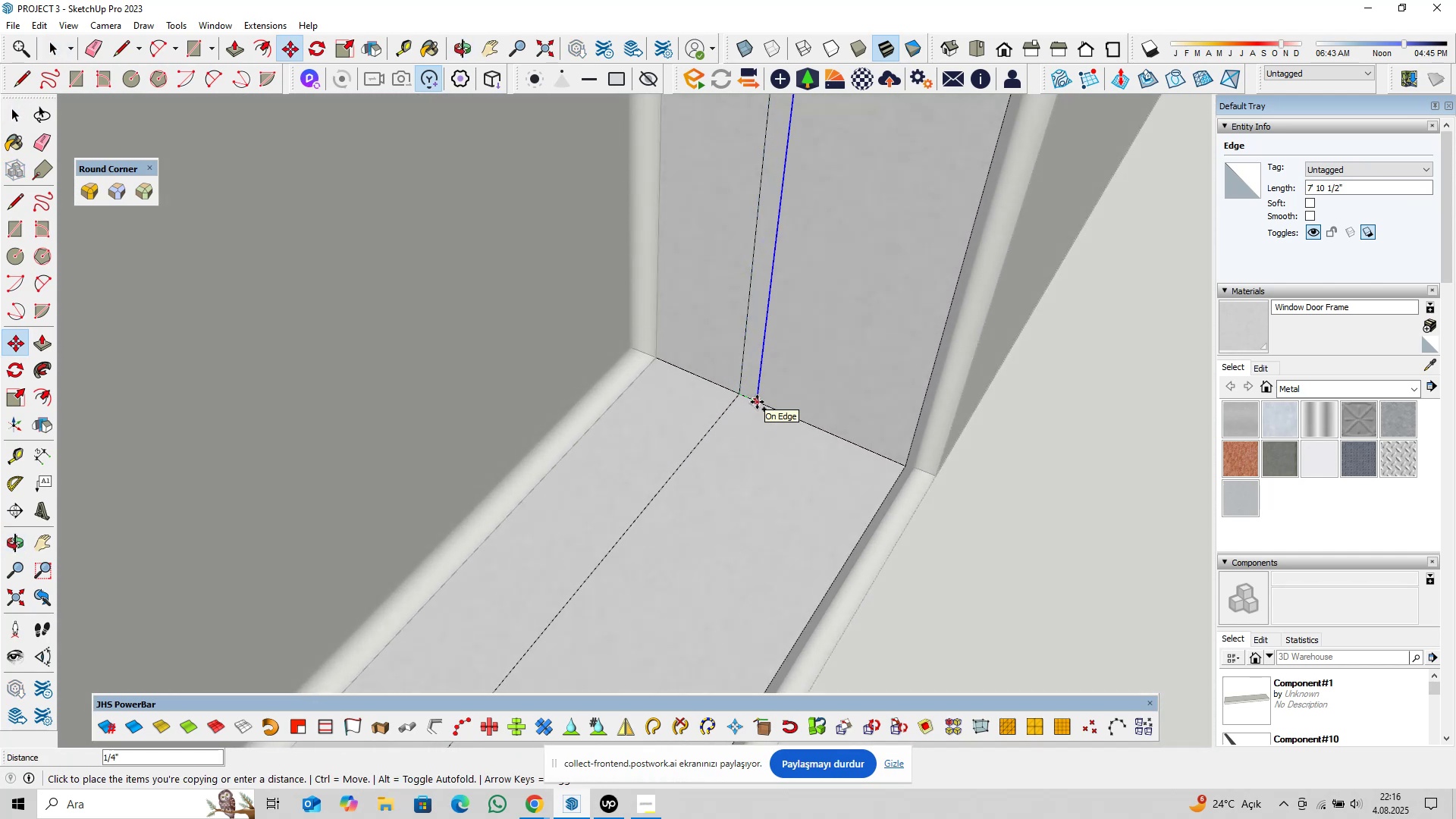 
type(0,125)
 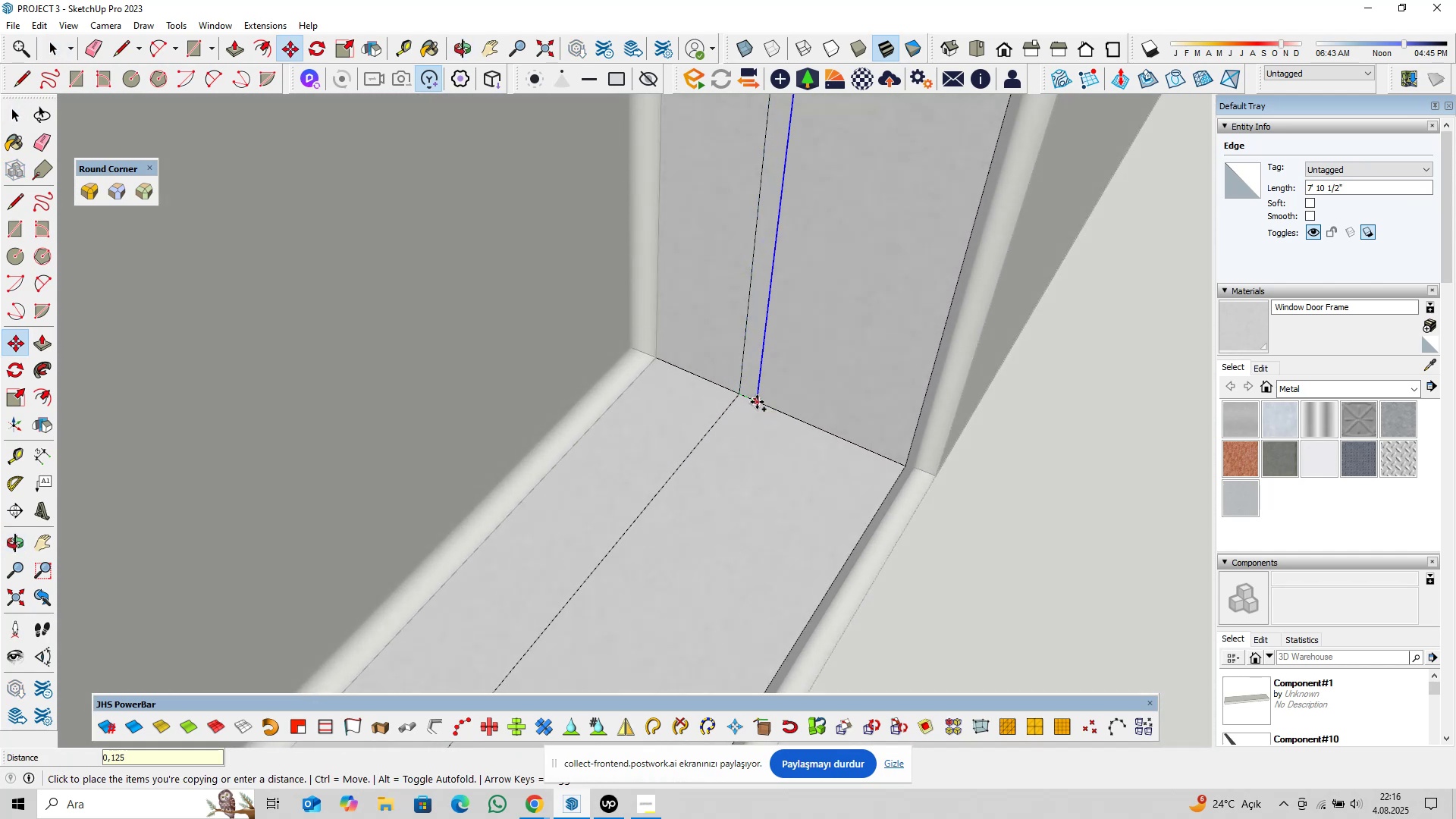 
key(Enter)
 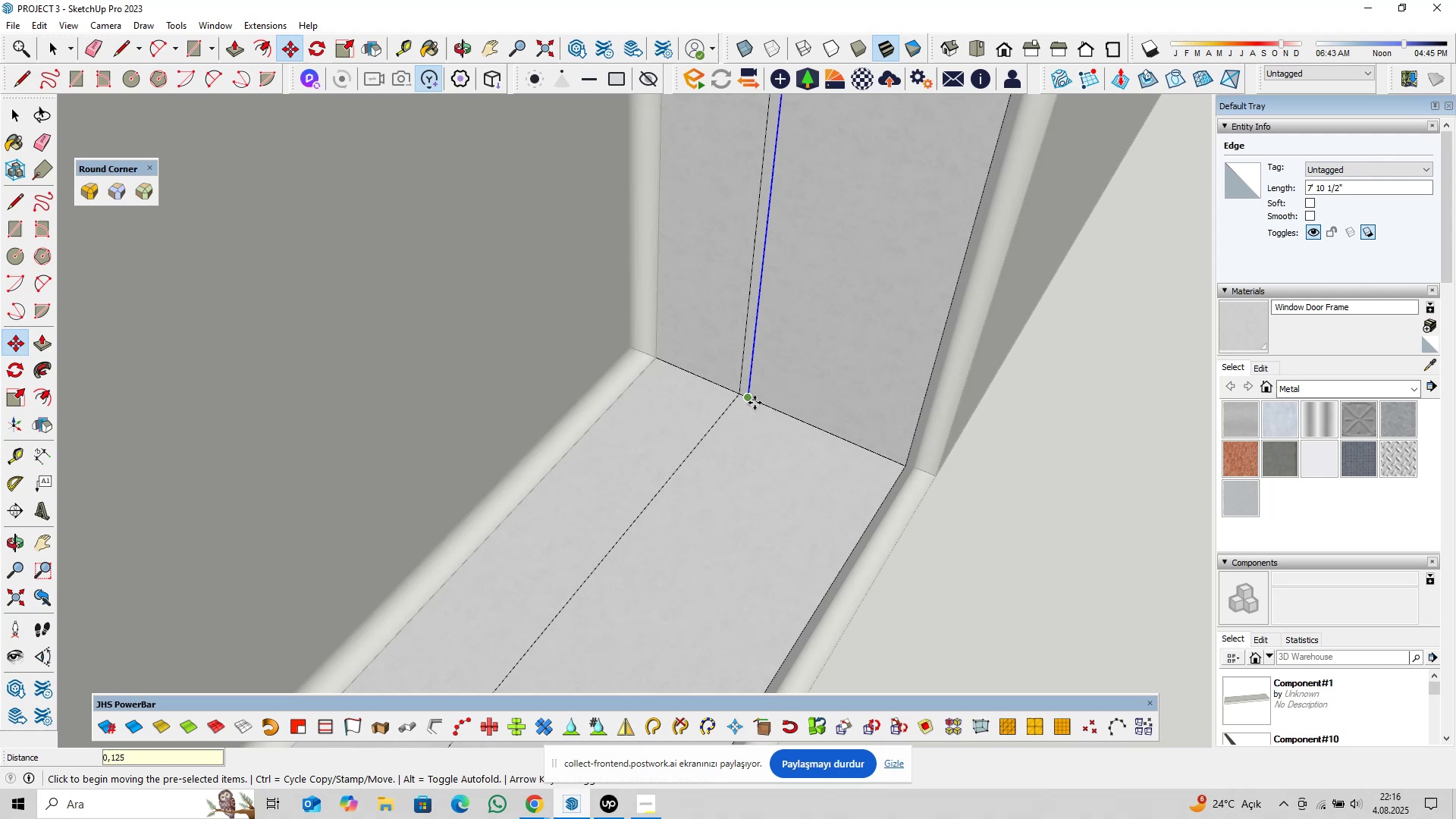 
scroll: coordinate [752, 400], scroll_direction: up, amount: 4.0
 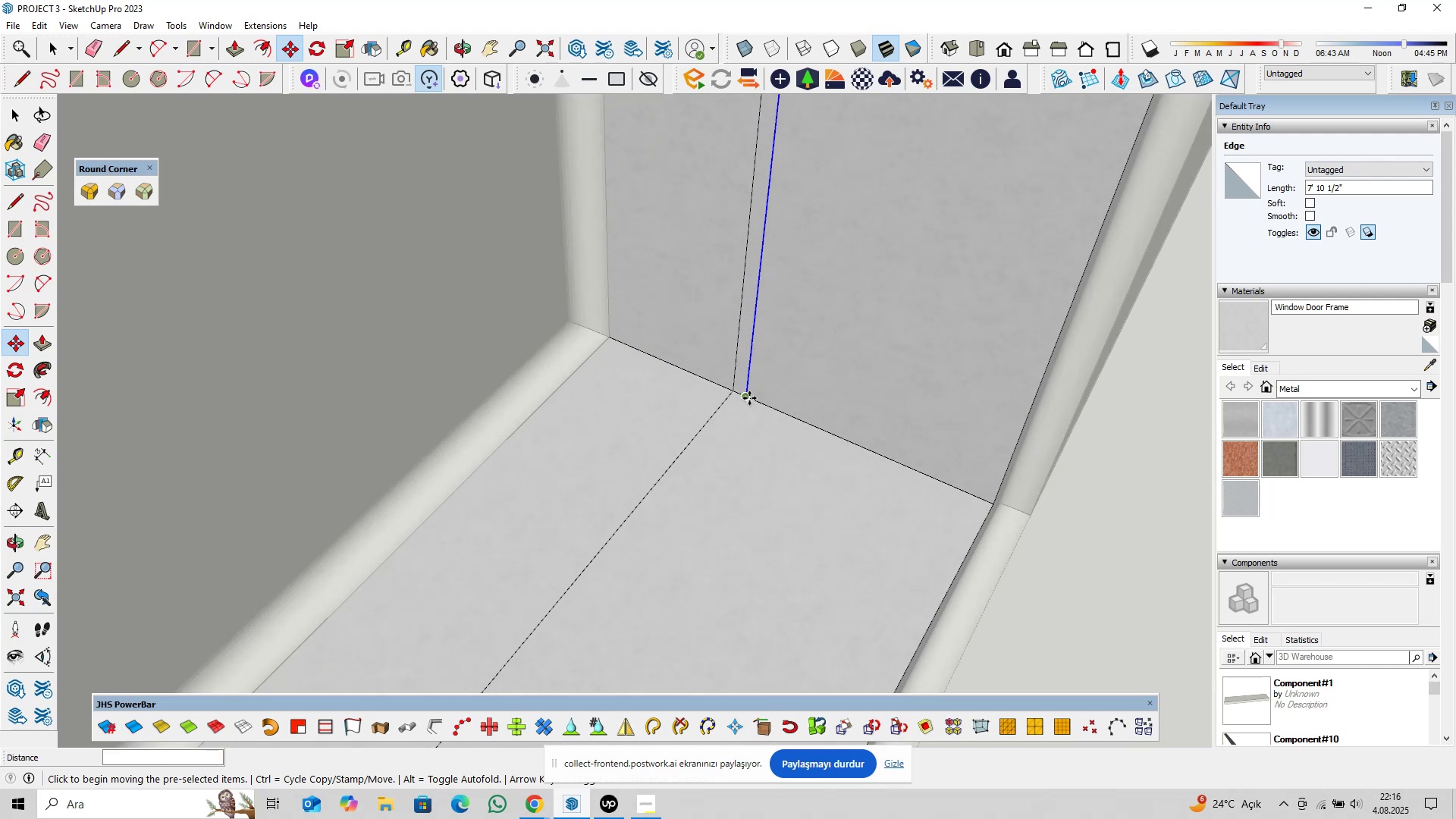 
left_click([749, 398])
 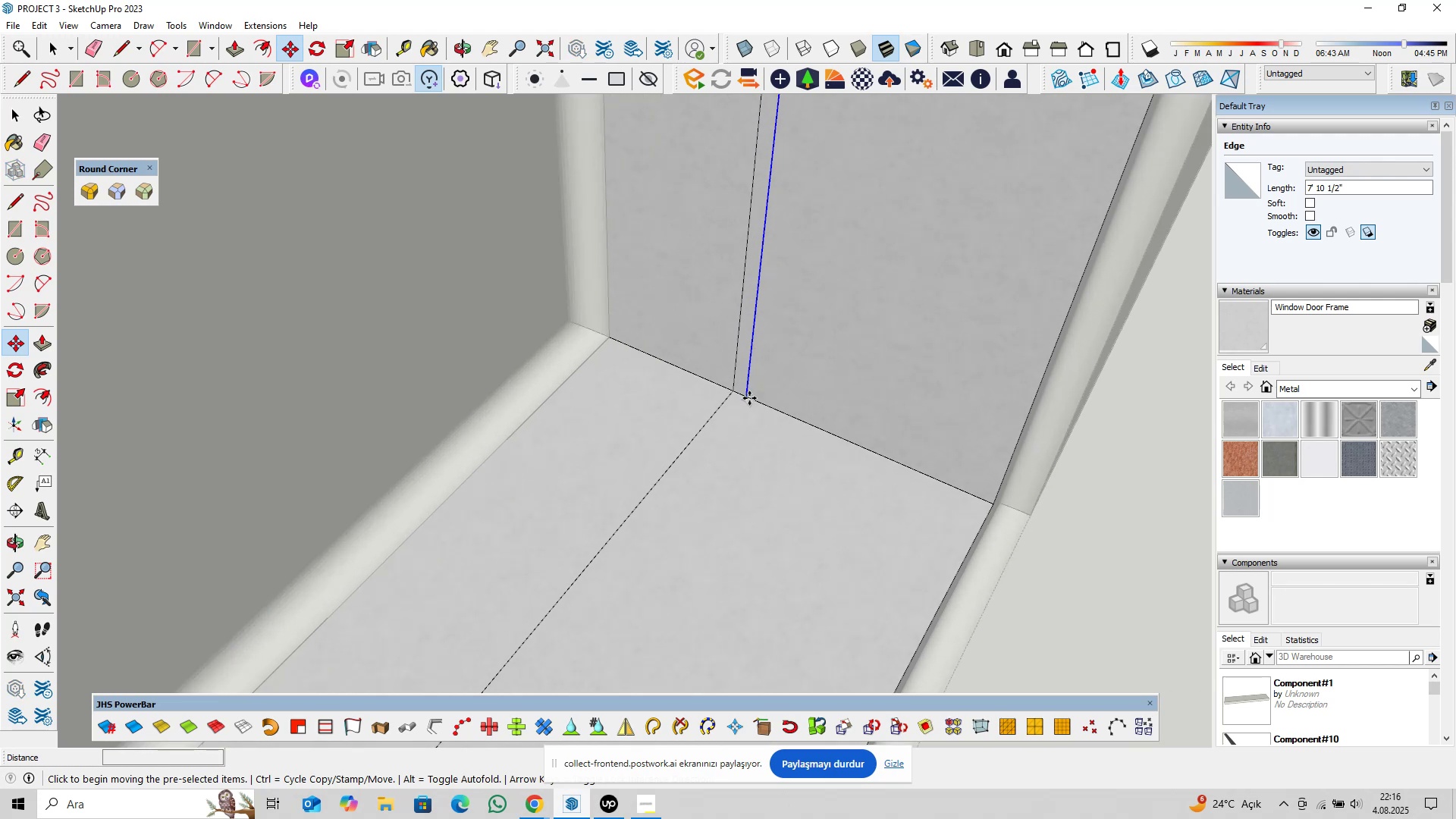 
key(Control+ControlLeft)
 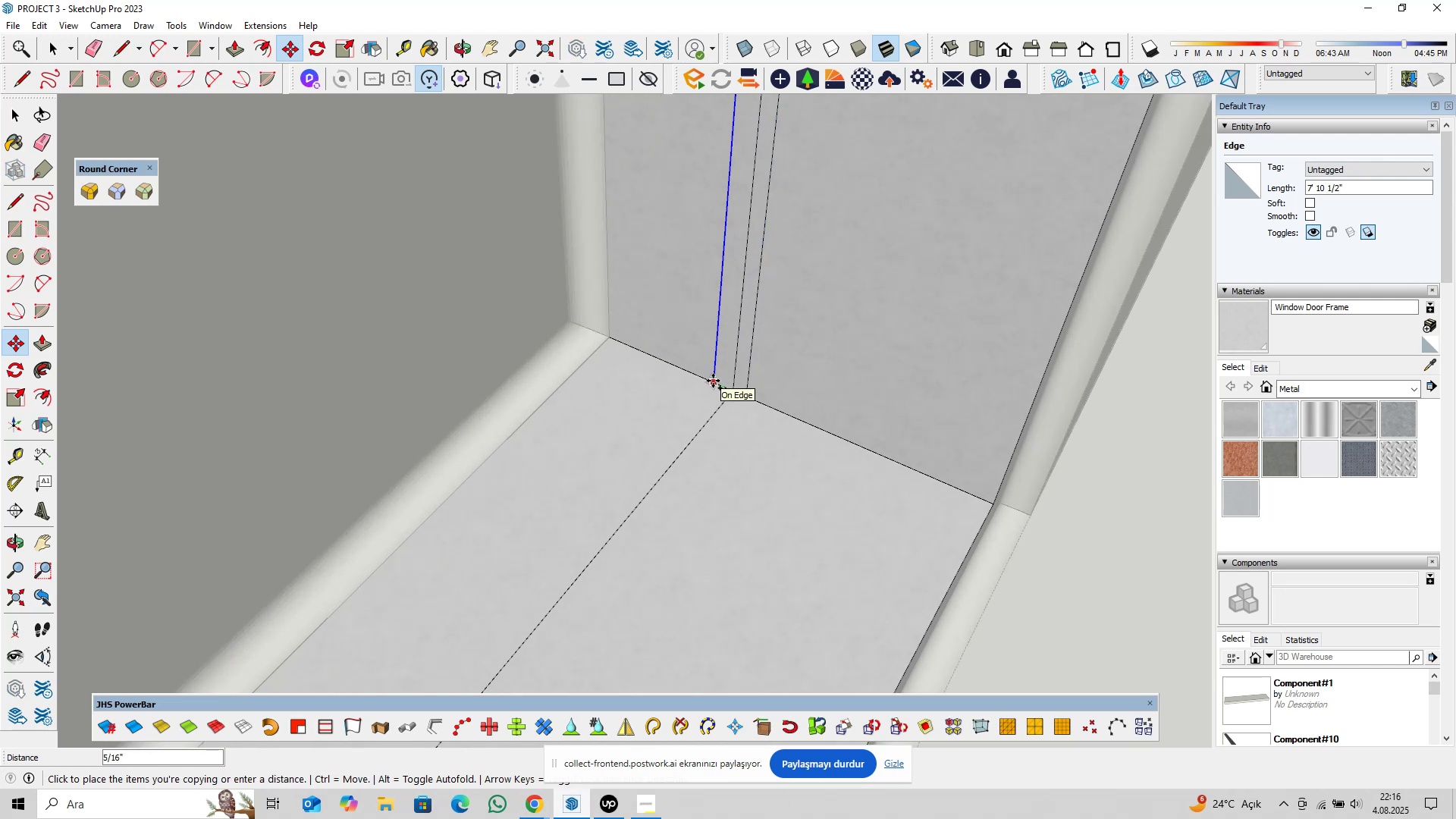 
type(0,125)
 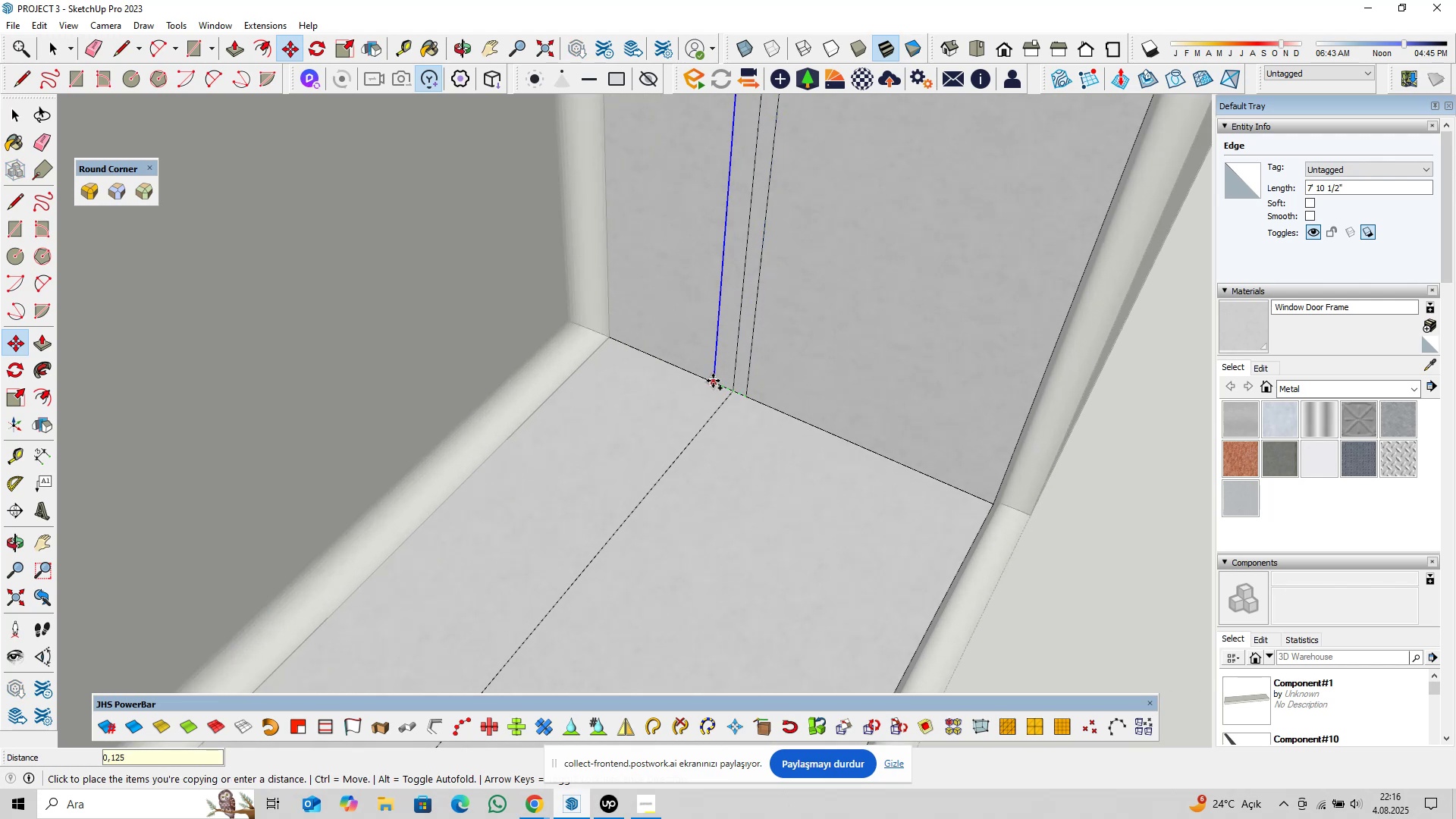 
key(Enter)
 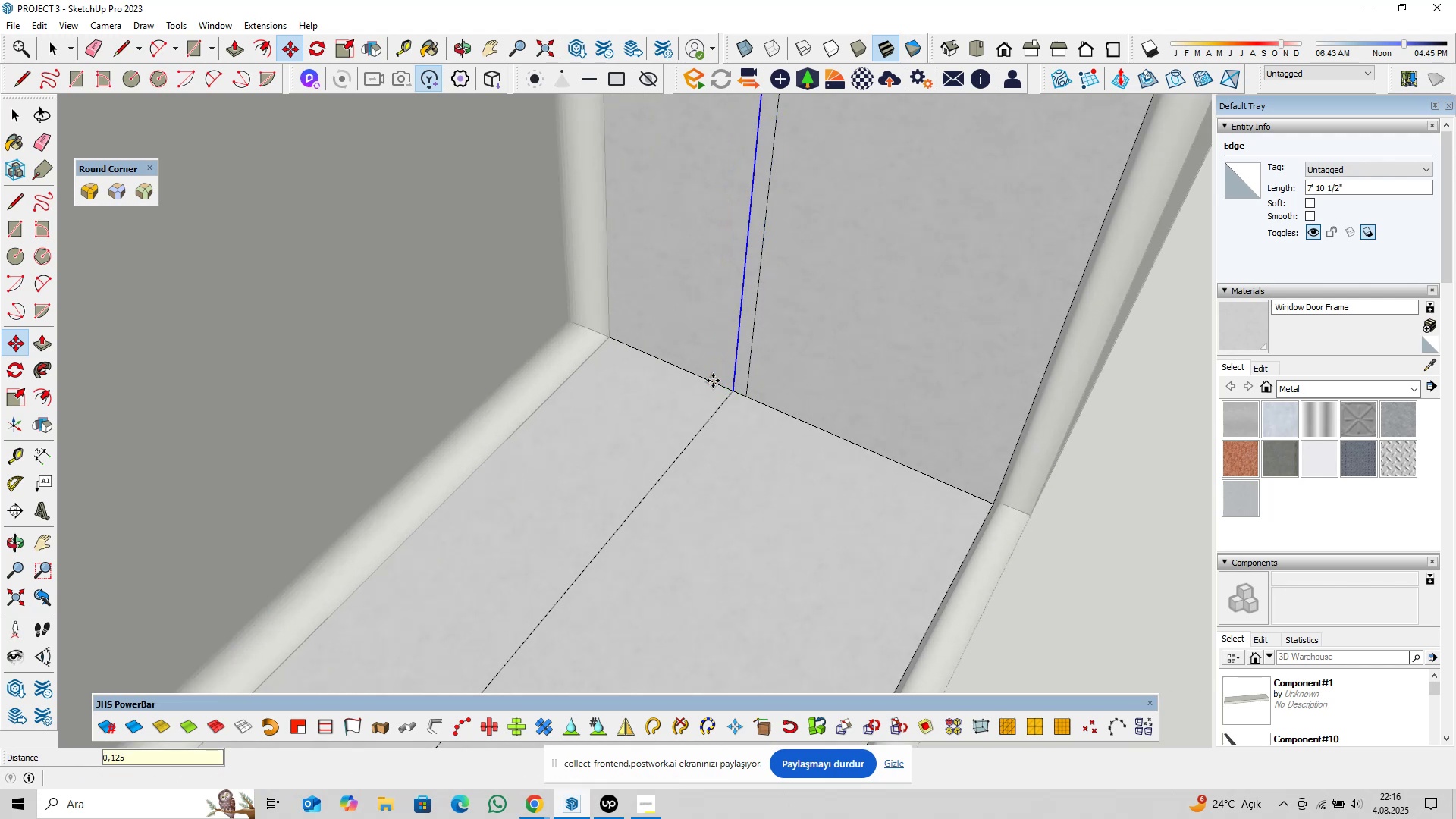 
type(0,25)
 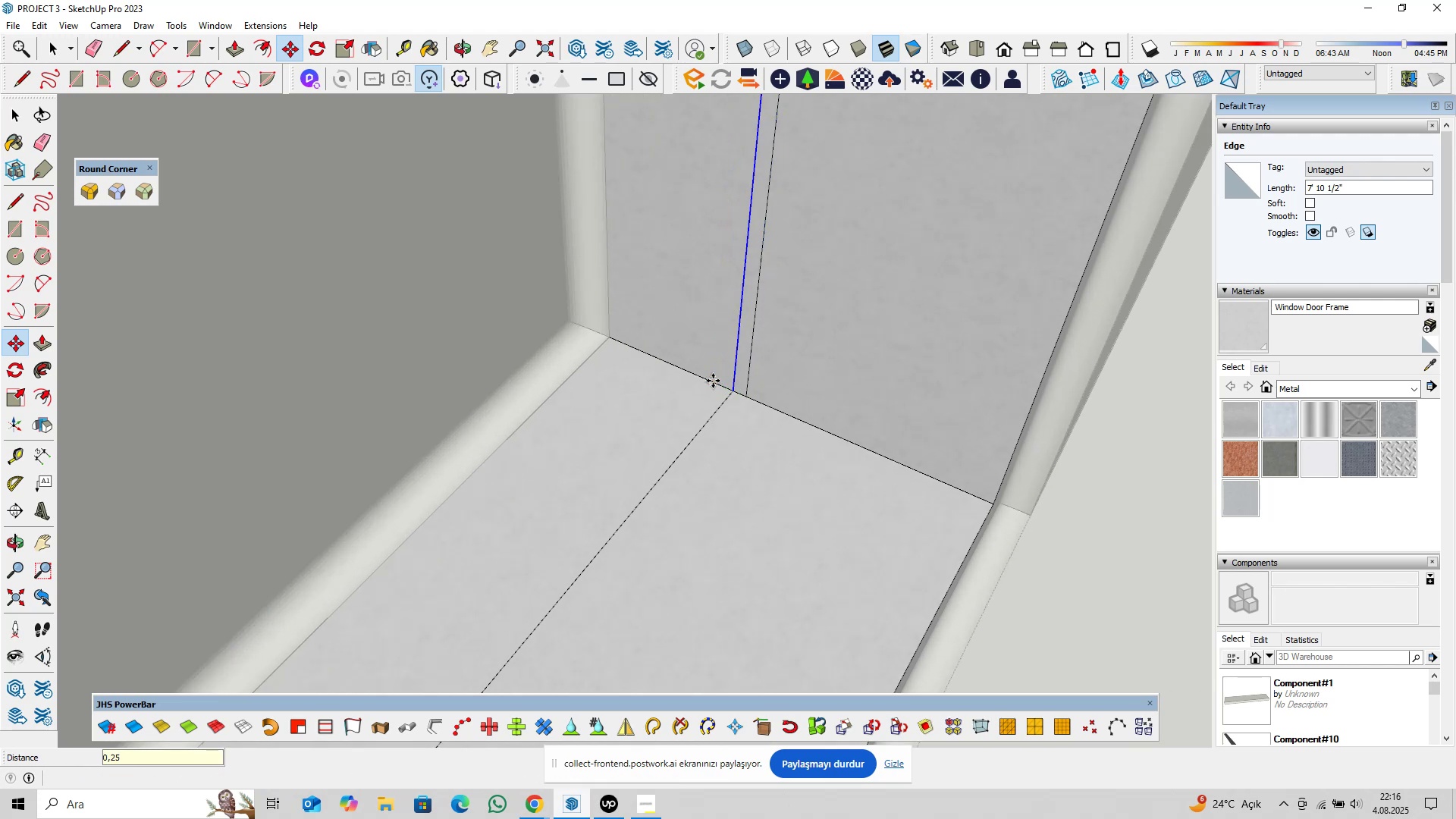 
key(Enter)
 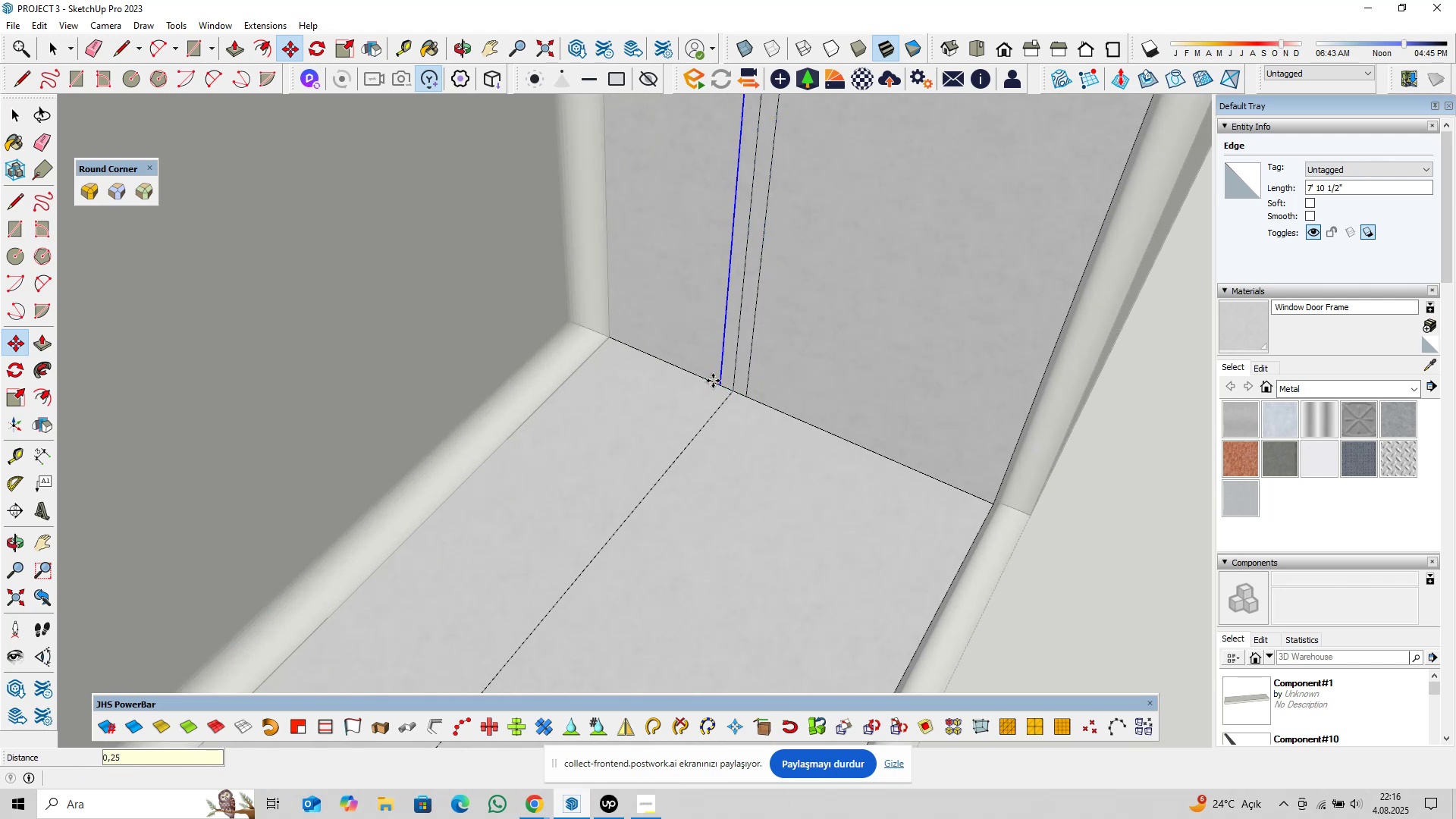 
key(Space)
 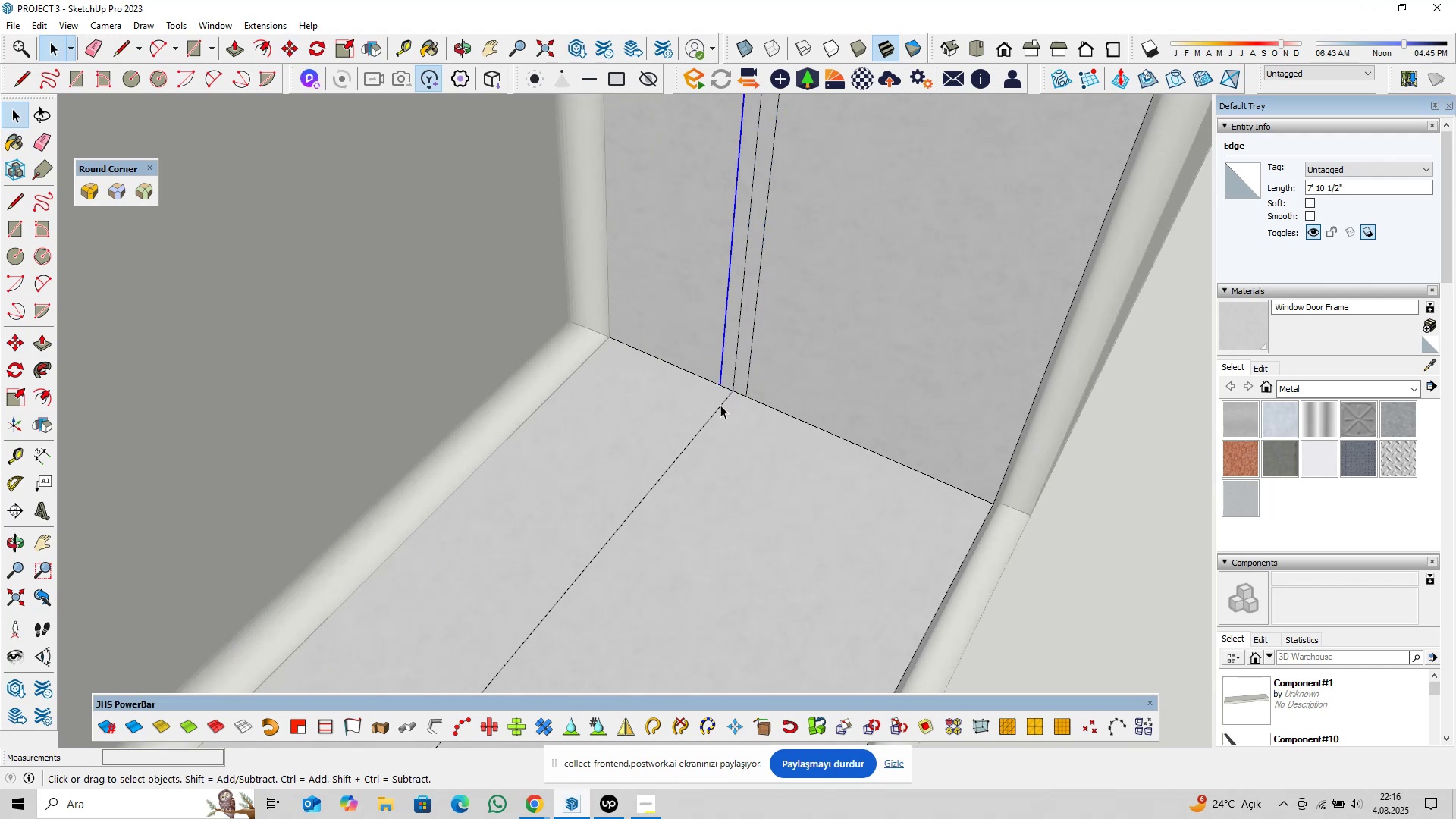 
left_click([720, 405])
 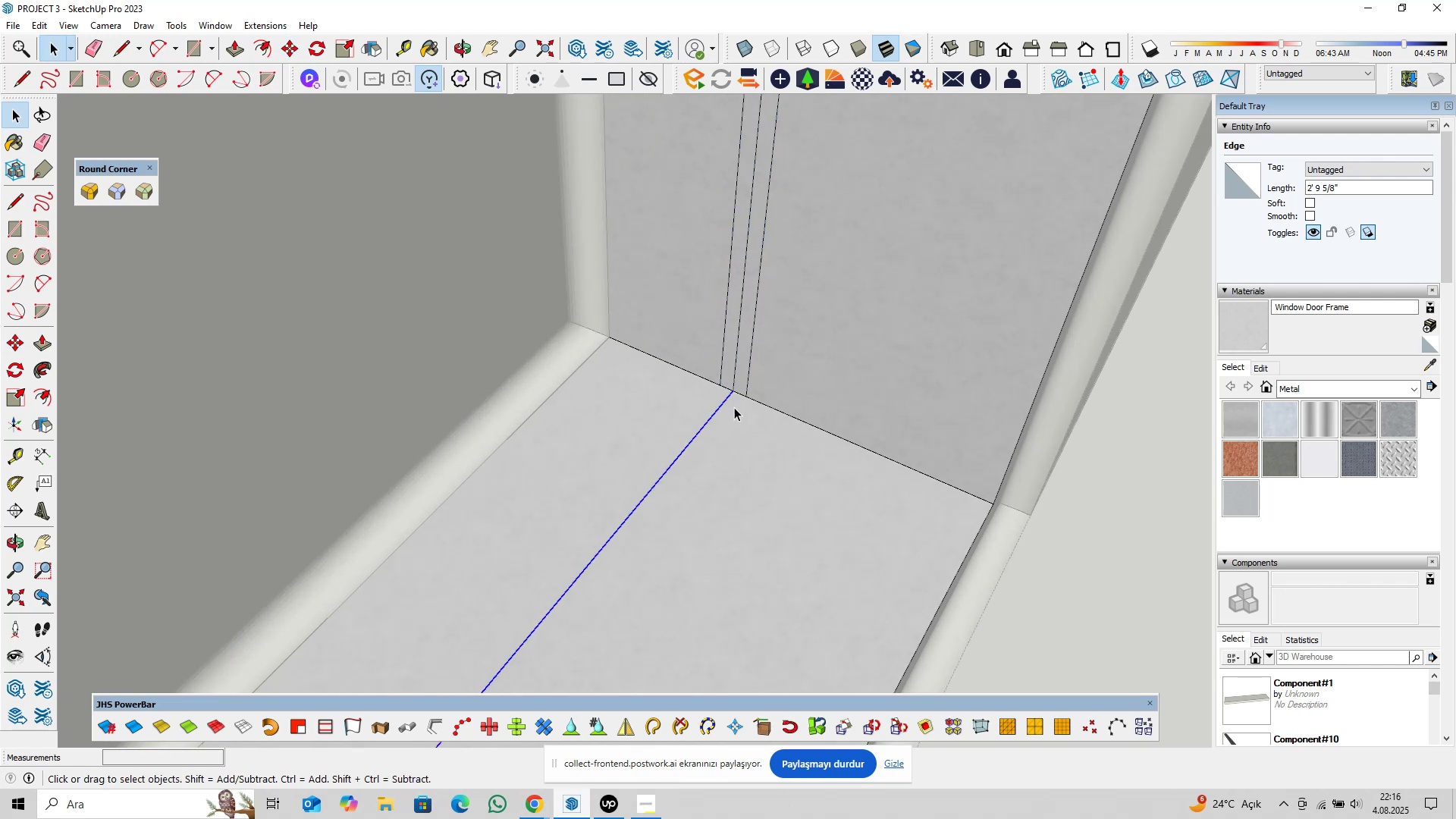 
key(Delete)
 